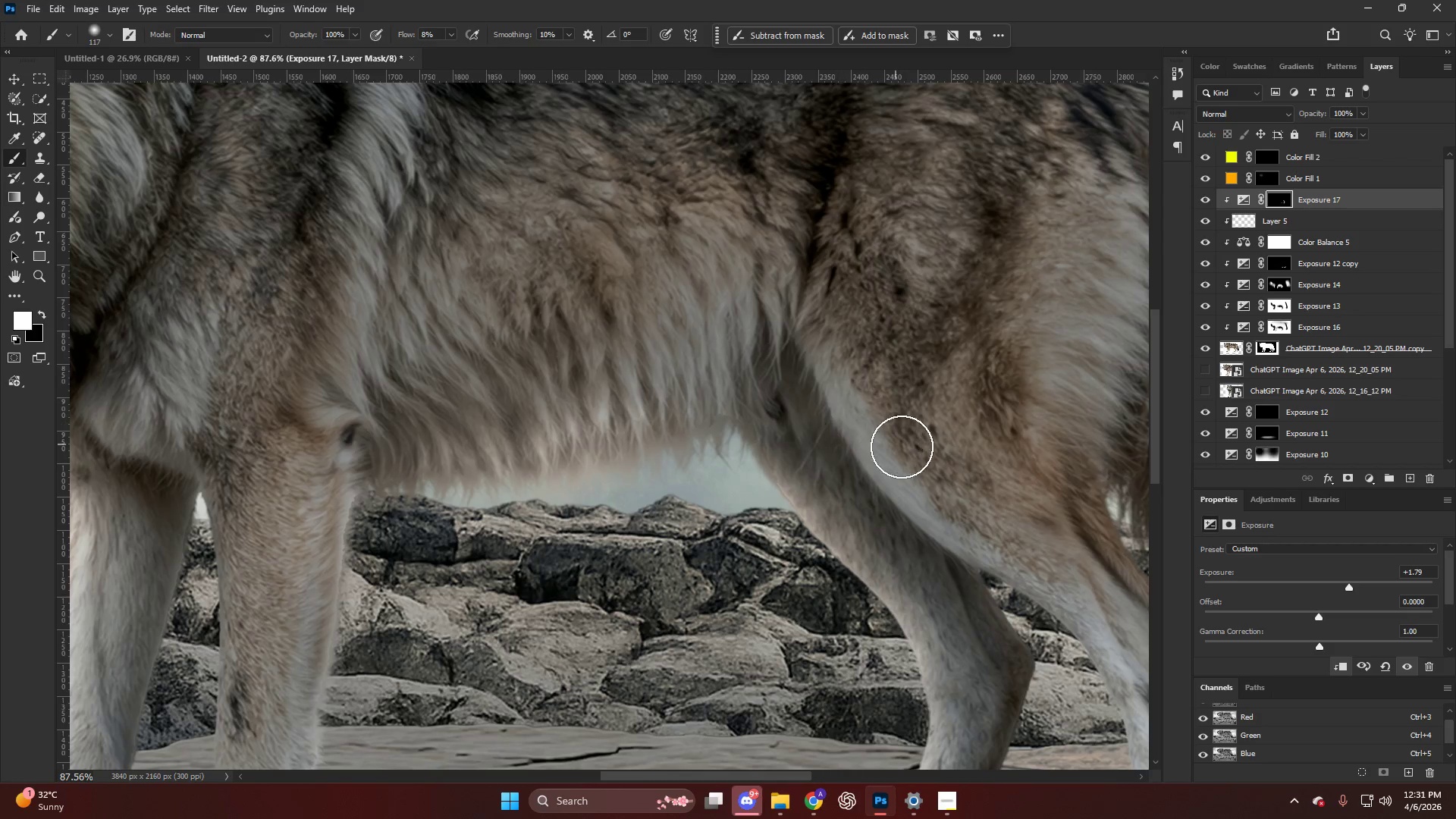 
hold_key(key=AltLeft, duration=0.33)
scroll: coordinate [910, 444], scroll_direction: up, amount: 4.0
 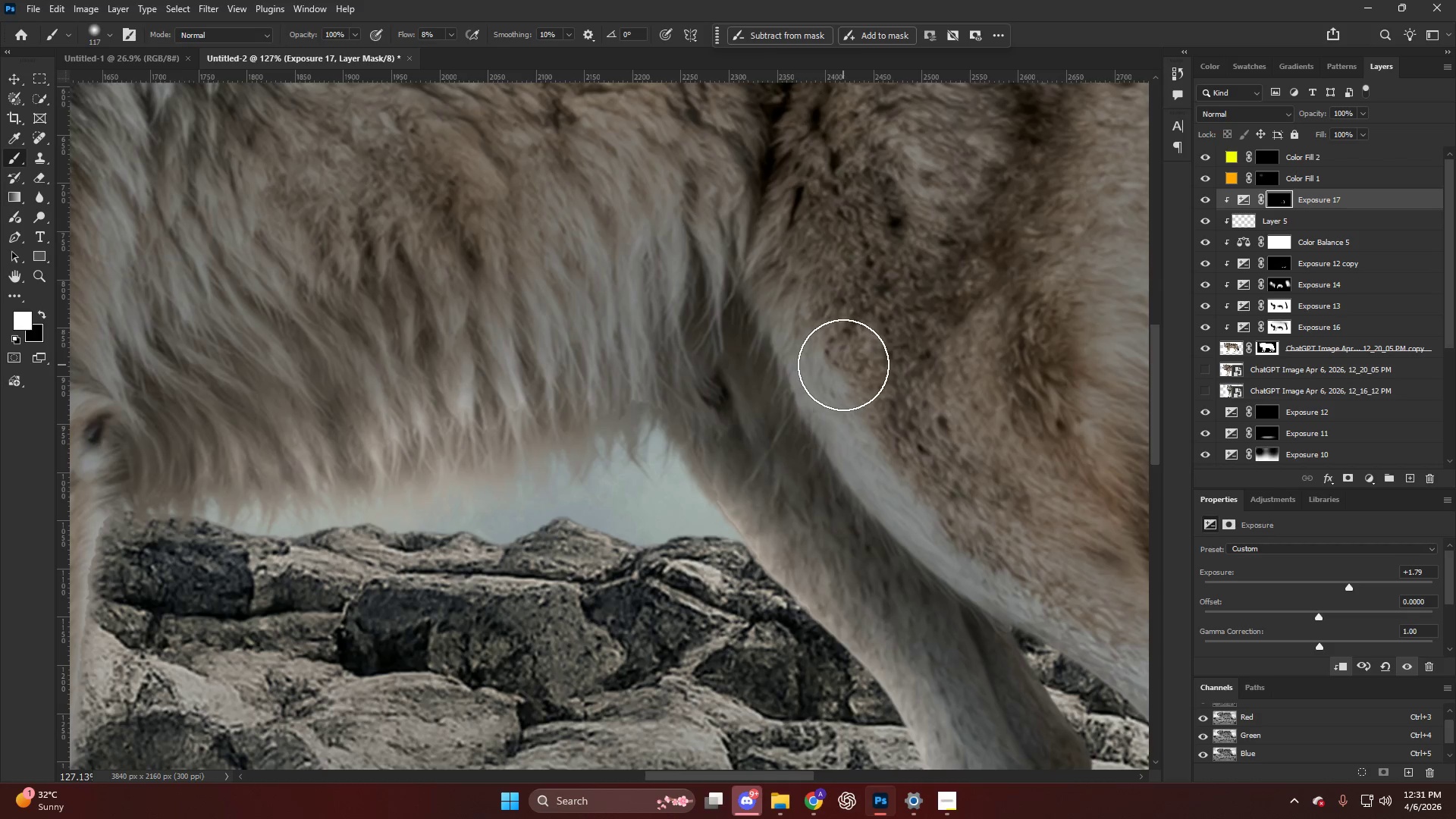 
left_click_drag(start_coordinate=[814, 339], to_coordinate=[892, 506])
 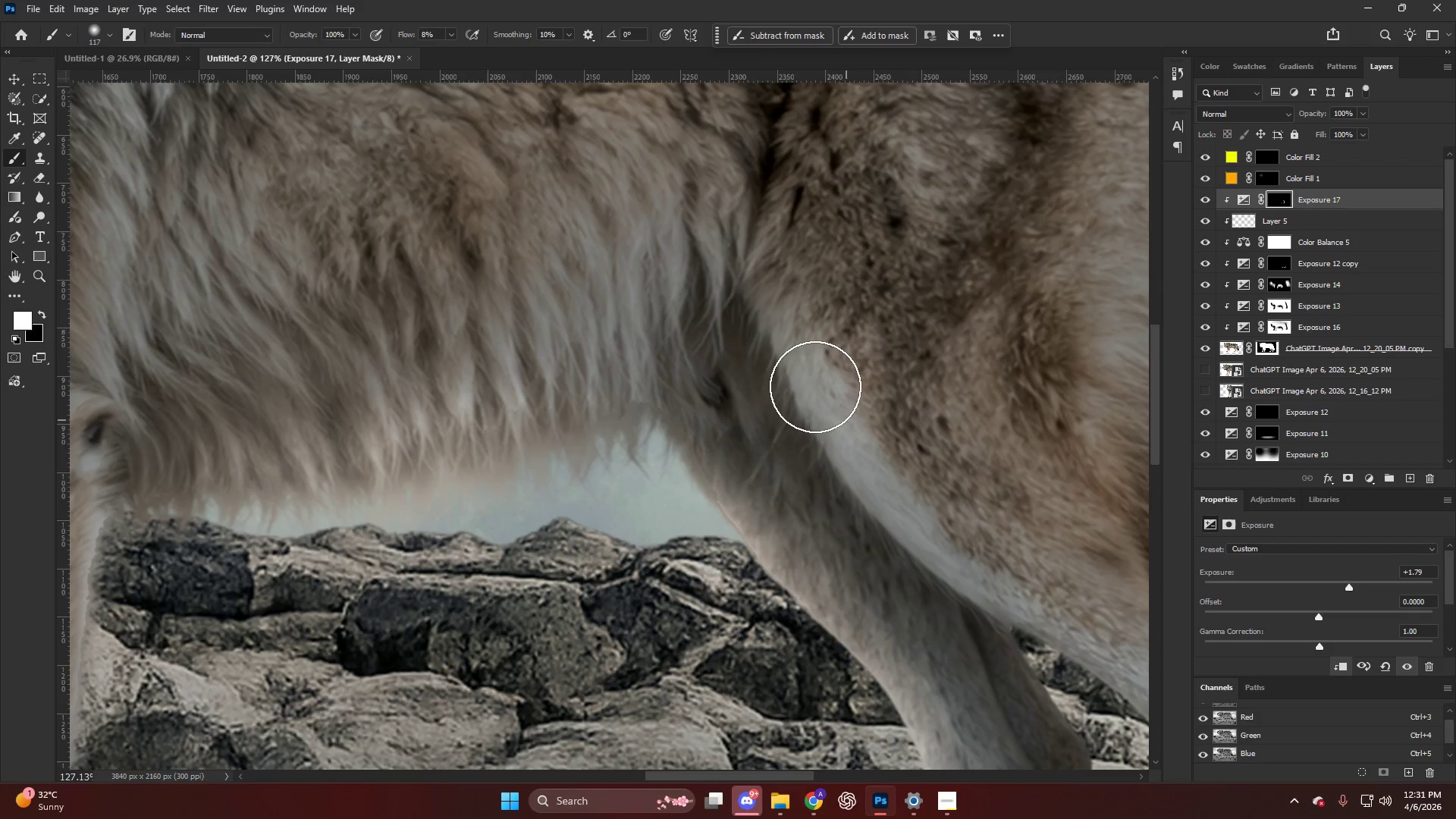 
left_click_drag(start_coordinate=[827, 403], to_coordinate=[988, 595])
 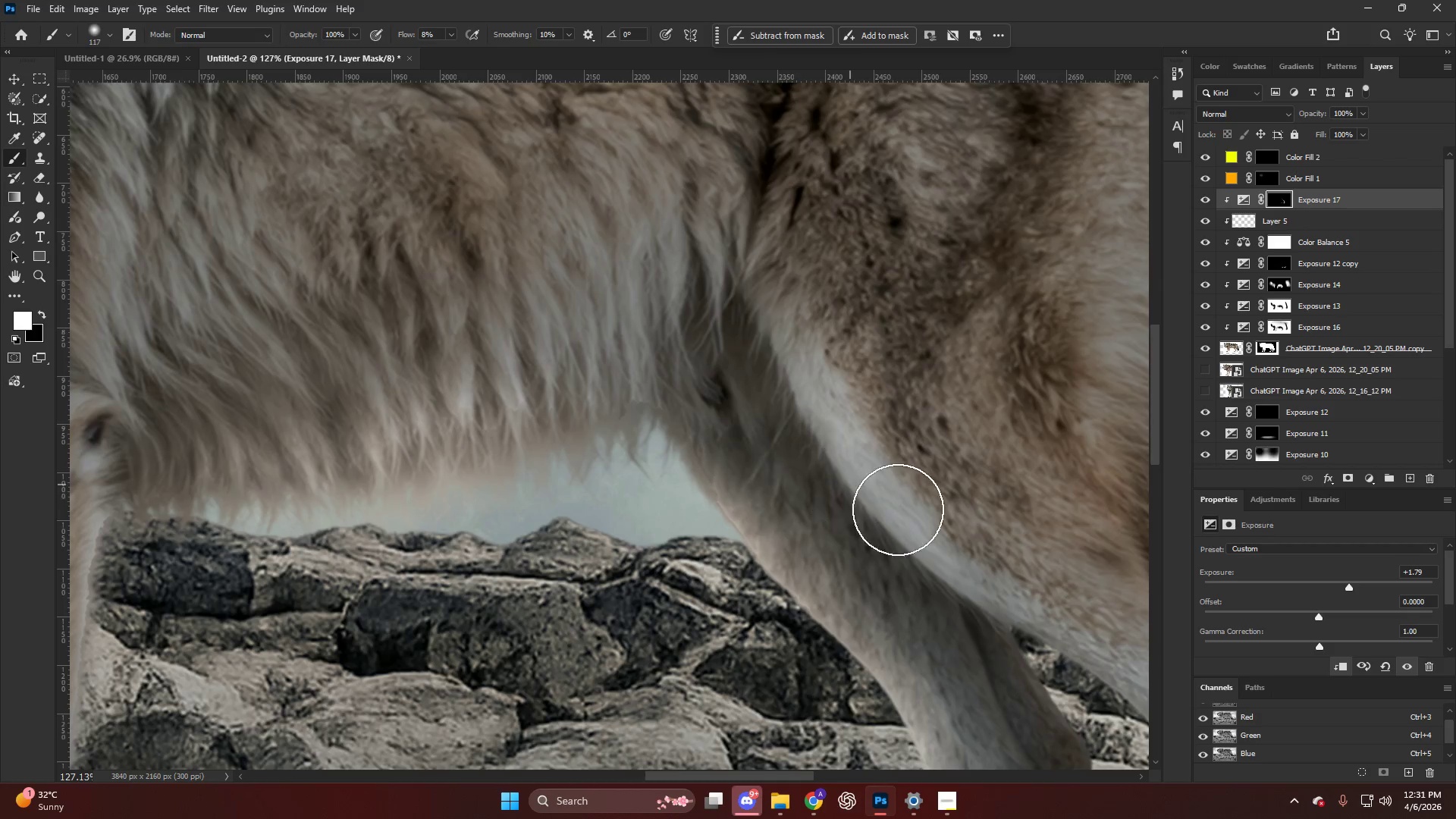 
left_click_drag(start_coordinate=[915, 525], to_coordinate=[1102, 675])
 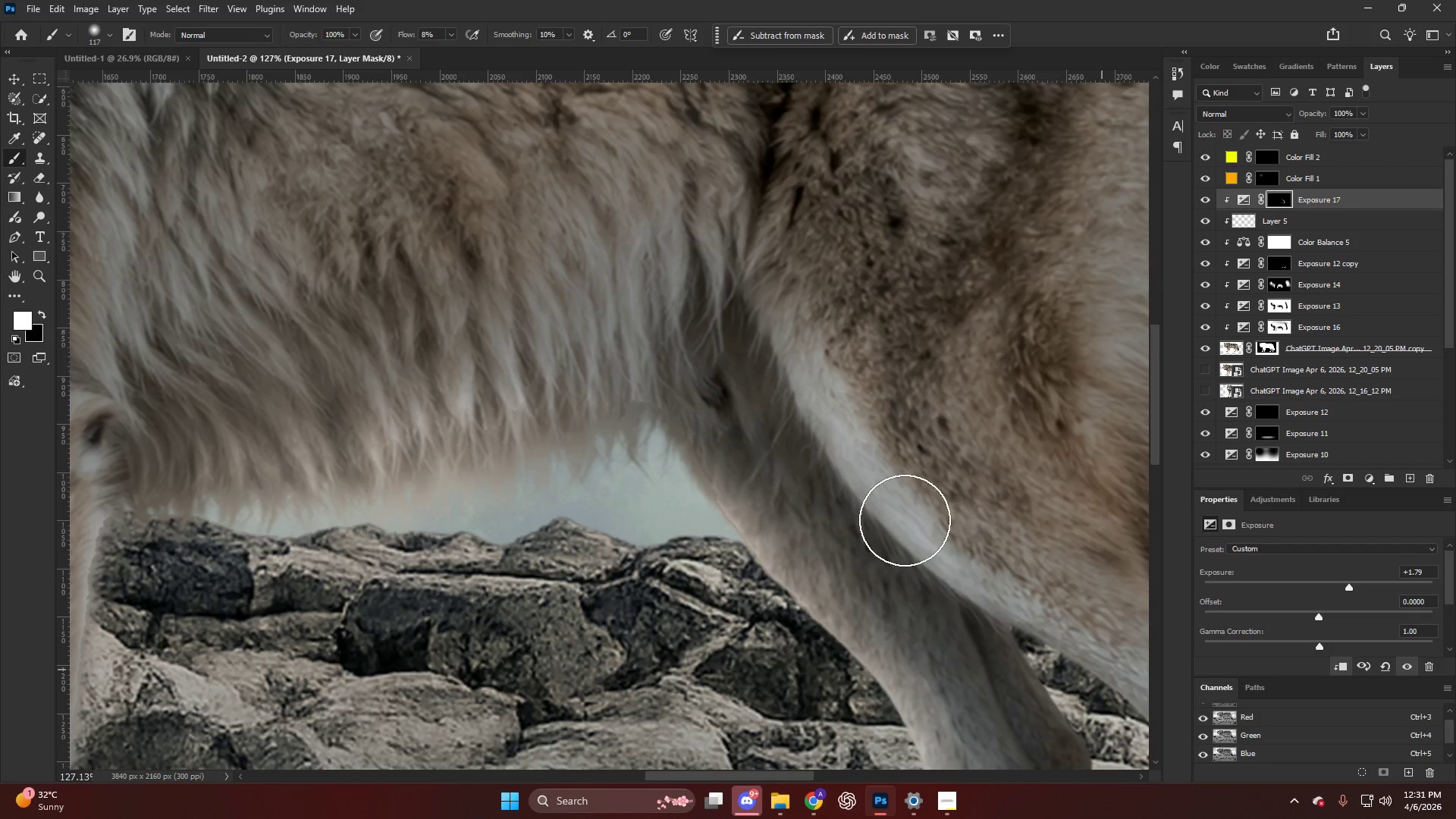 
left_click_drag(start_coordinate=[930, 547], to_coordinate=[1187, 698])
 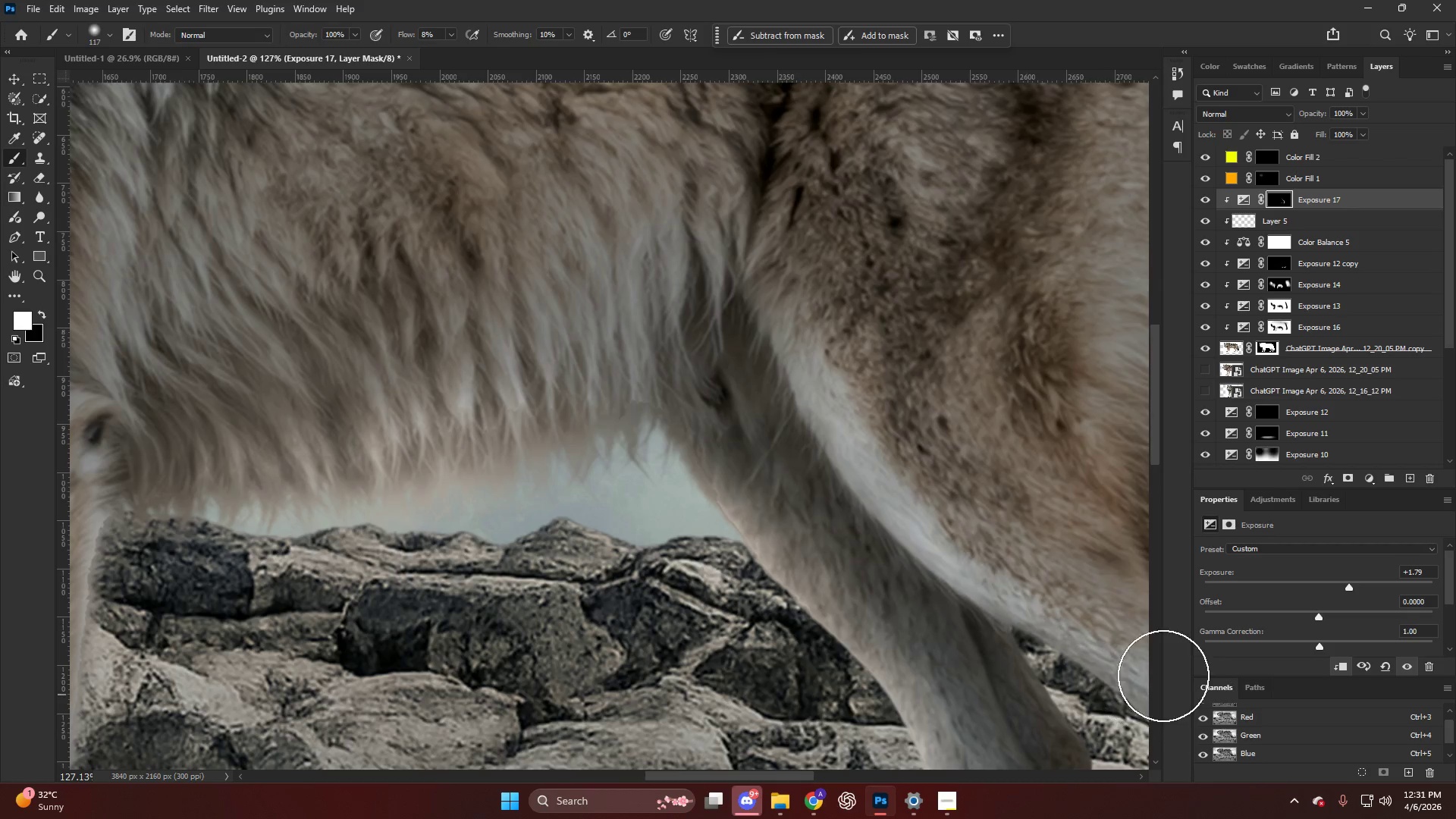 
hold_key(key=AltLeft, duration=0.39)
 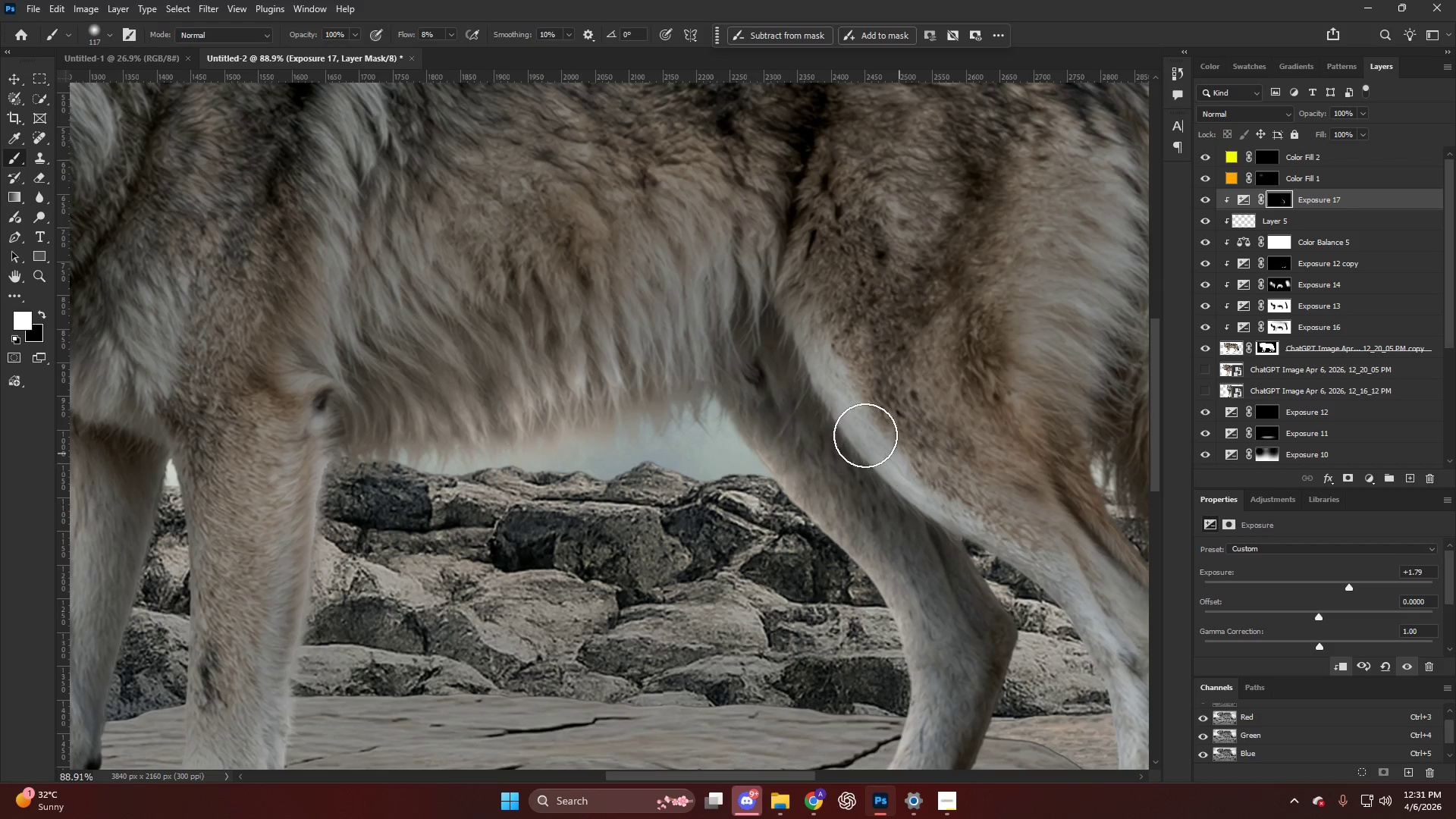 
key(Alt+AltLeft)
 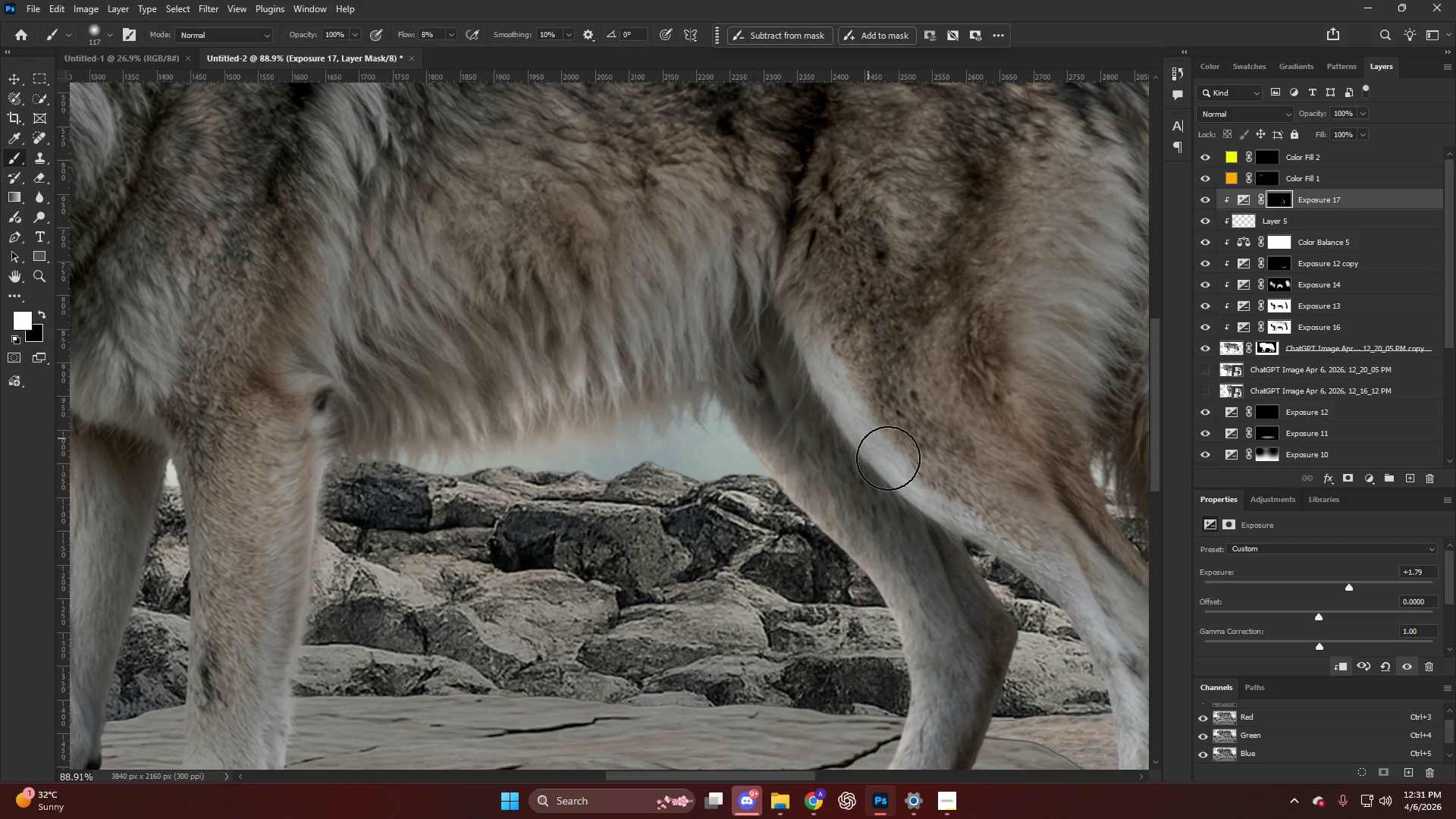 
left_click_drag(start_coordinate=[934, 495], to_coordinate=[1076, 610])
 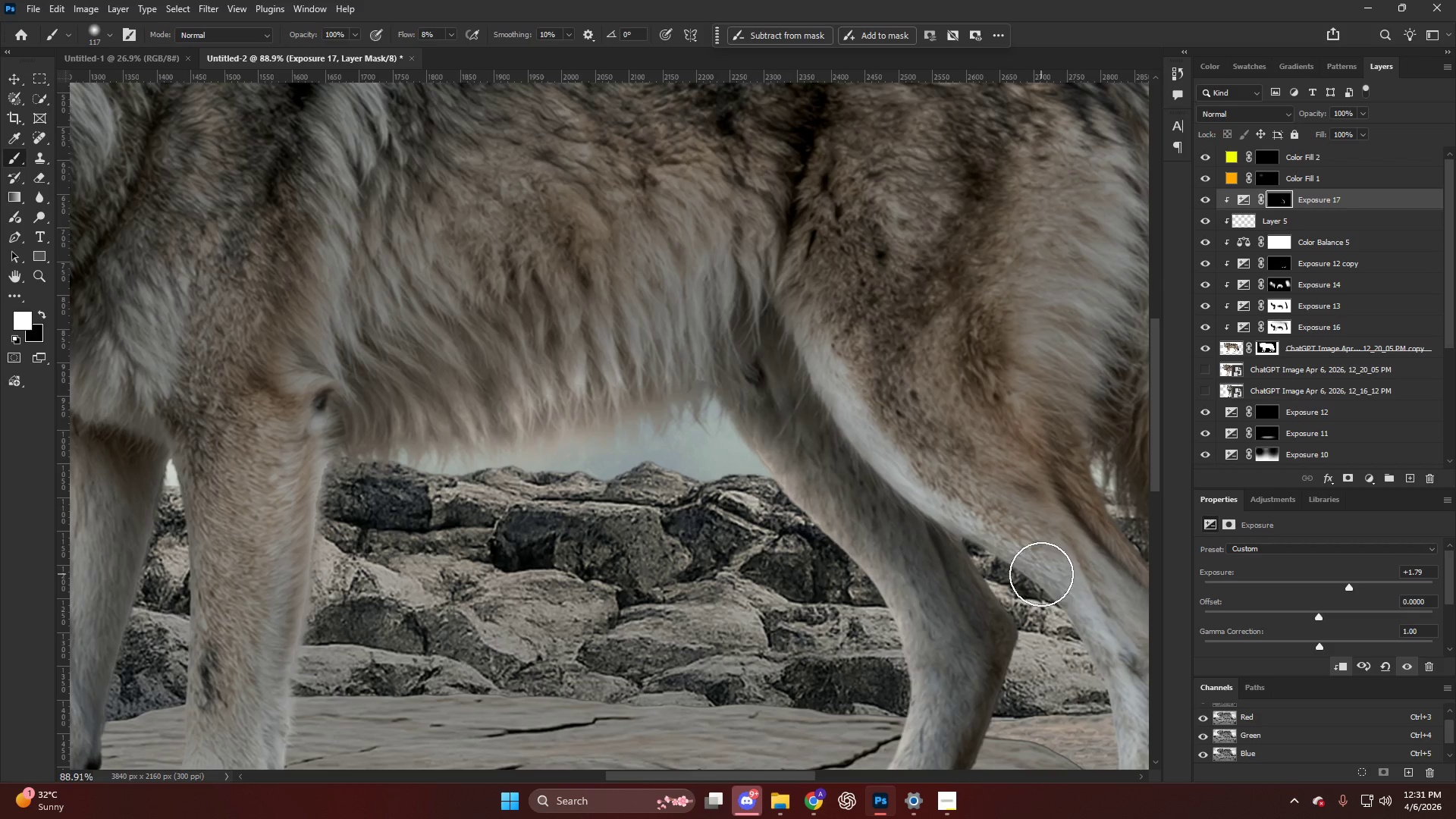 
scroll: coordinate [945, 475], scroll_direction: down, amount: 10.0
 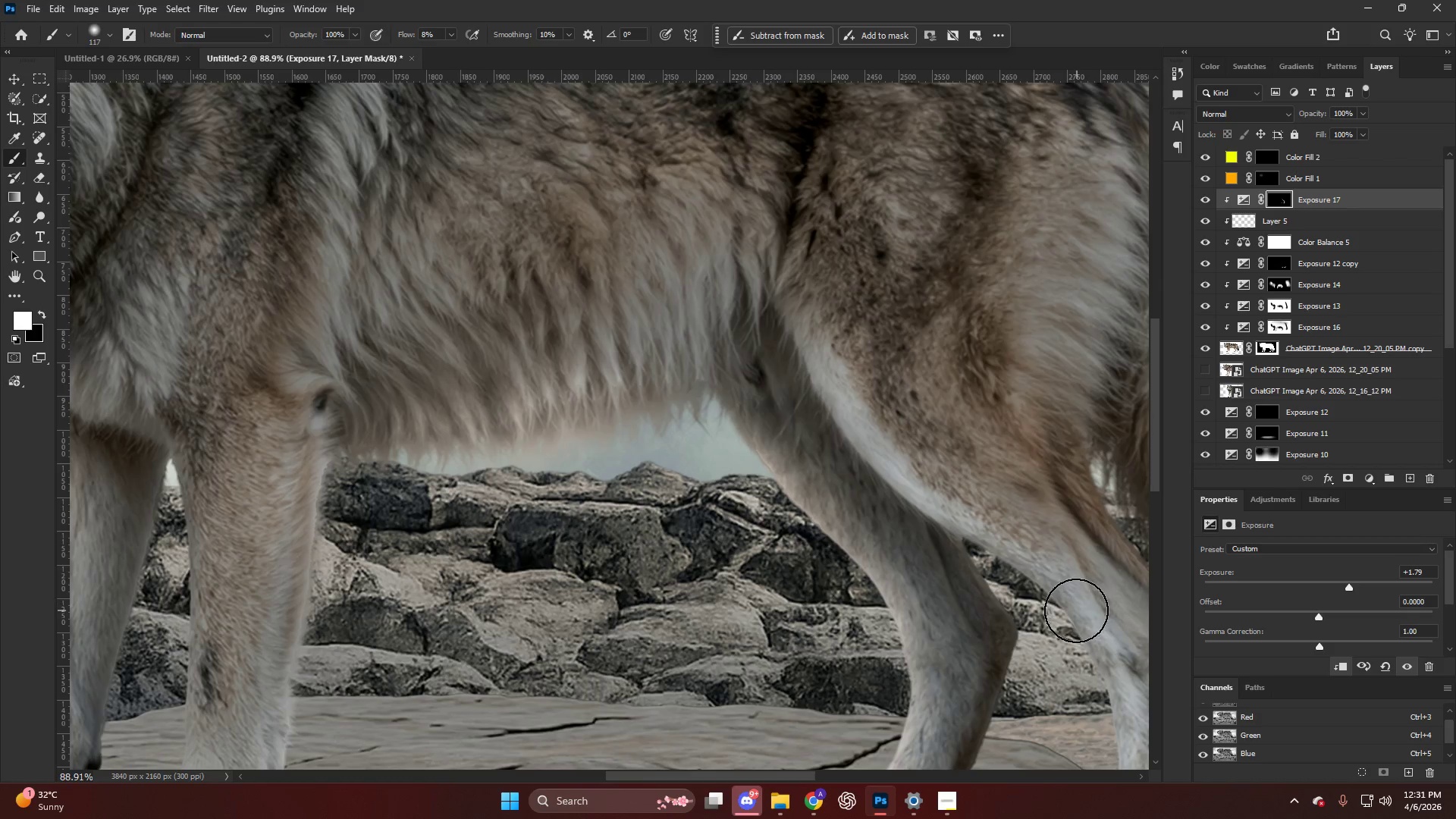 
hold_key(key=AltLeft, duration=0.31)
 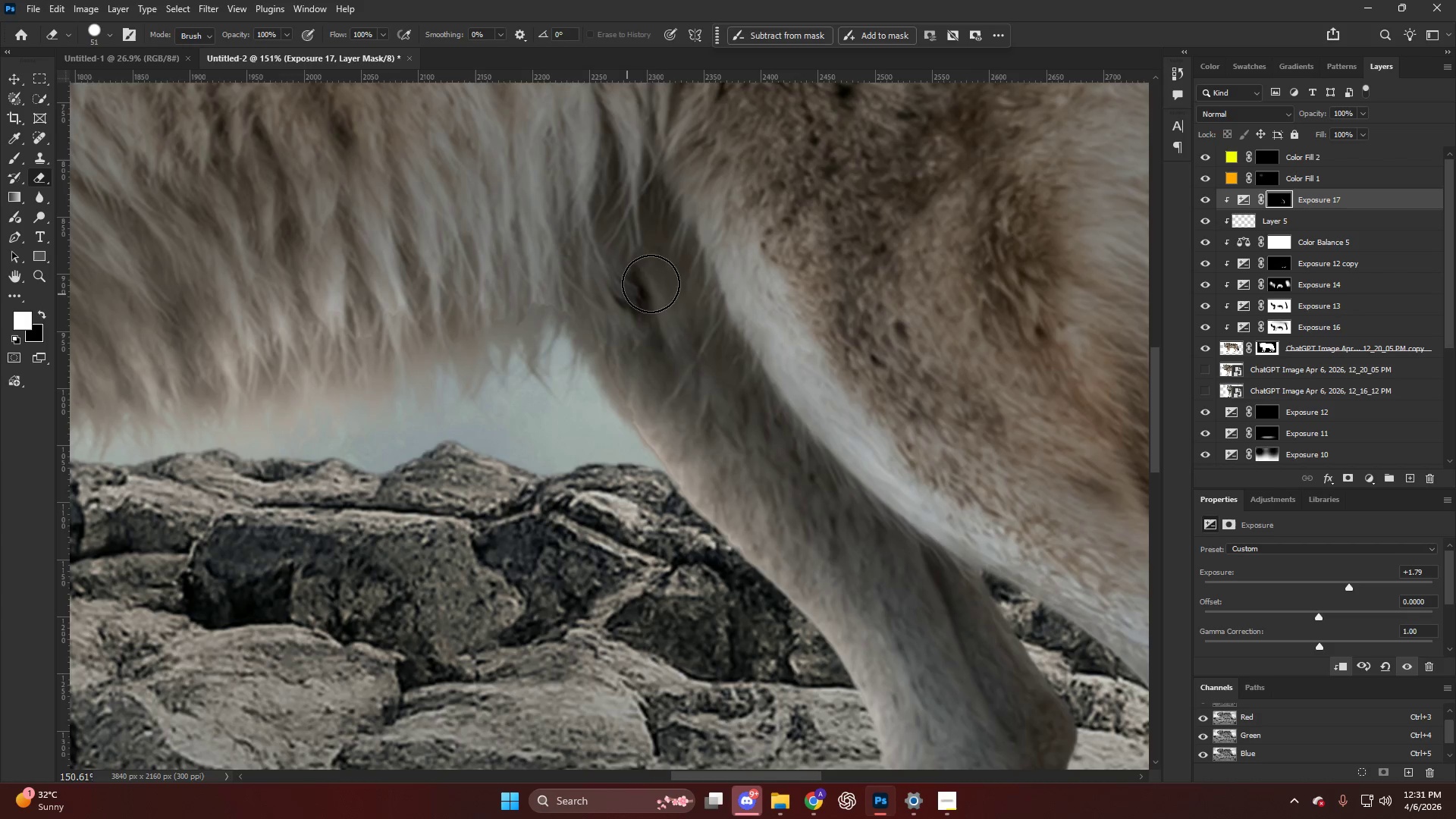 
key(E)
 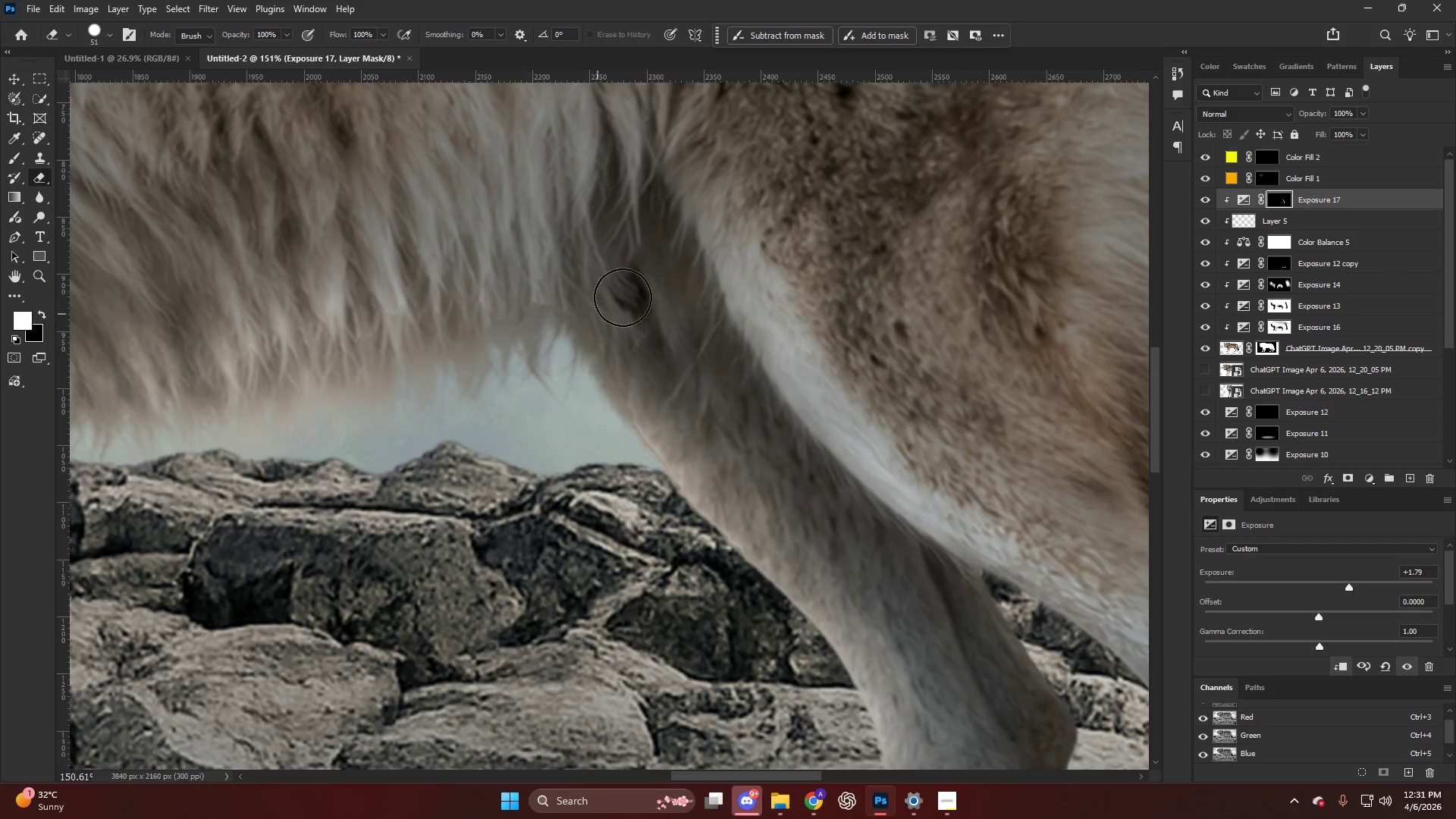 
scroll: coordinate [896, 462], scroll_direction: up, amount: 6.0
 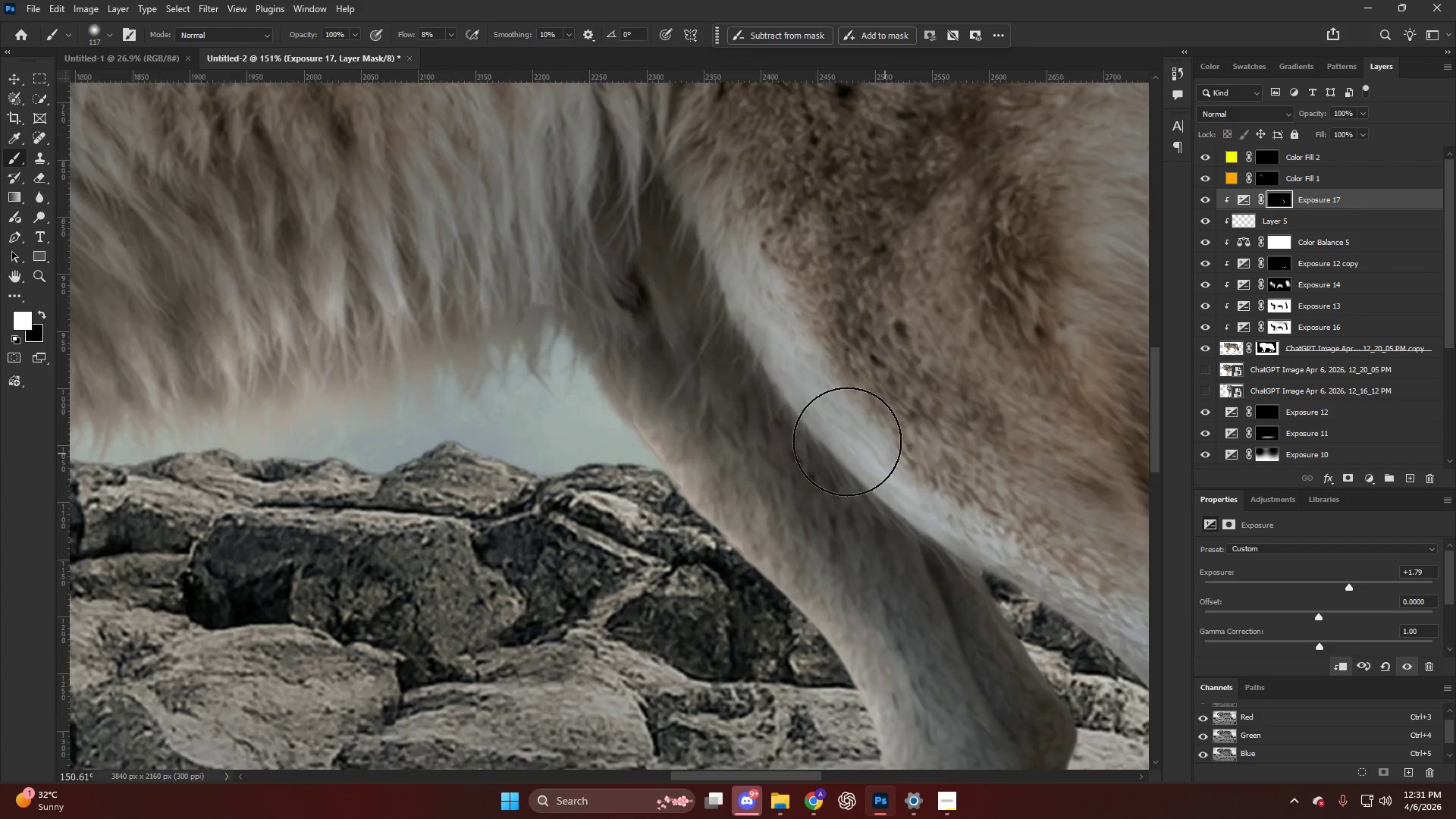 
key(Alt+AltLeft)
 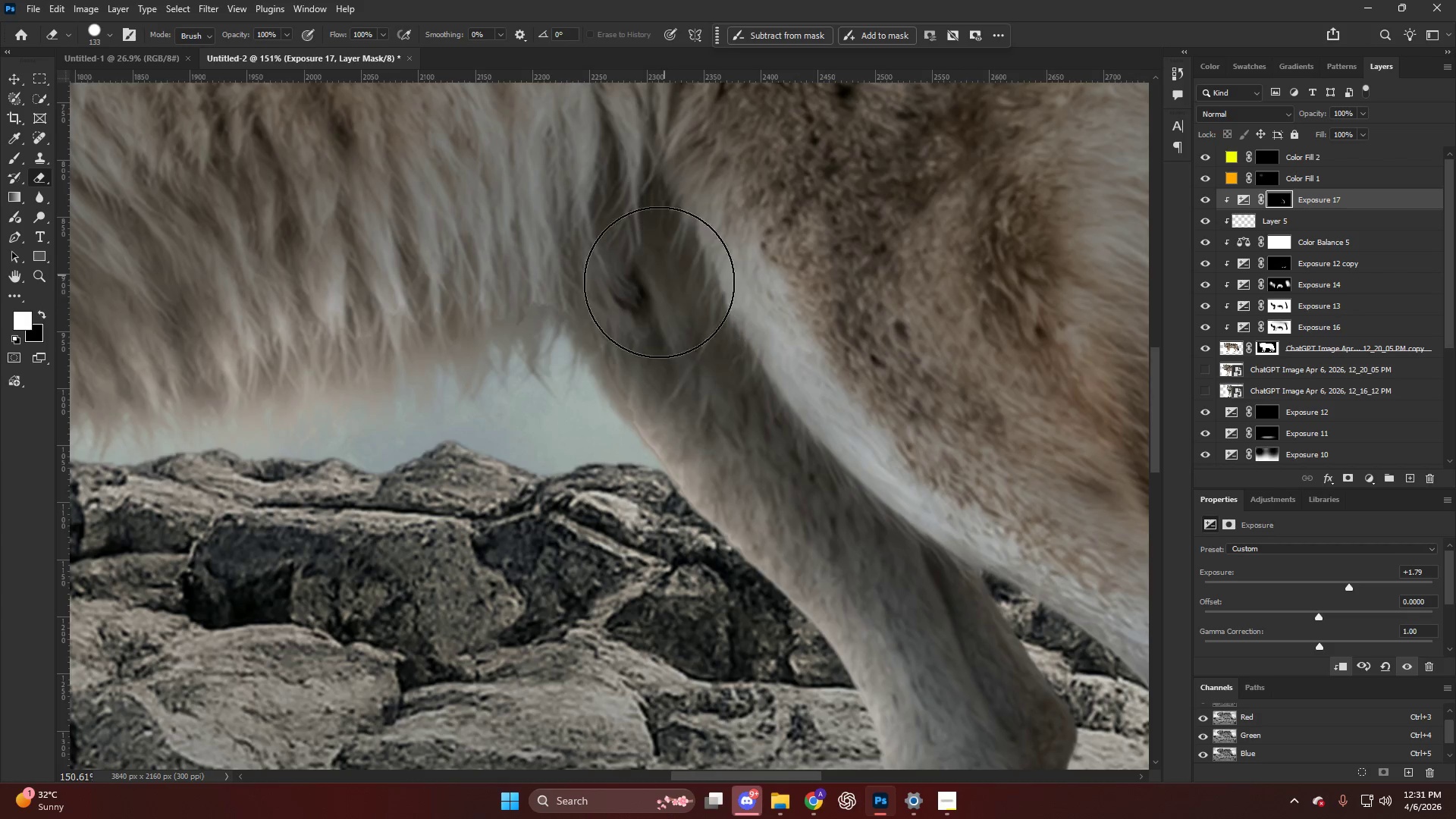 
key(Alt+AltLeft)
 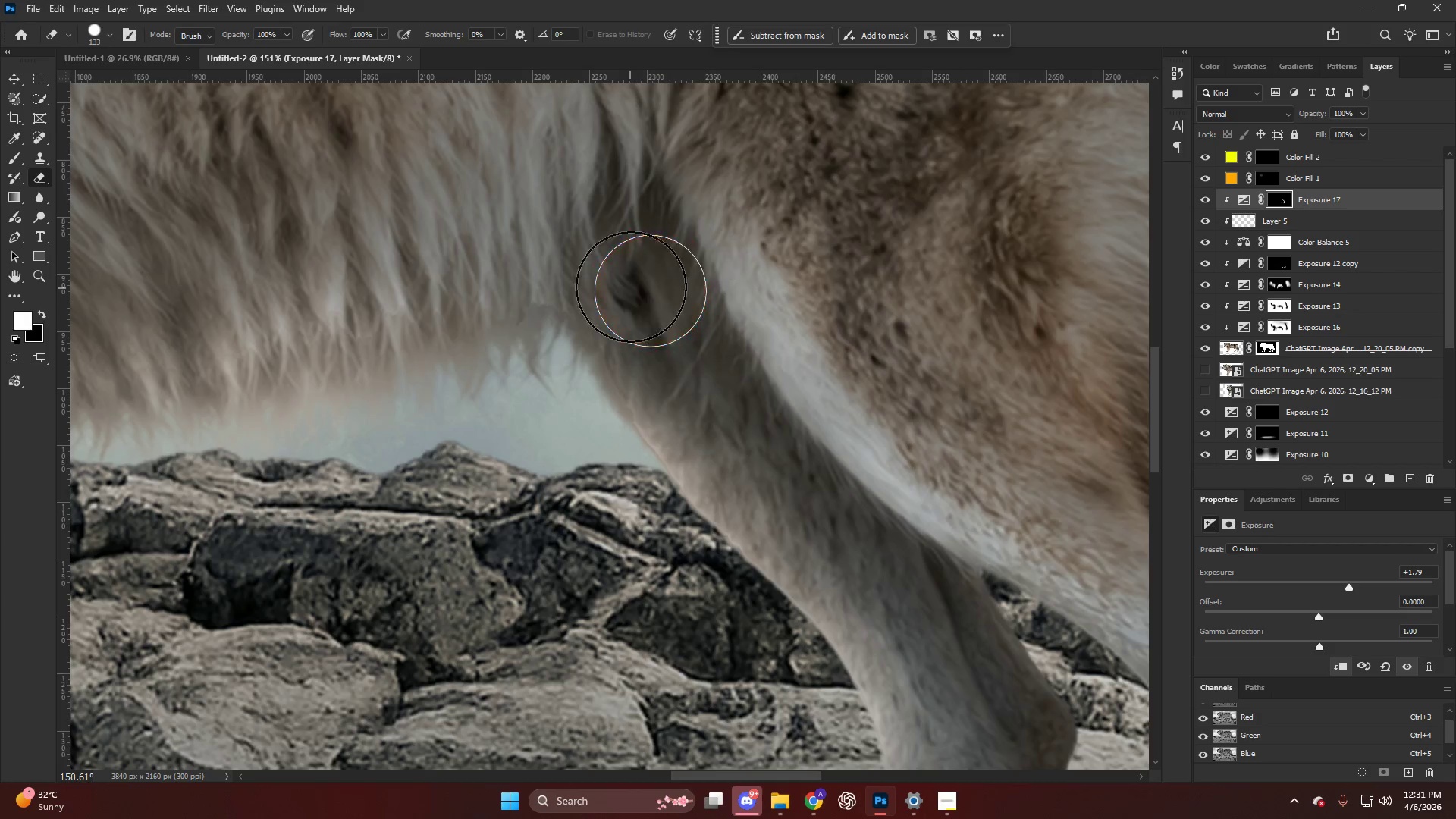 
left_click_drag(start_coordinate=[642, 294], to_coordinate=[656, 314])
 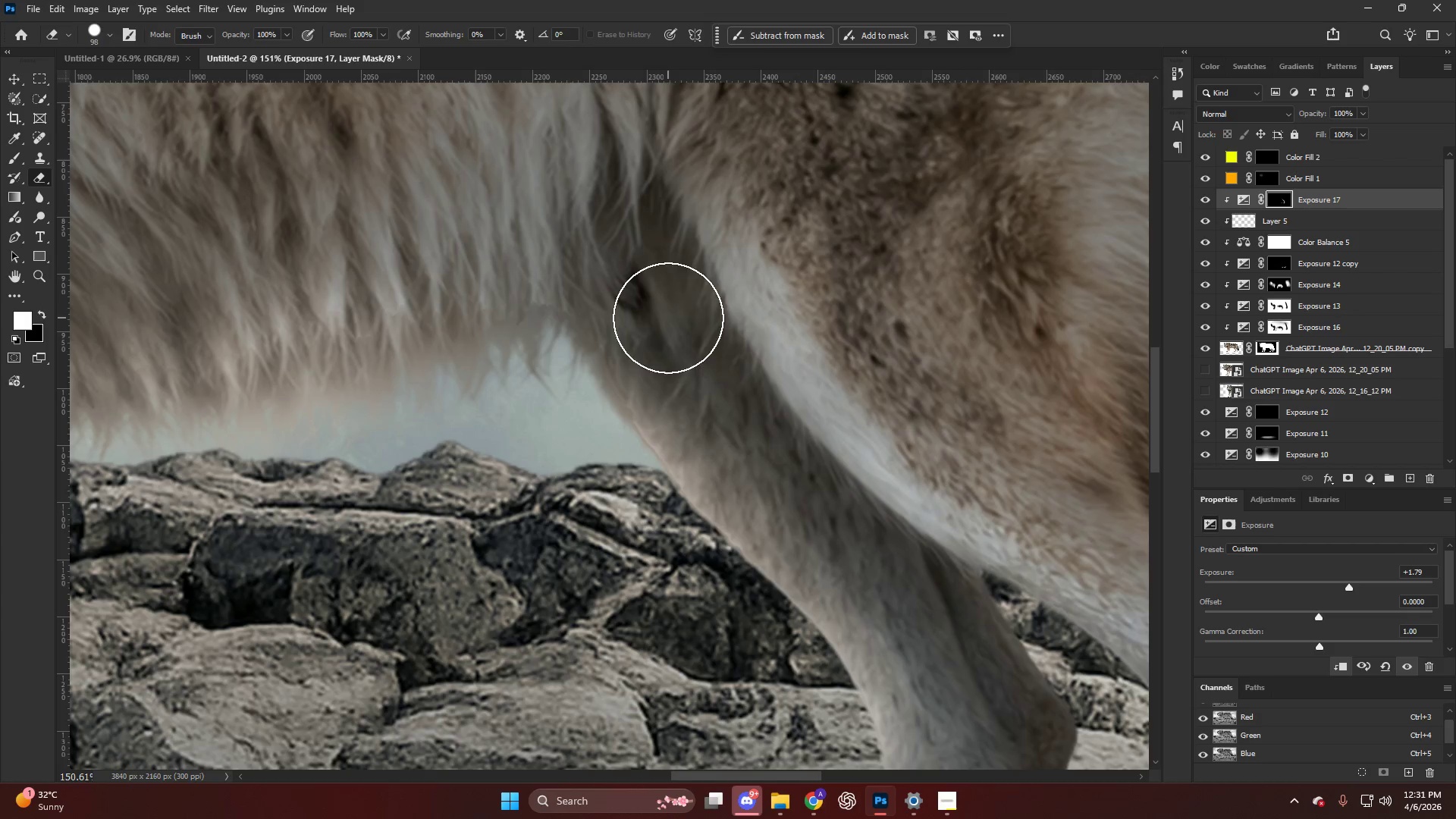 
key(Alt+AltLeft)
 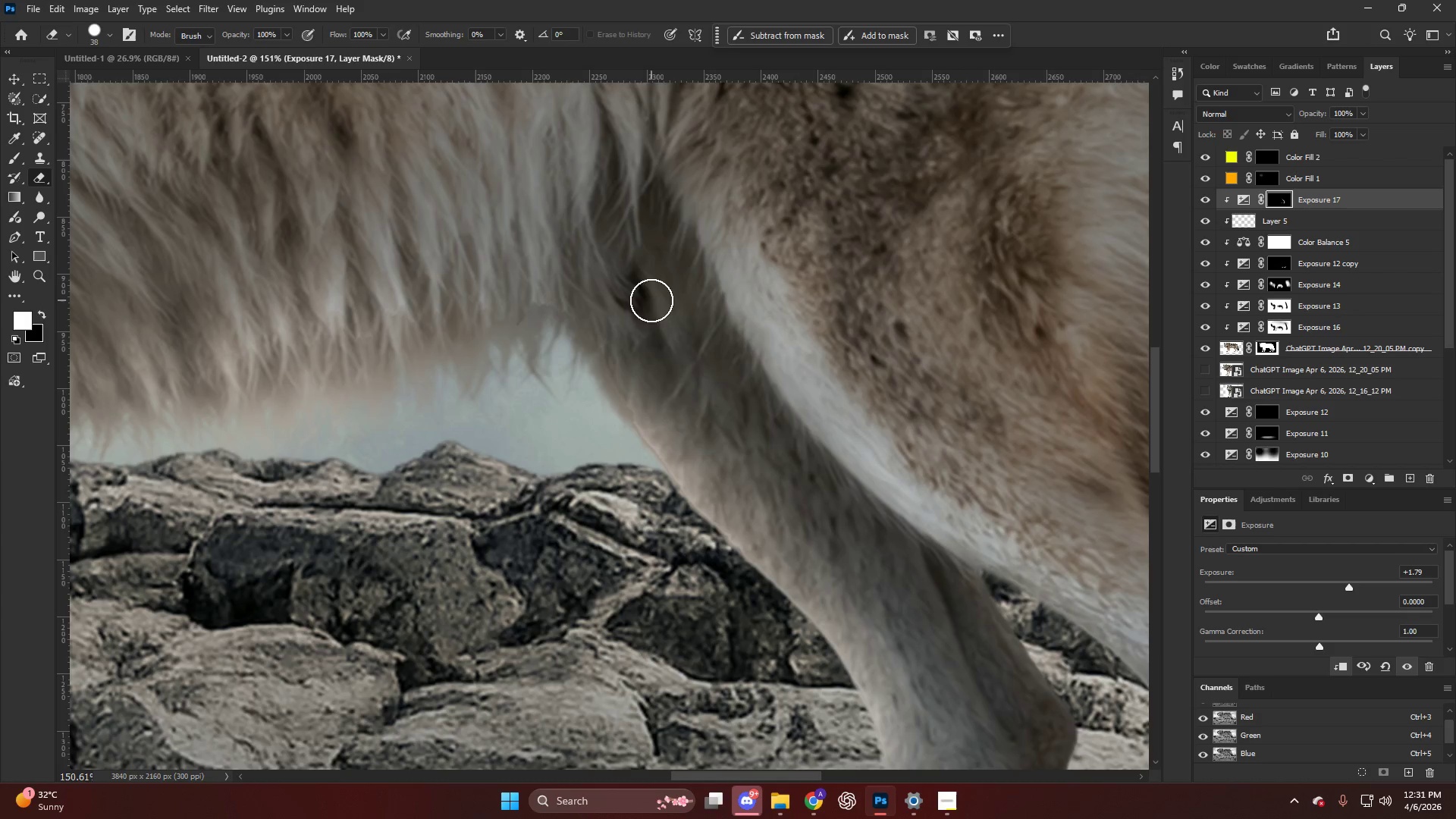 
left_click_drag(start_coordinate=[654, 311], to_coordinate=[719, 404])
 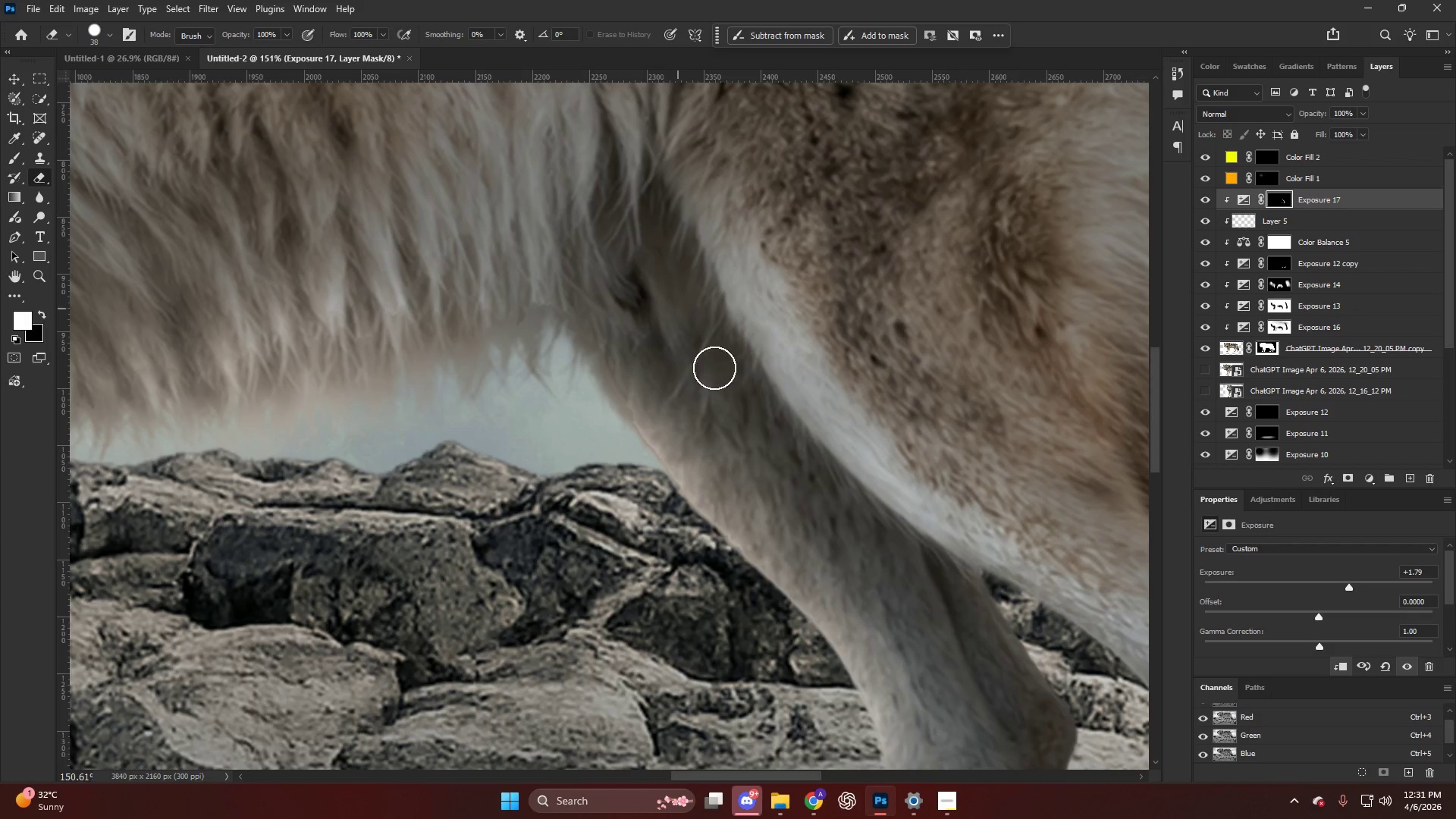 
left_click_drag(start_coordinate=[678, 309], to_coordinate=[747, 396])
 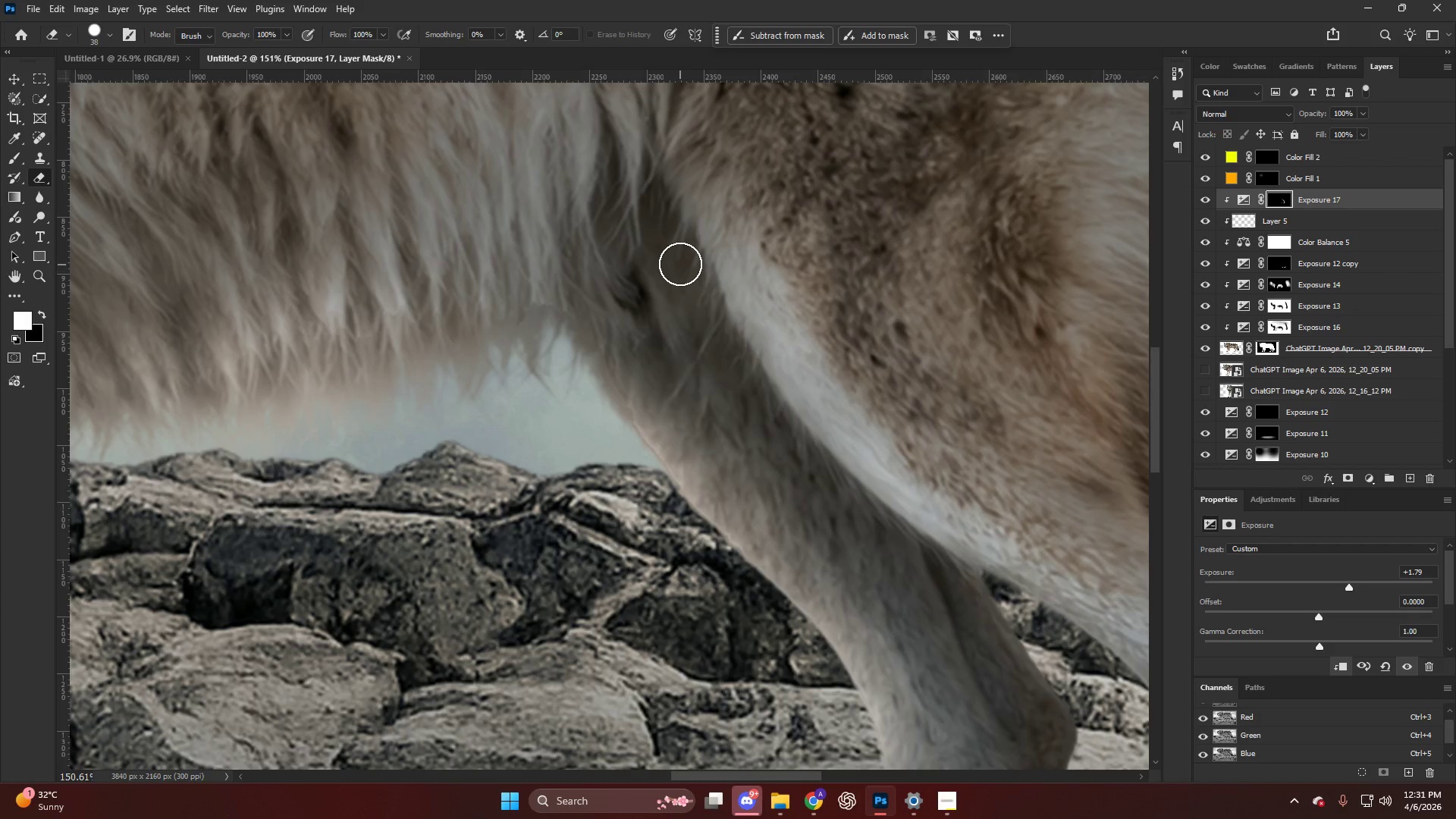 
key(X)
 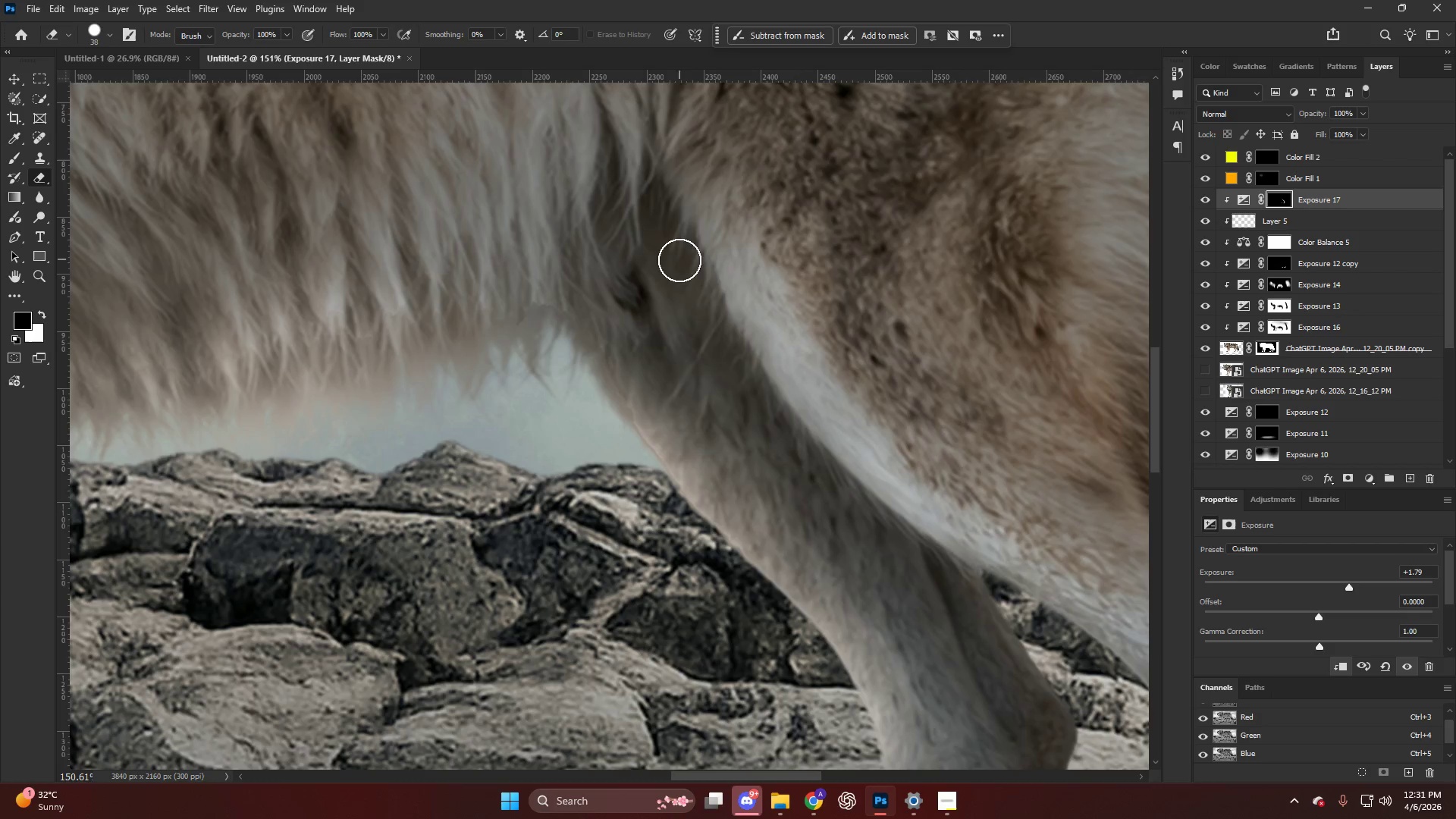 
left_click_drag(start_coordinate=[679, 260], to_coordinate=[749, 415])
 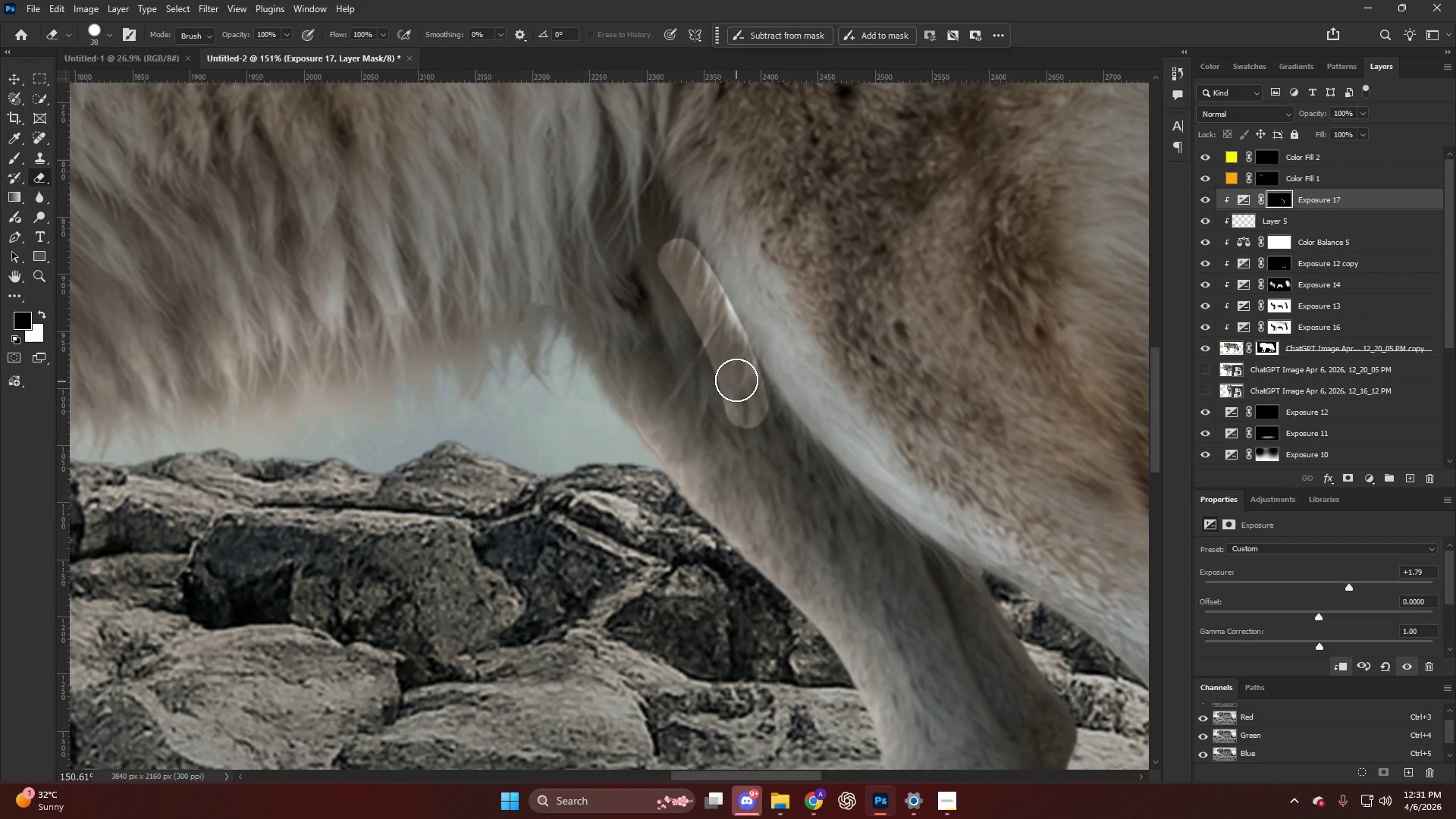 
key(Control+ControlLeft)
 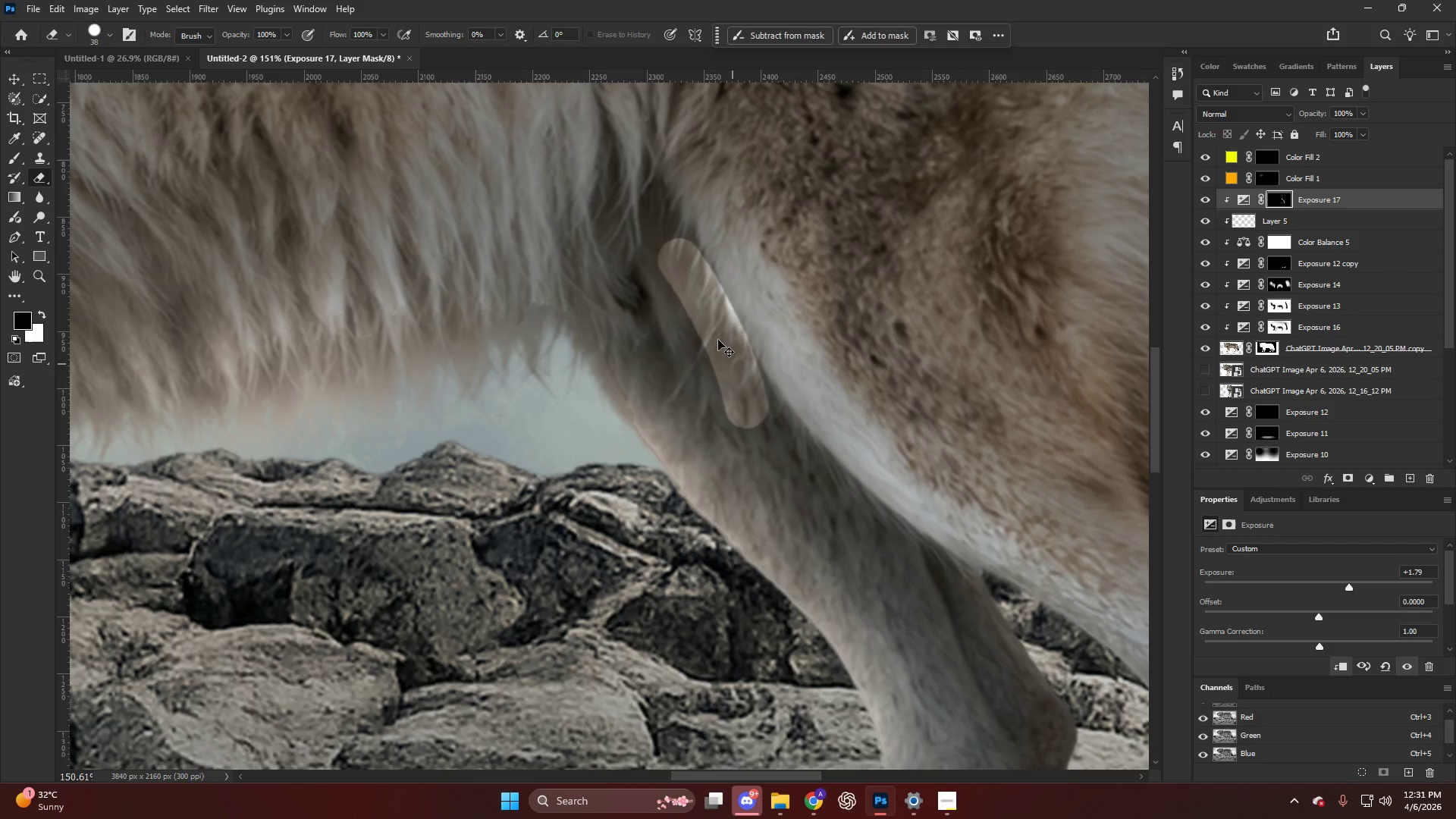 
key(Control+Z)
 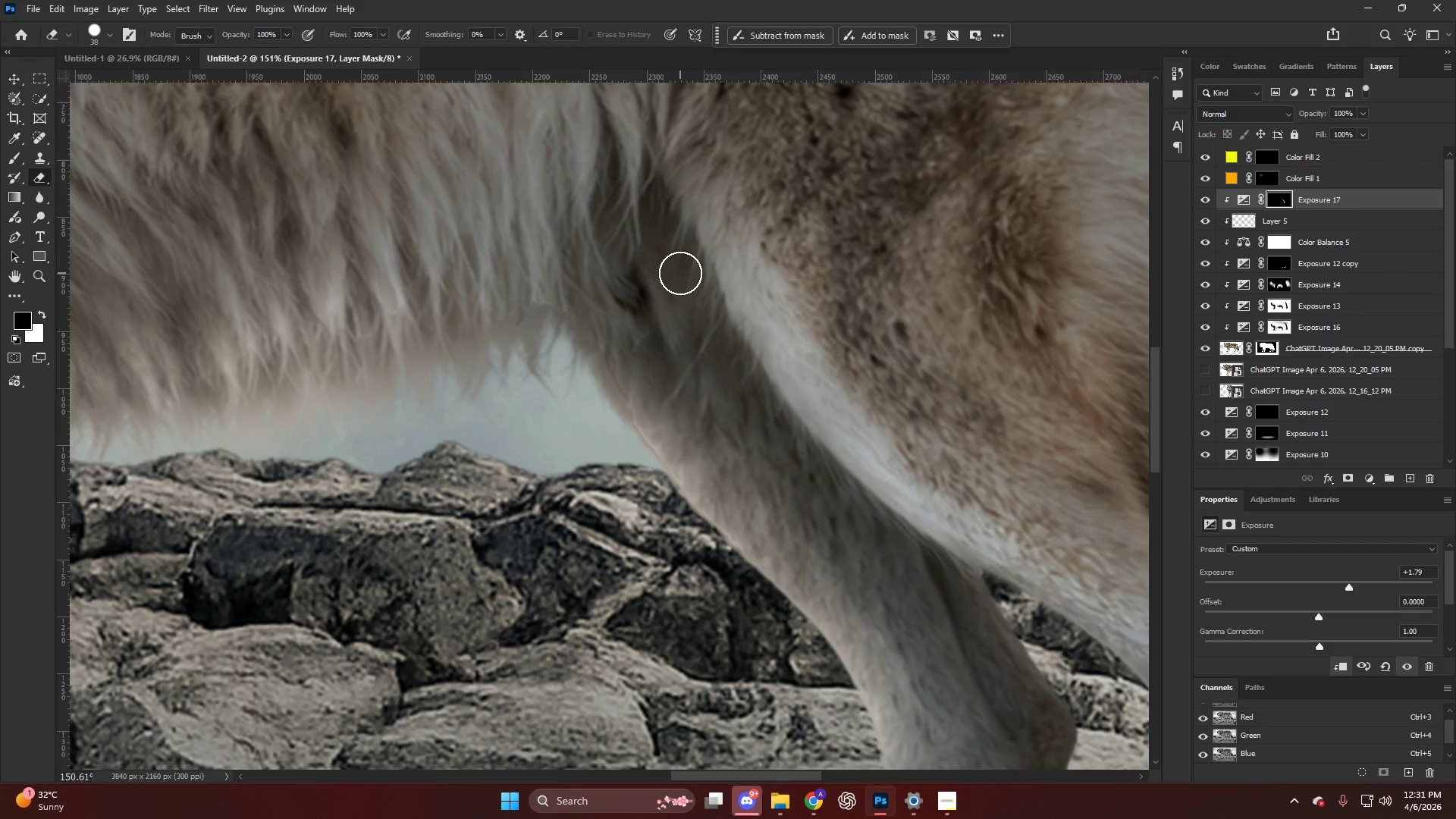 
key(Alt+AltLeft)
 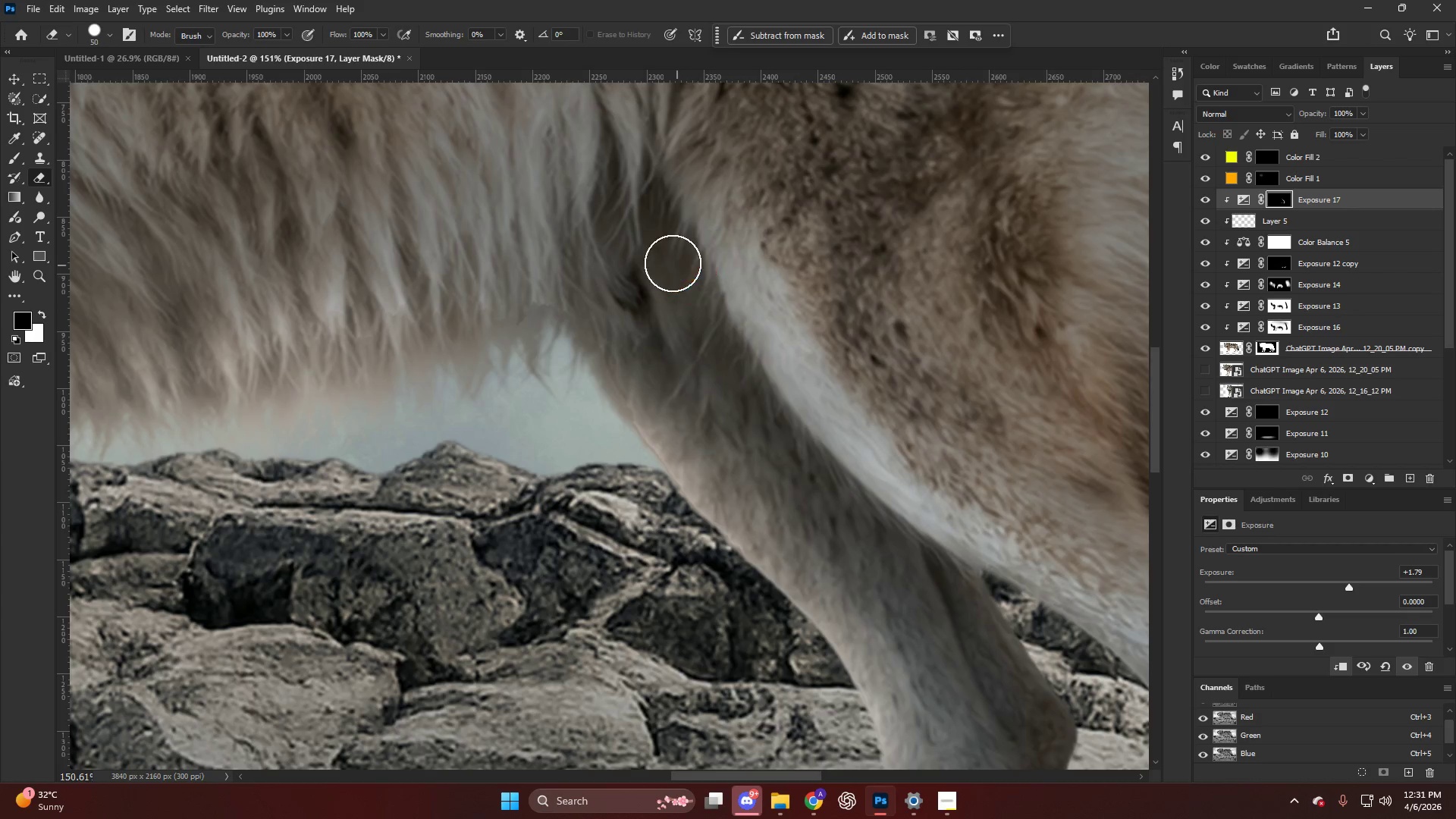 
left_click_drag(start_coordinate=[677, 281], to_coordinate=[715, 382])
 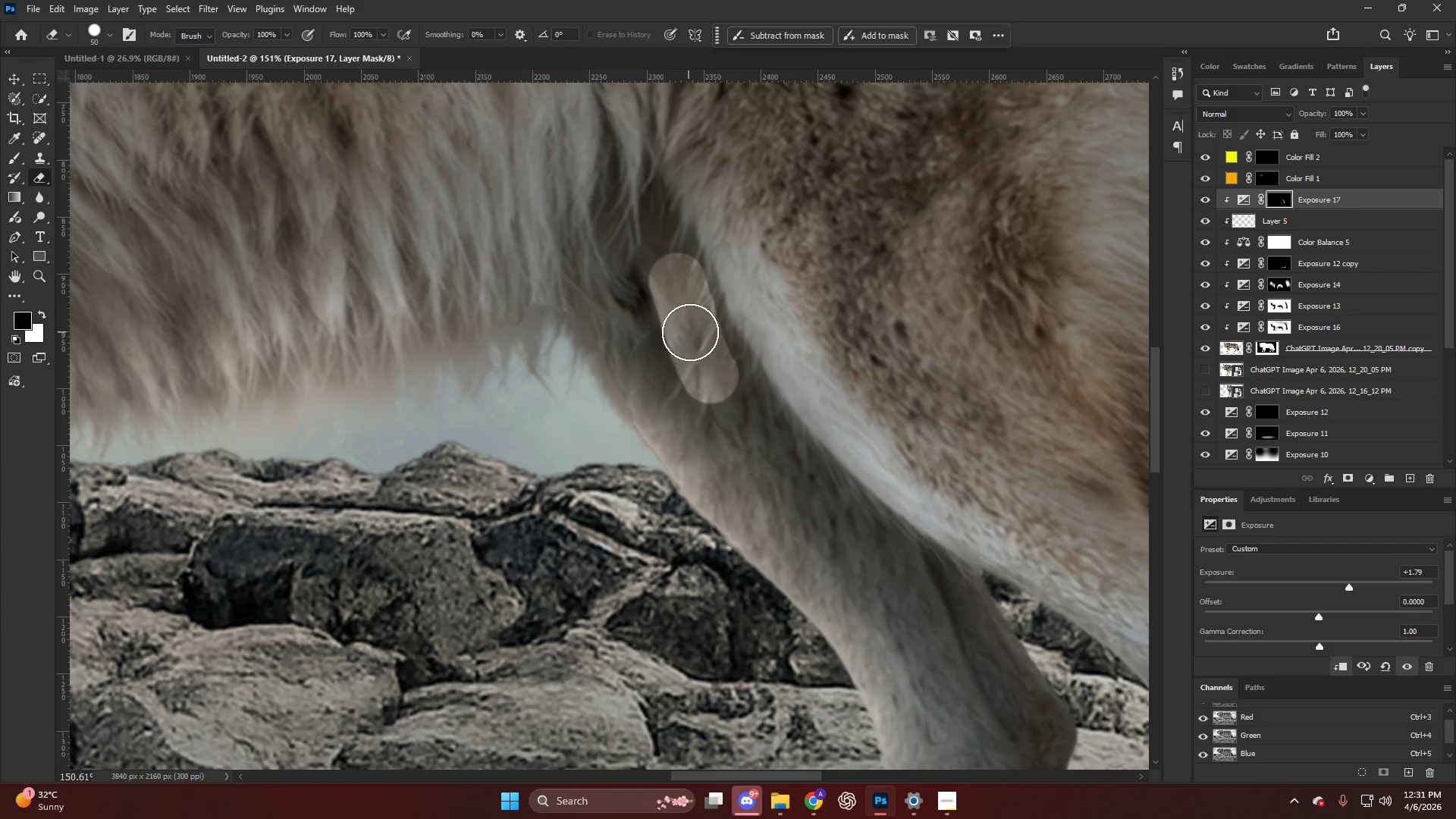 
key(Control+ControlLeft)
 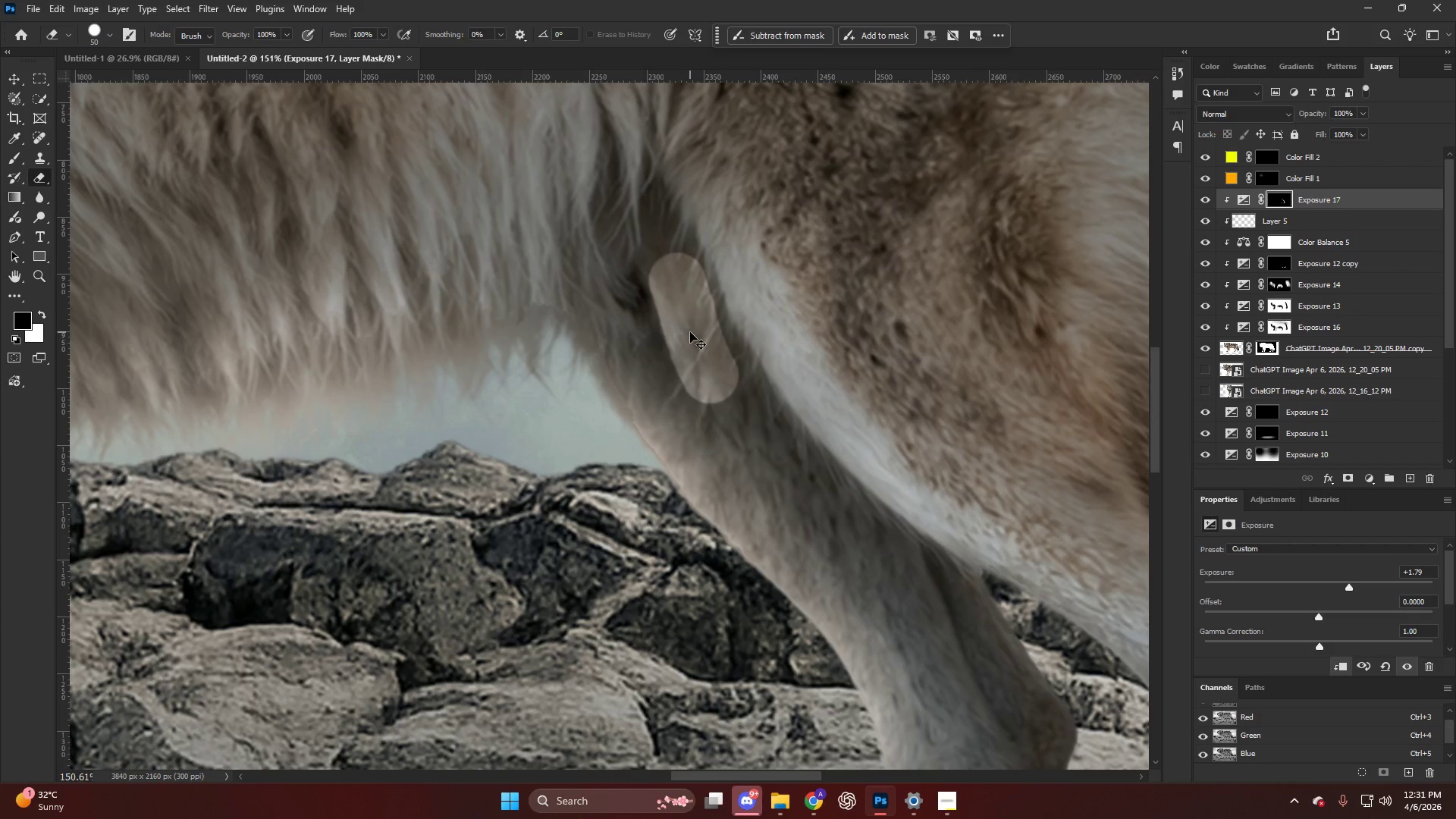 
key(Control+Z)
 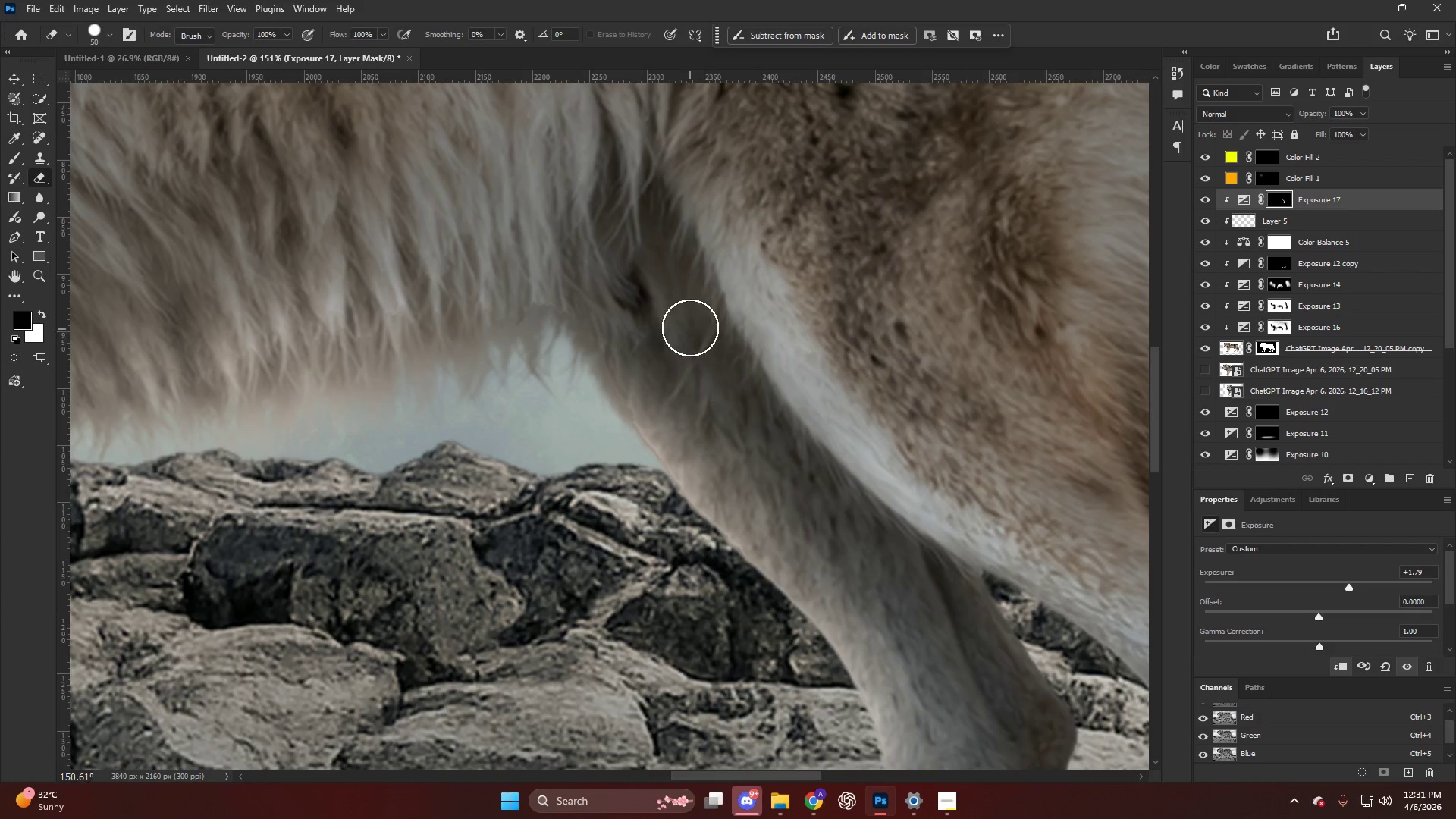 
key(X)
 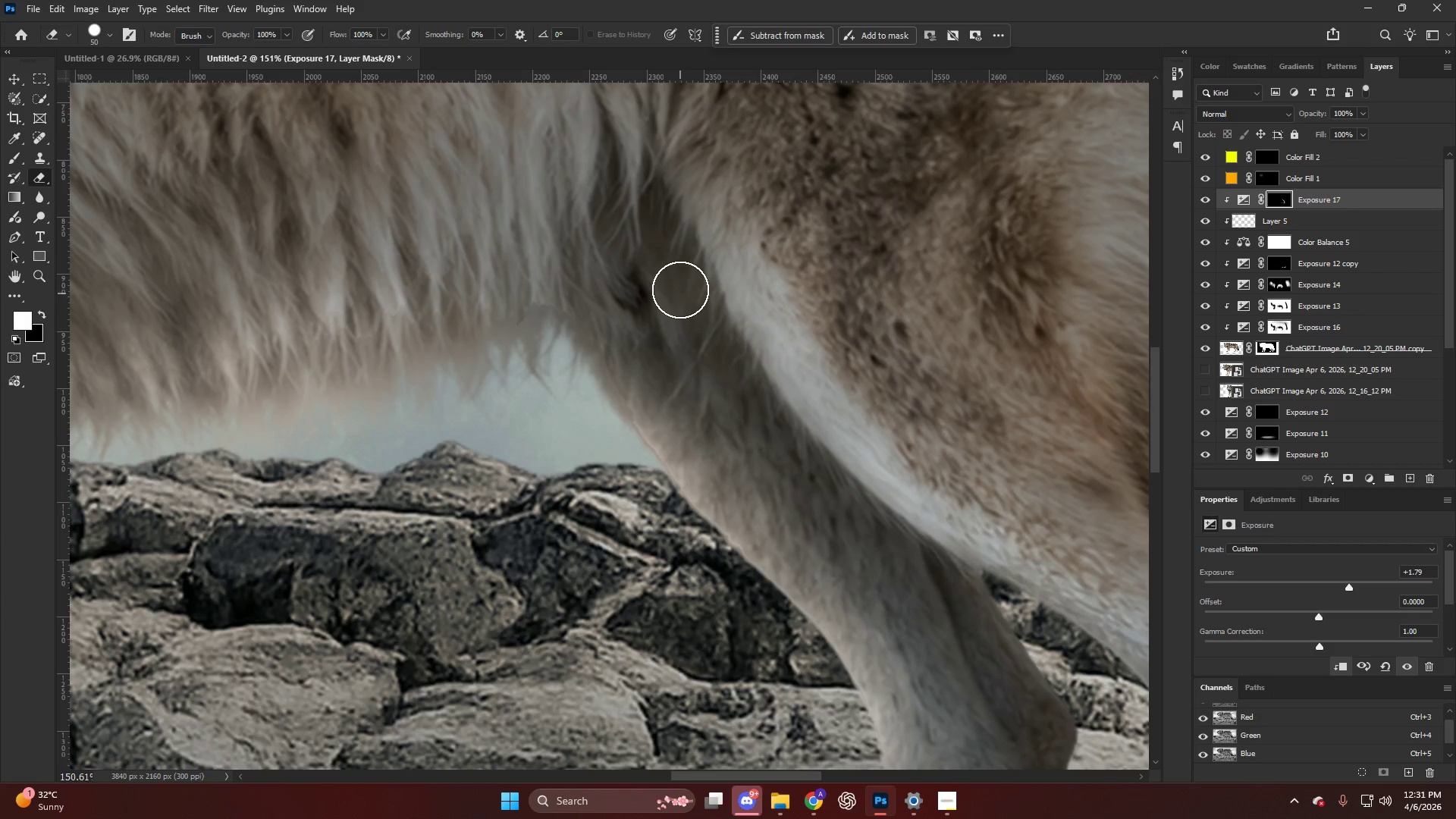 
left_click_drag(start_coordinate=[684, 294], to_coordinate=[1018, 641])
 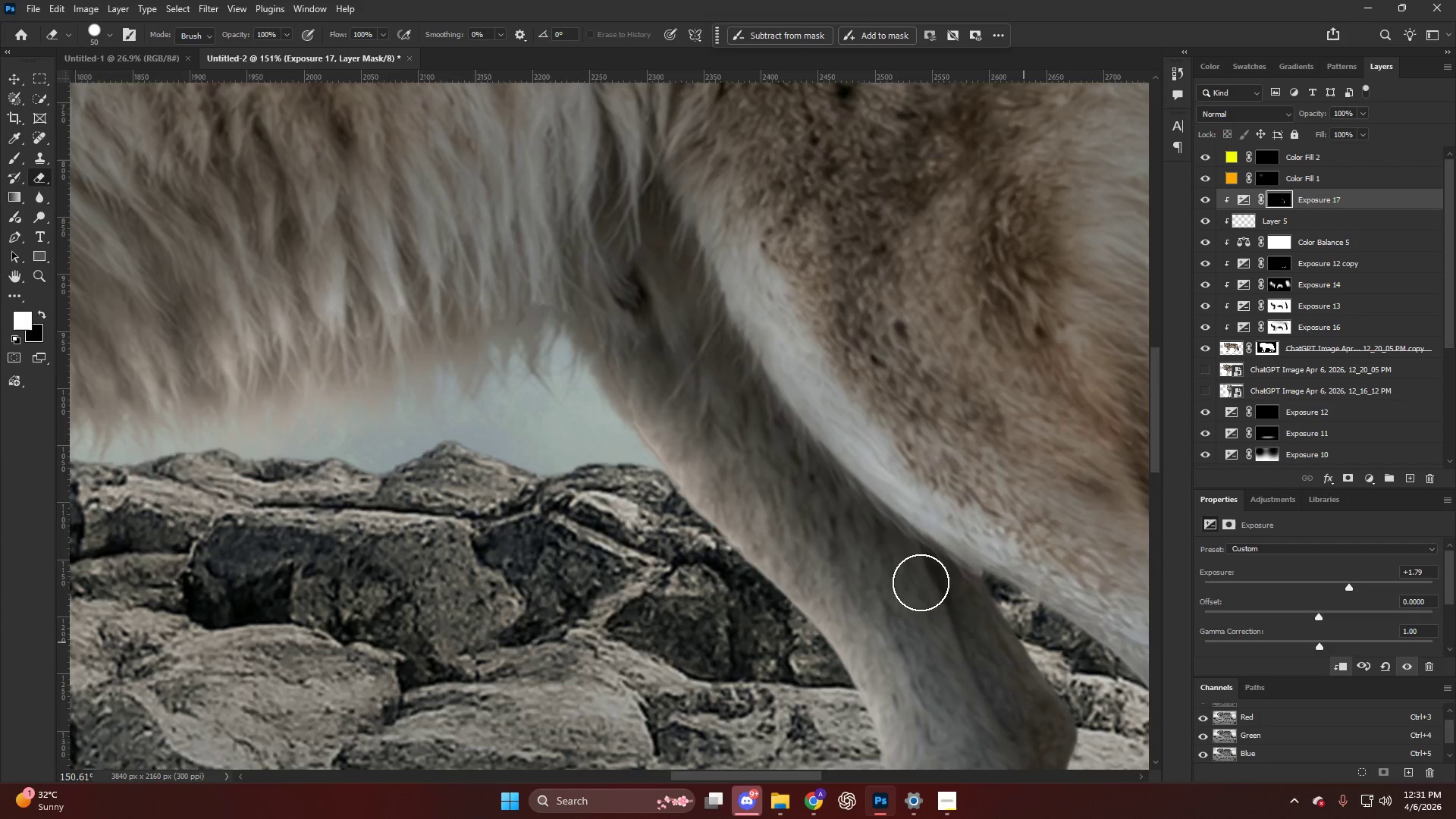 
hold_key(key=AltLeft, duration=0.69)
scroll: coordinate [969, 527], scroll_direction: down, amount: 25.0
 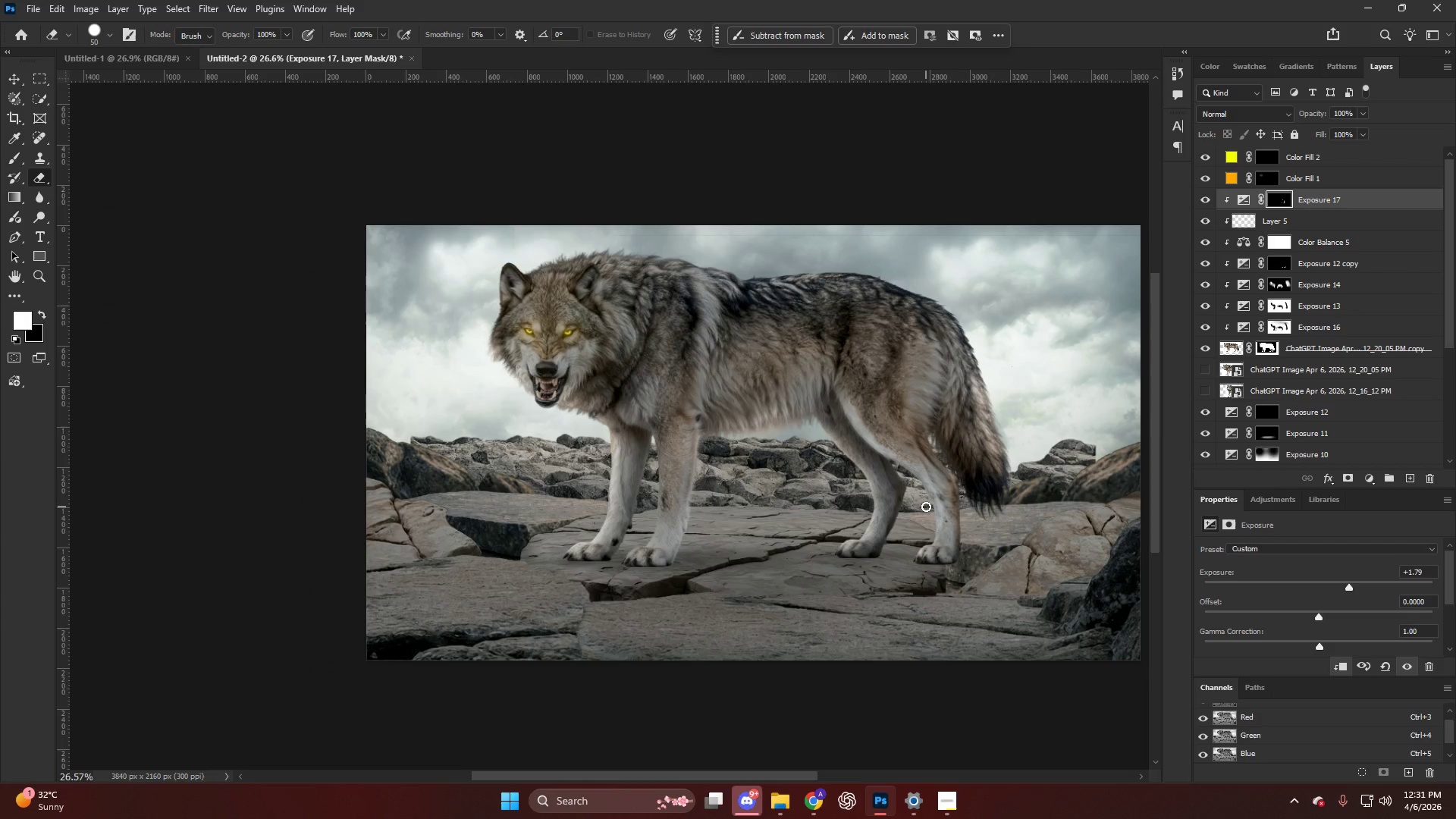 
key(B)
 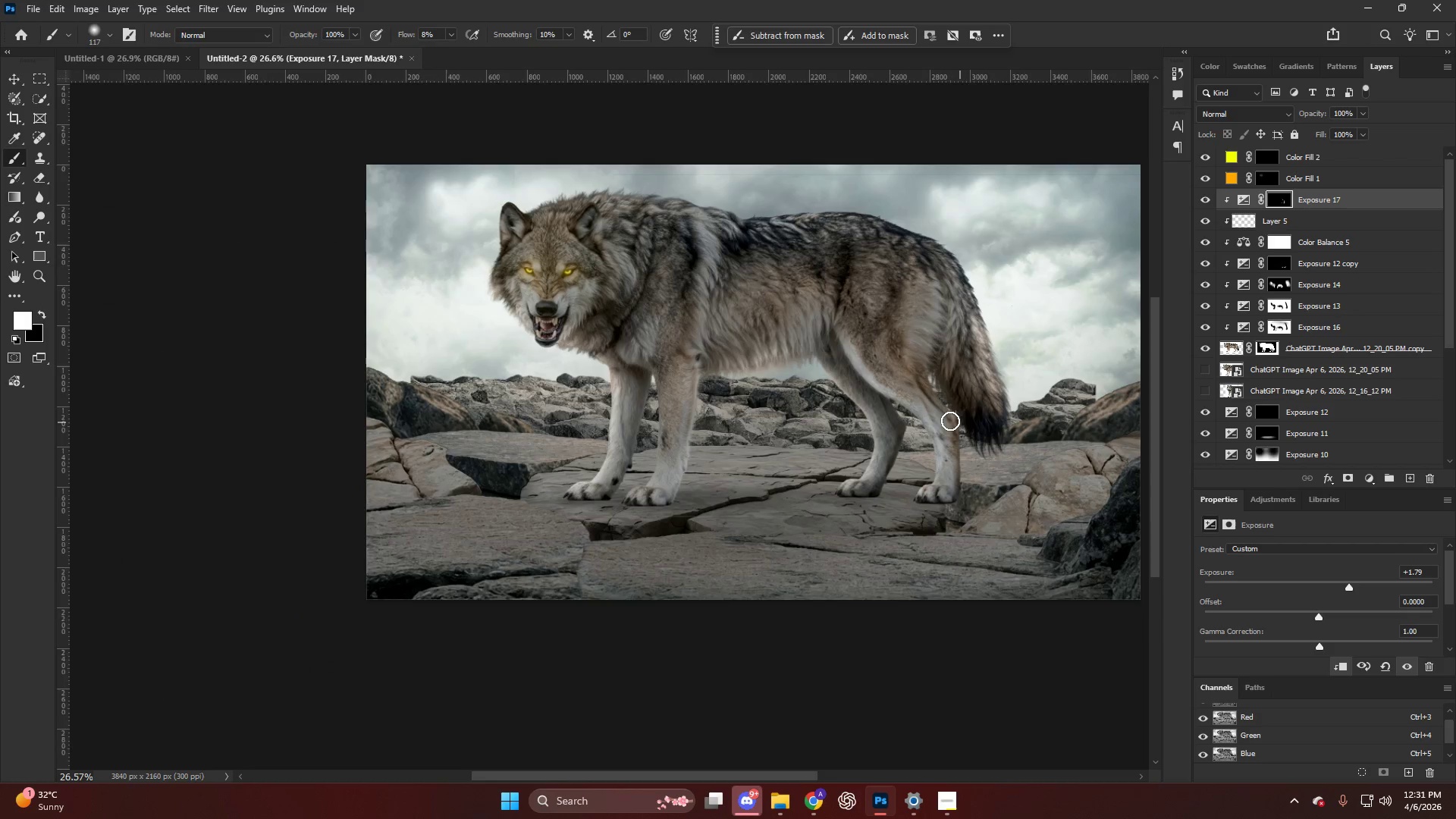 
hold_key(key=AltLeft, duration=1.06)
scroll: coordinate [966, 503], scroll_direction: up, amount: 10.0
 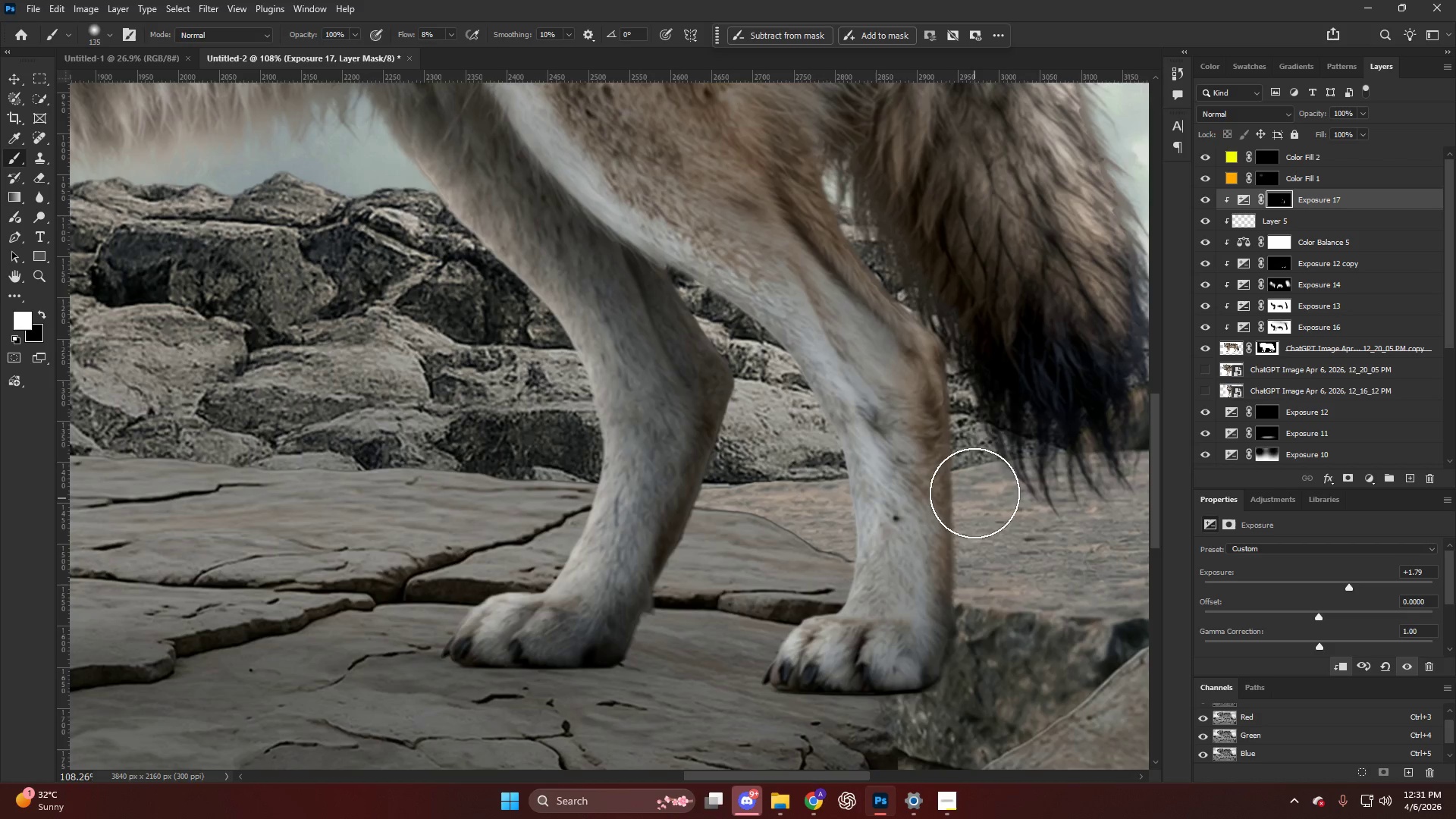 
type(xx)
 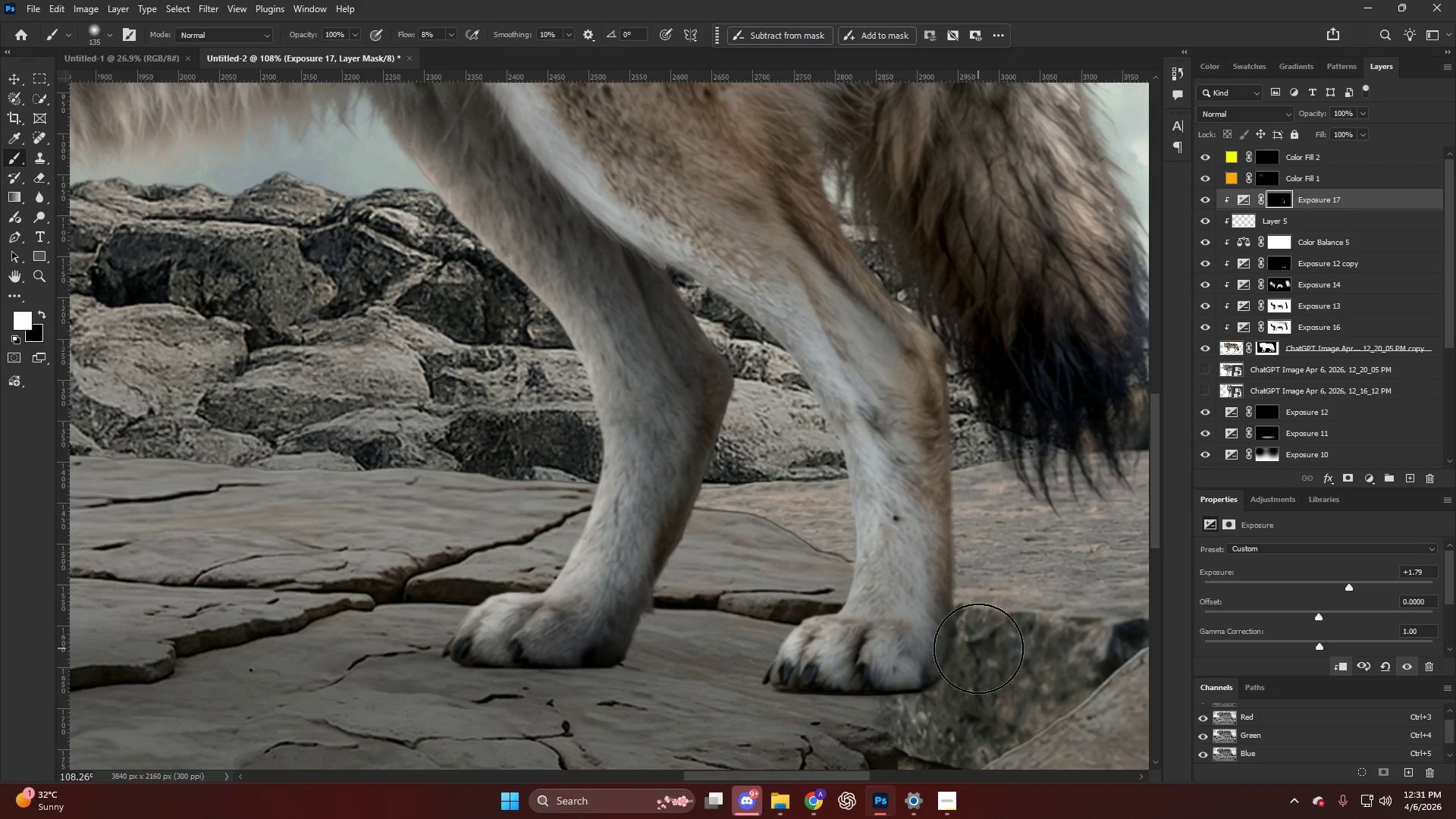 
left_click_drag(start_coordinate=[976, 479], to_coordinate=[985, 626])
 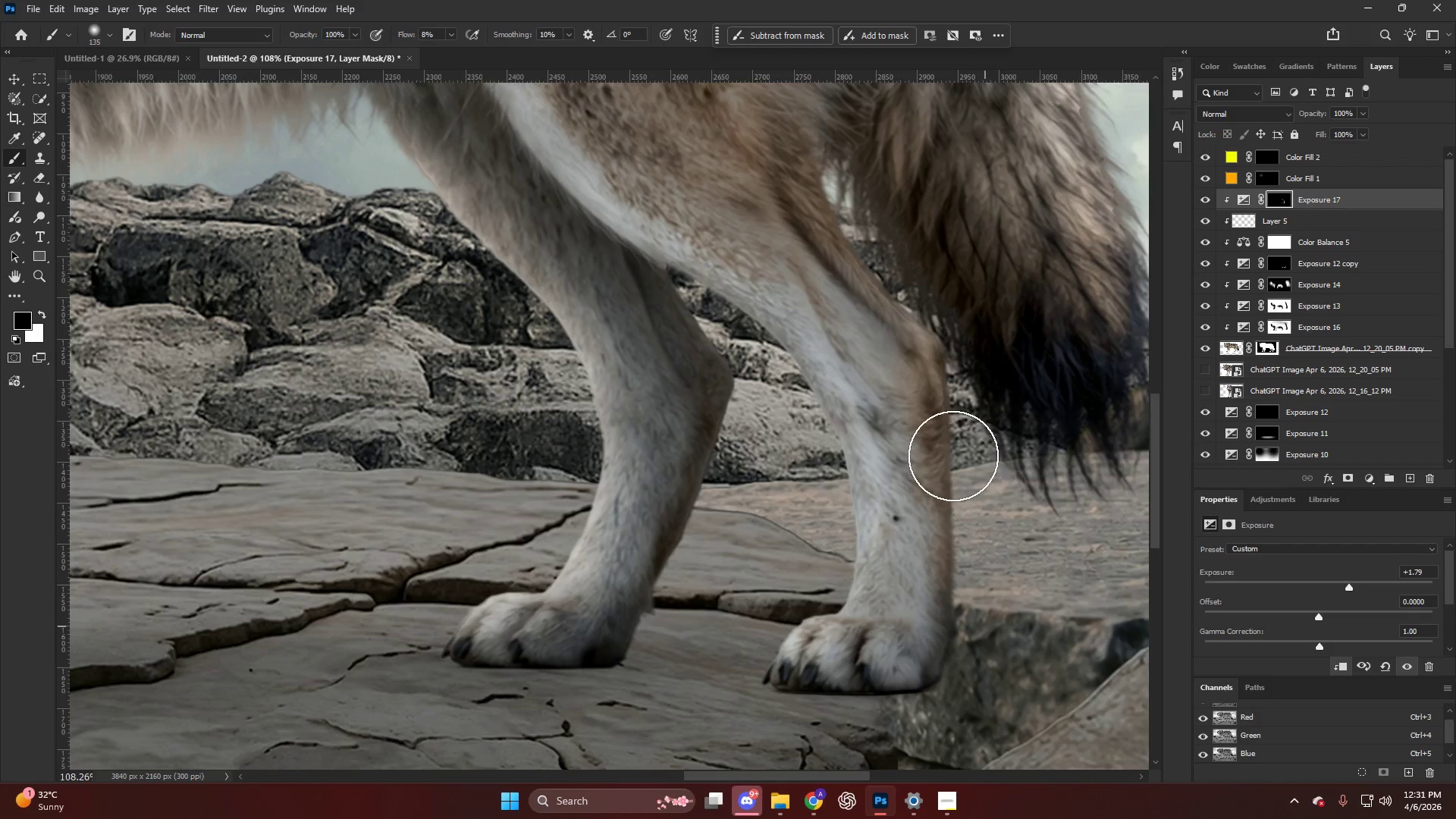 
left_click_drag(start_coordinate=[962, 479], to_coordinate=[997, 688])
 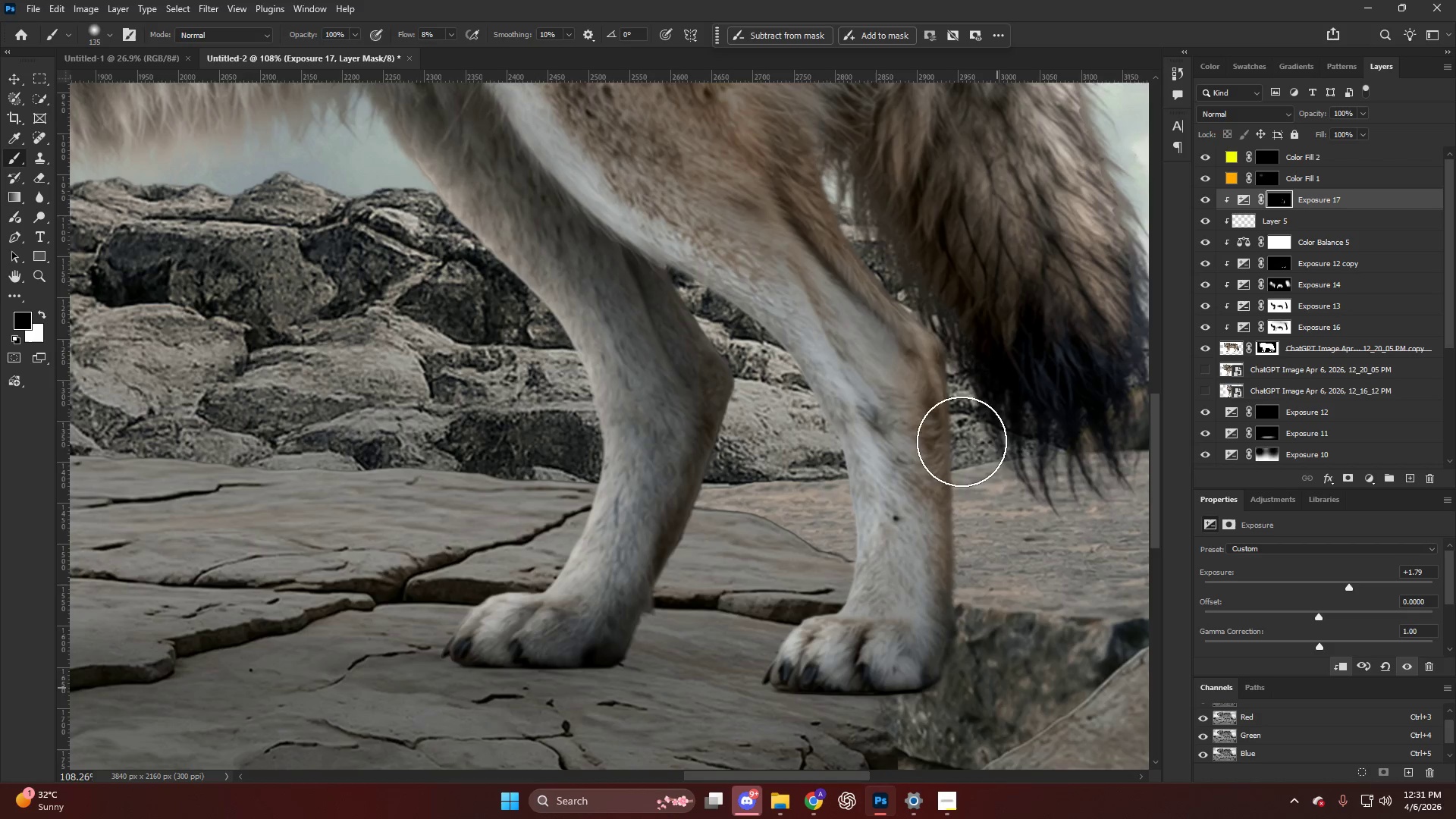 
left_click_drag(start_coordinate=[965, 449], to_coordinate=[978, 679])
 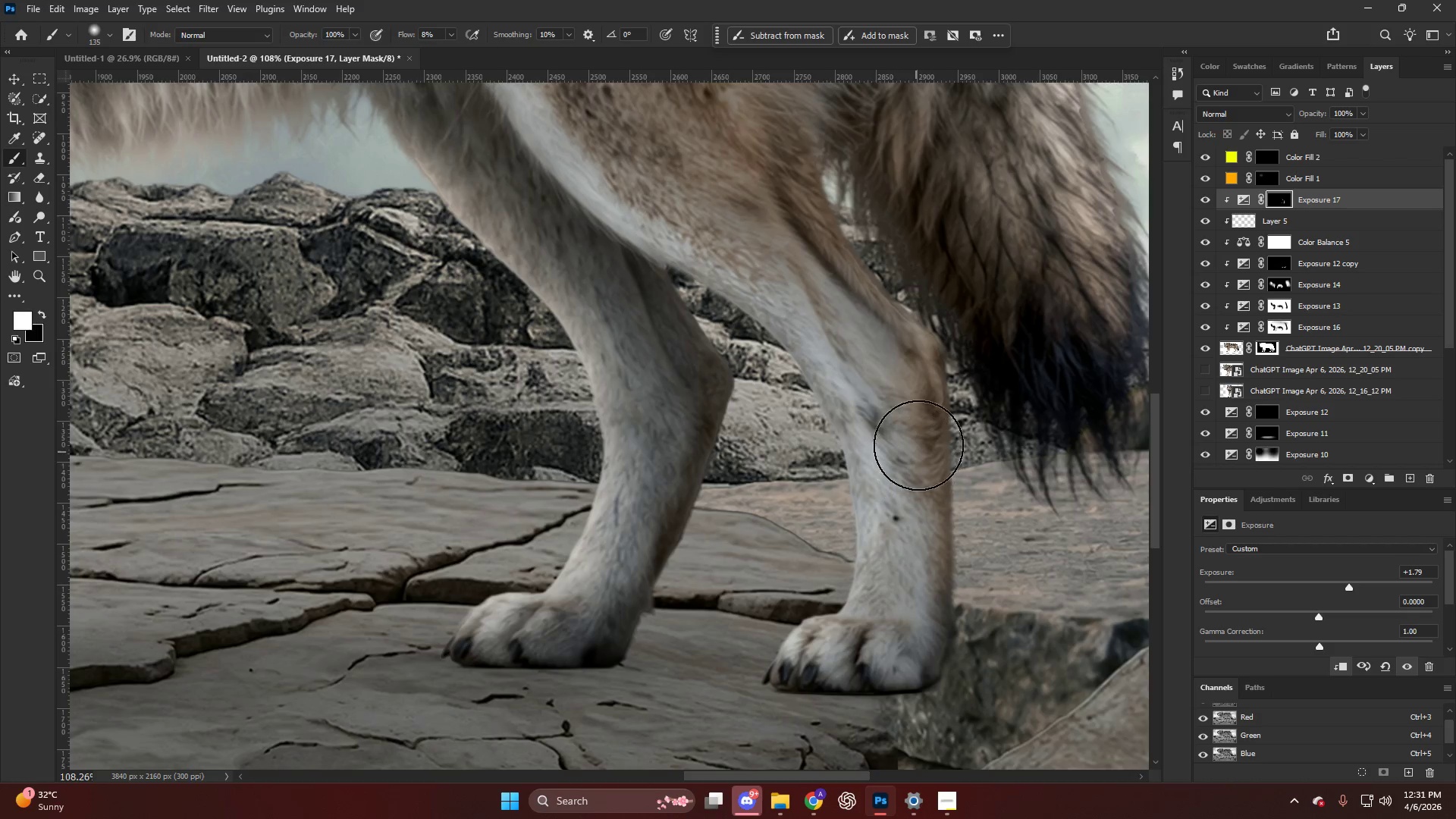 
left_click_drag(start_coordinate=[965, 433], to_coordinate=[978, 639])
 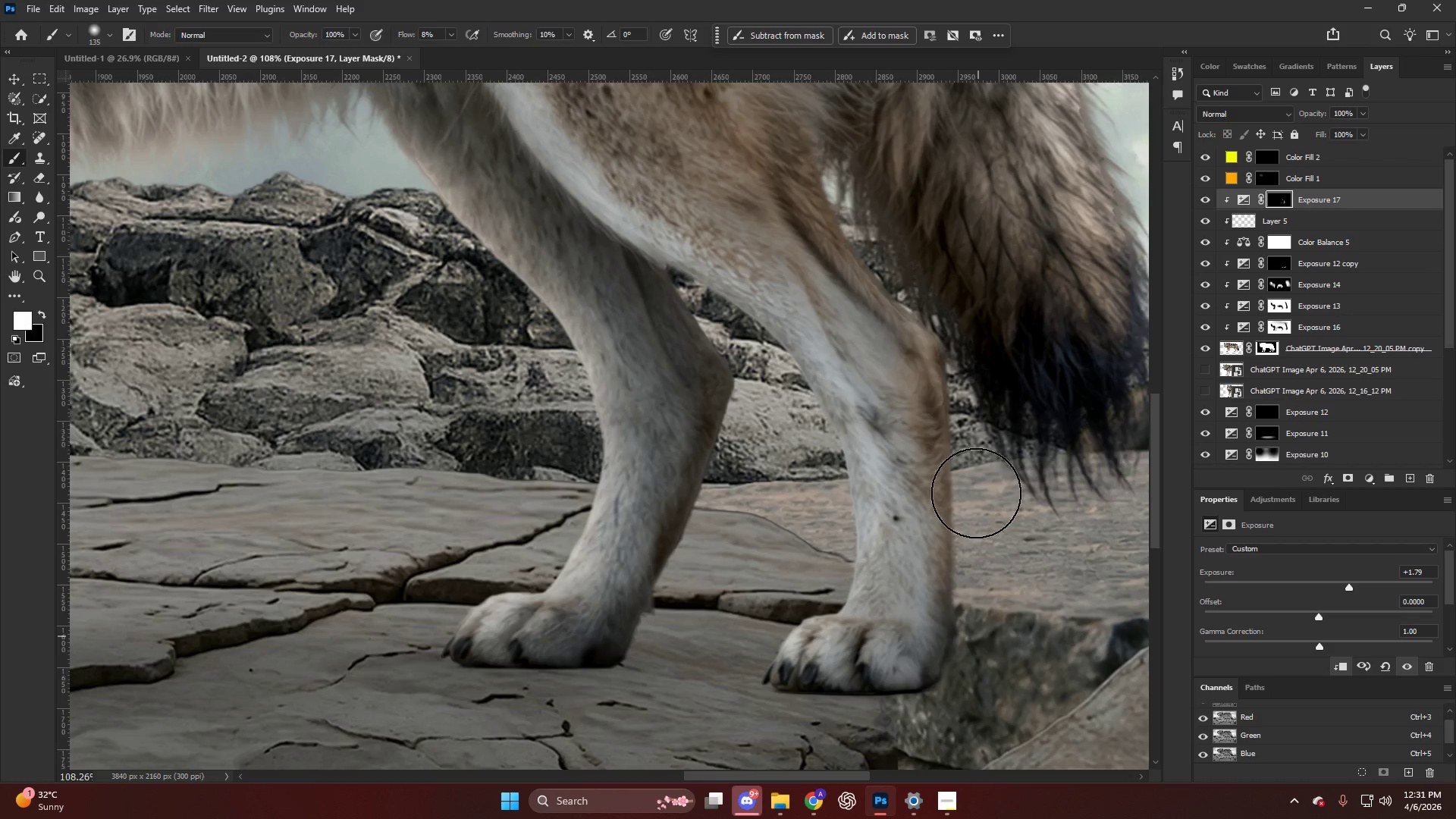 
left_click_drag(start_coordinate=[965, 427], to_coordinate=[963, 678])
 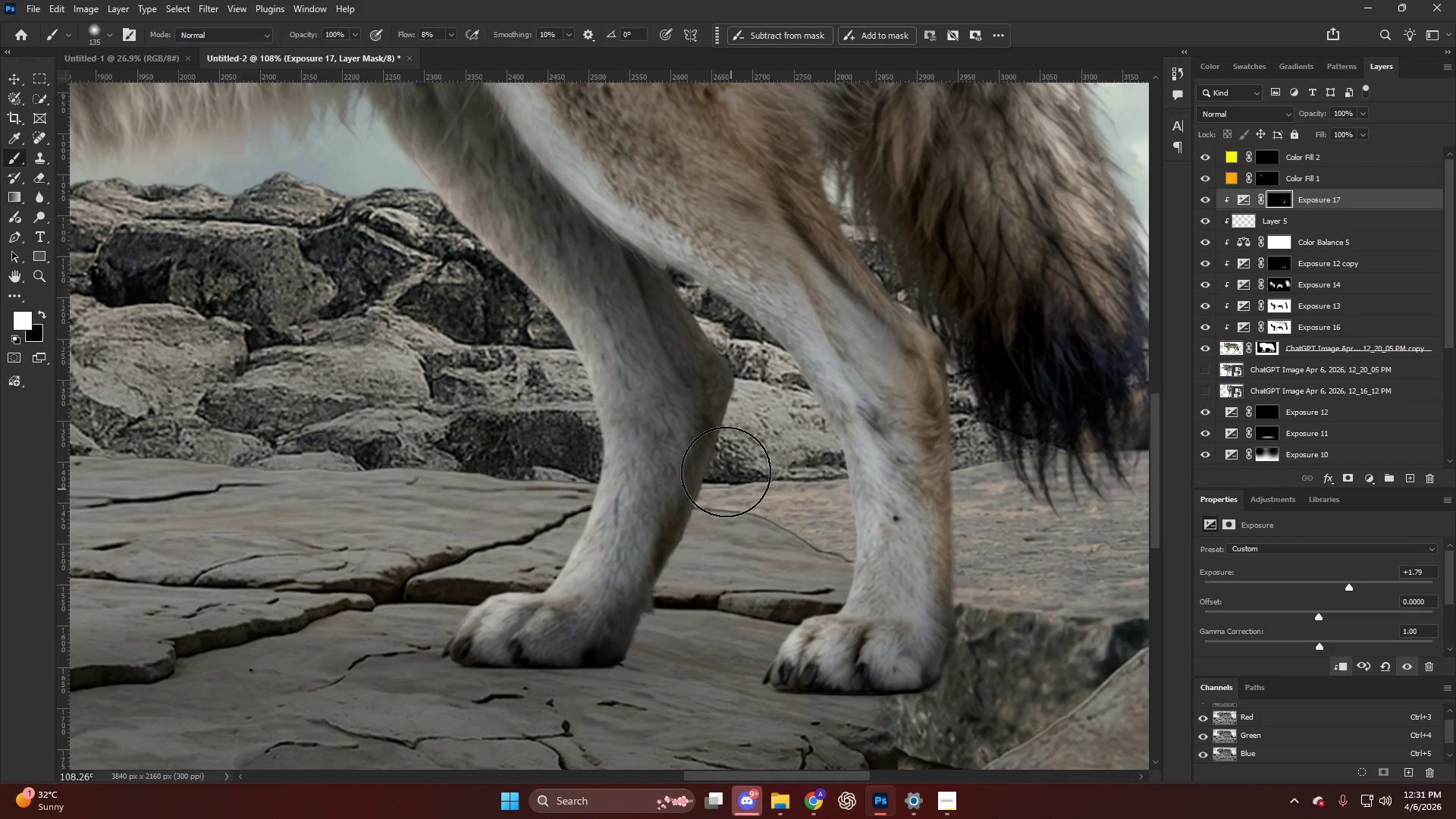 
left_click_drag(start_coordinate=[732, 451], to_coordinate=[686, 600])
 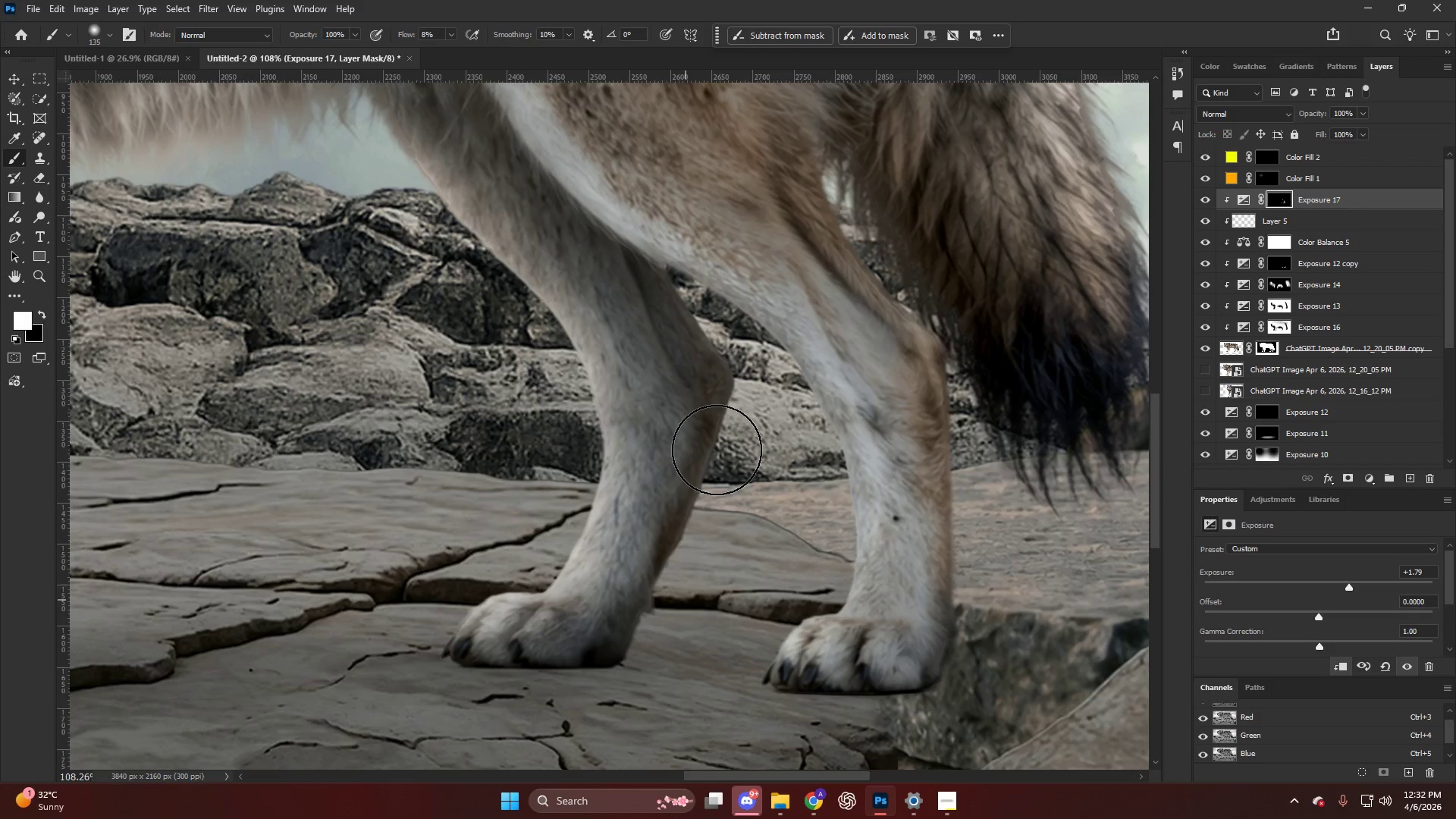 
left_click_drag(start_coordinate=[716, 459], to_coordinate=[679, 541])
 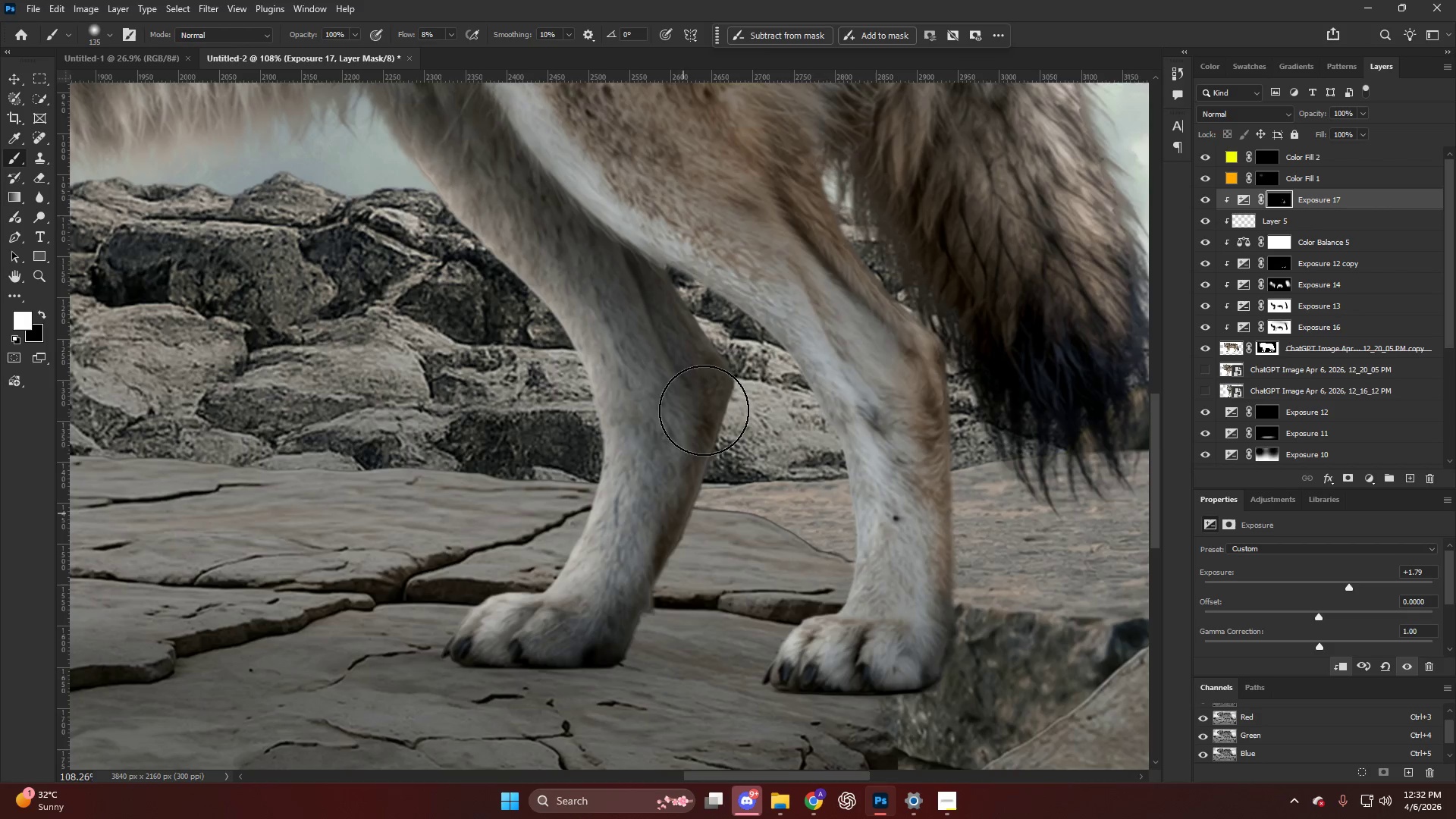 
left_click_drag(start_coordinate=[704, 424], to_coordinate=[684, 558])
 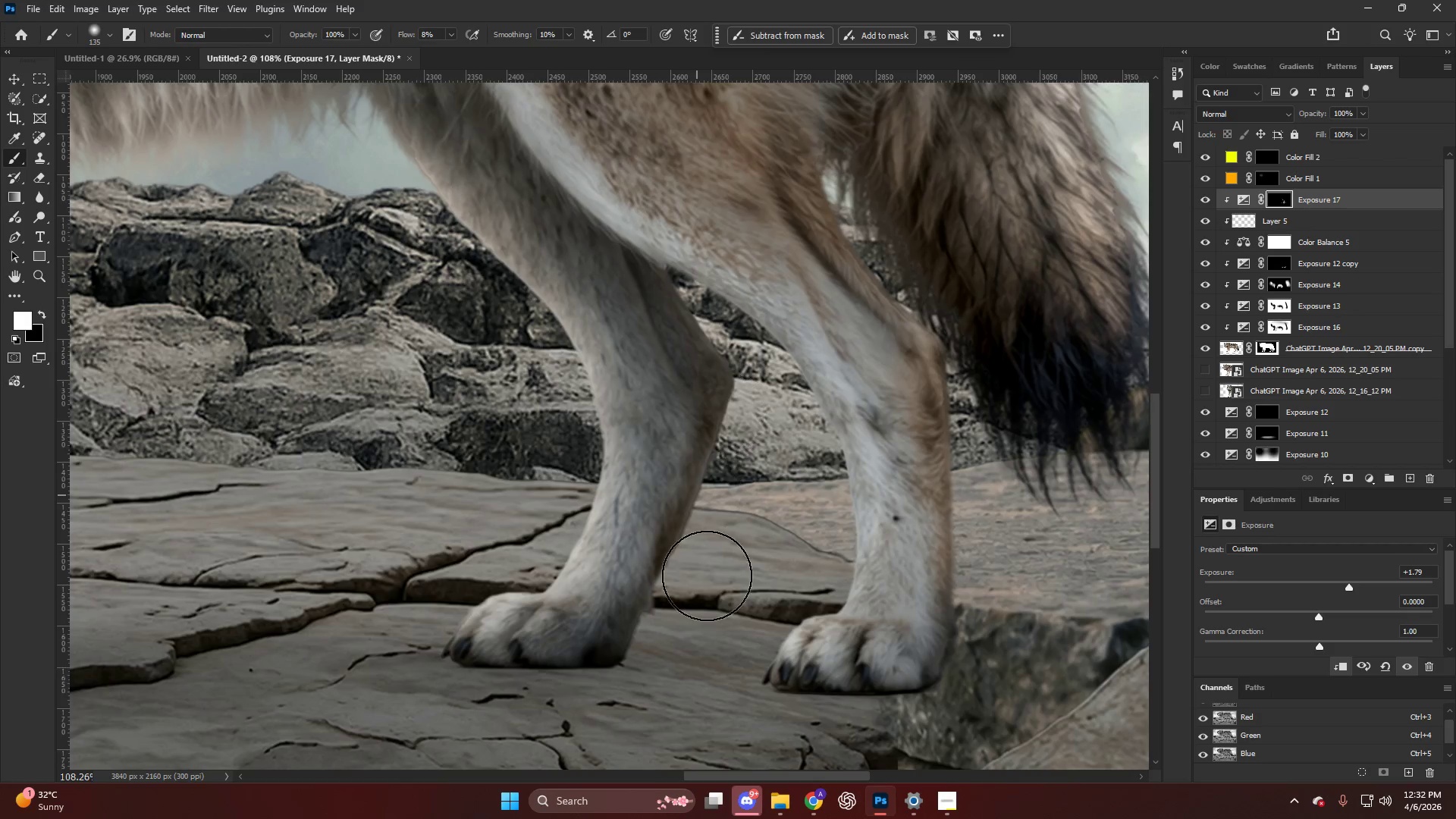 
left_click_drag(start_coordinate=[720, 441], to_coordinate=[673, 573])
 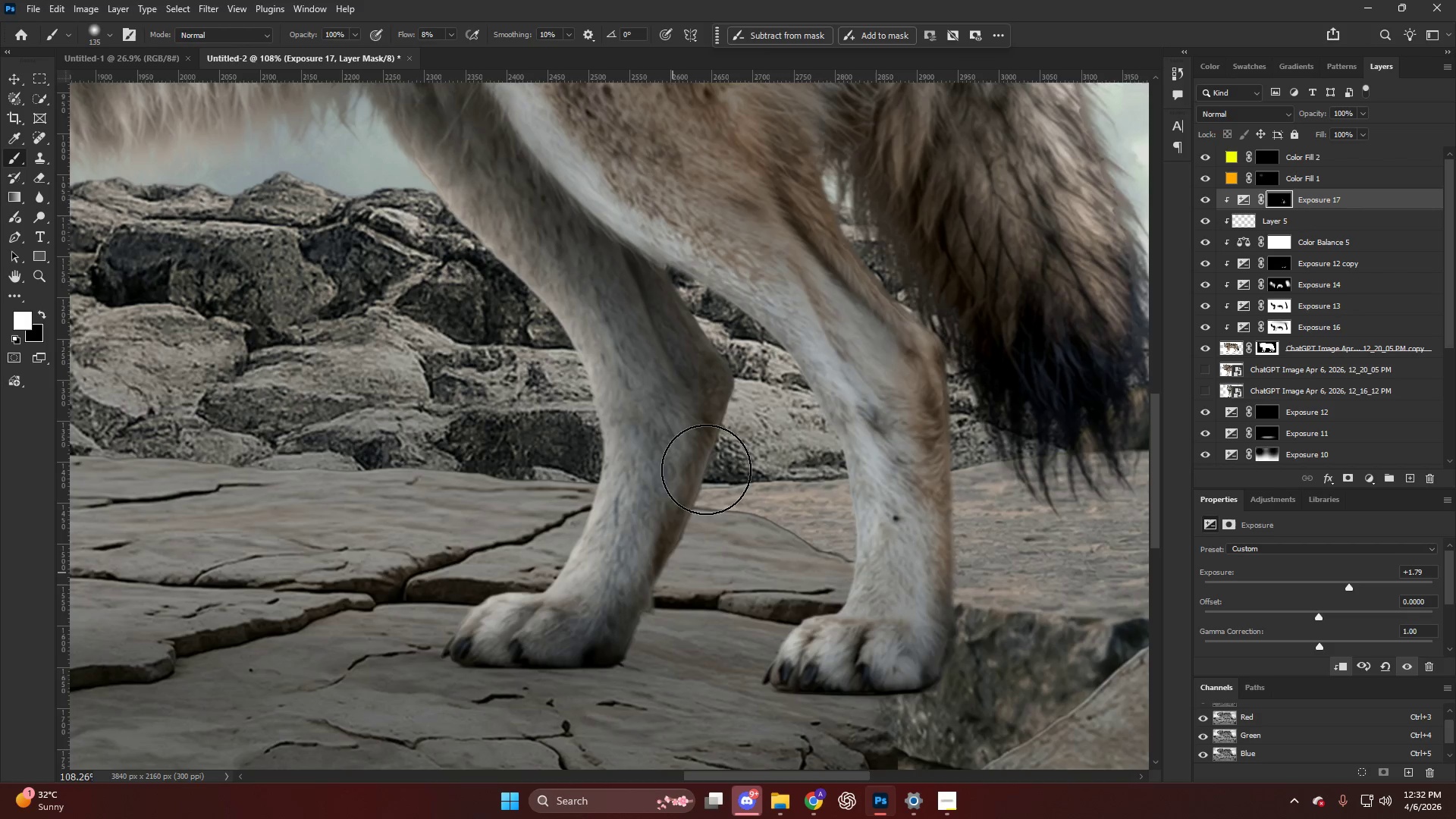 
left_click_drag(start_coordinate=[706, 485], to_coordinate=[677, 553])
 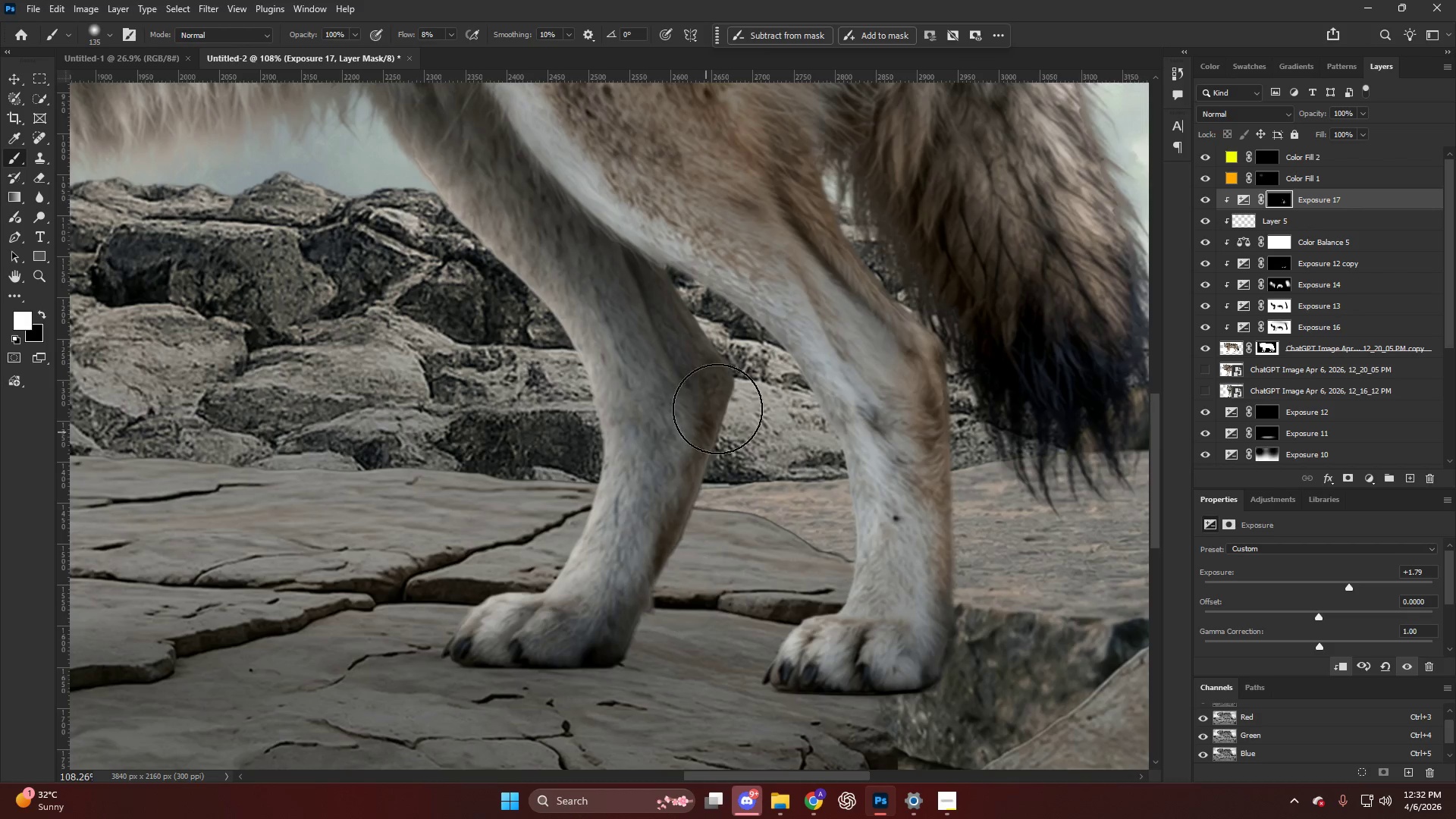 
left_click_drag(start_coordinate=[719, 419], to_coordinate=[664, 541])
 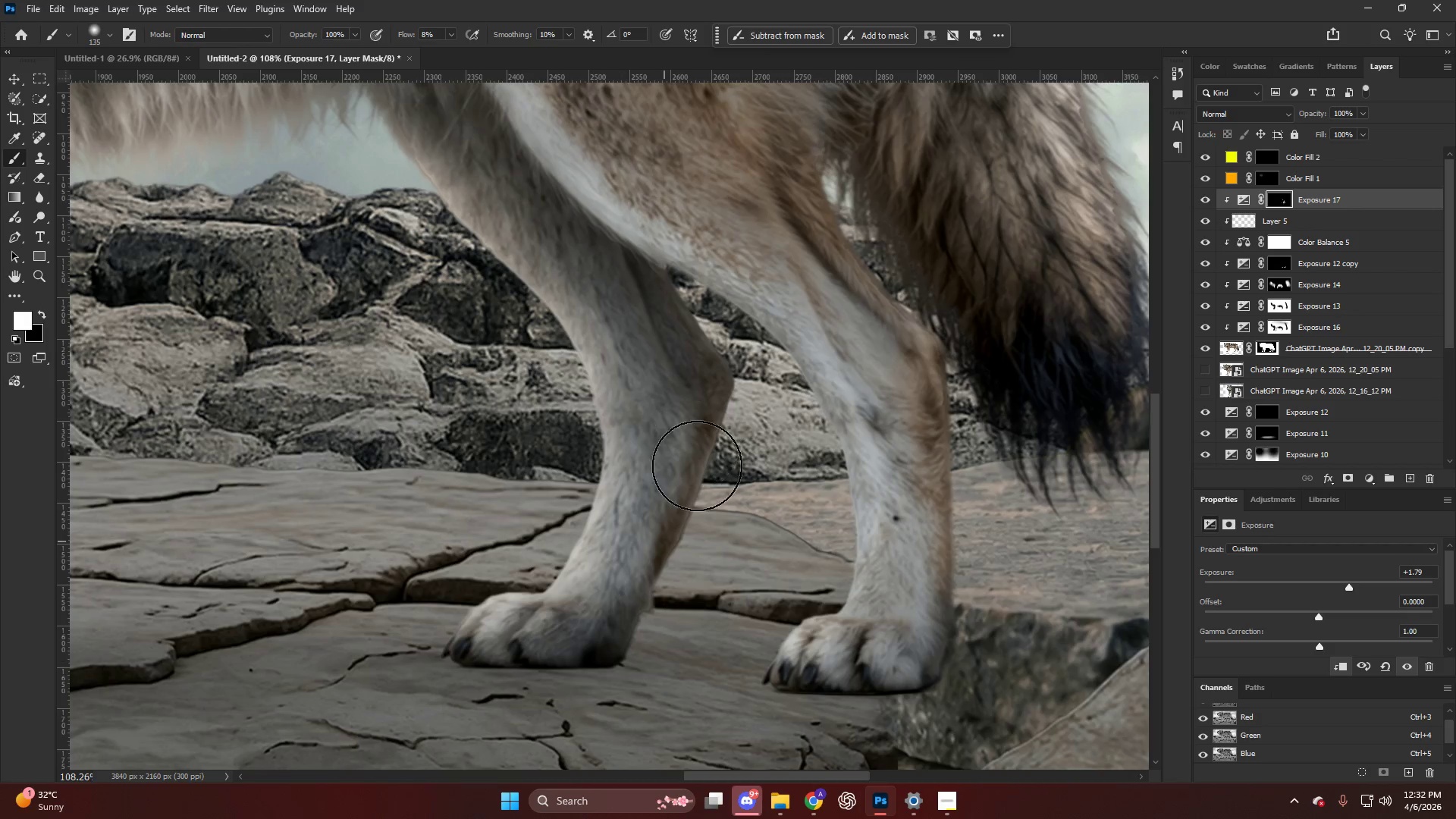 
left_click_drag(start_coordinate=[697, 466], to_coordinate=[656, 576])
 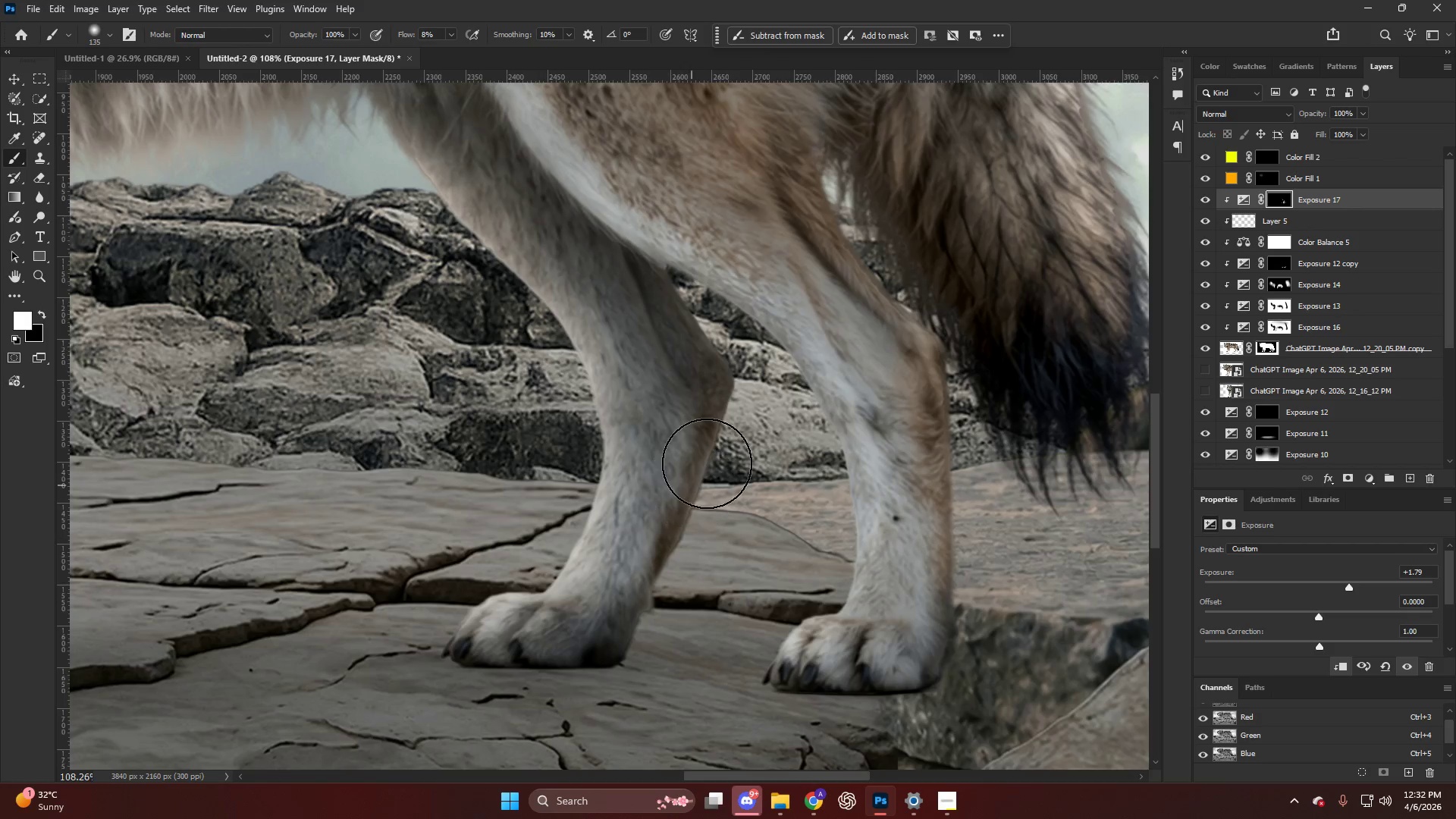 
hold_key(key=AltLeft, duration=0.66)
scroll: coordinate [717, 485], scroll_direction: down, amount: 19.0
 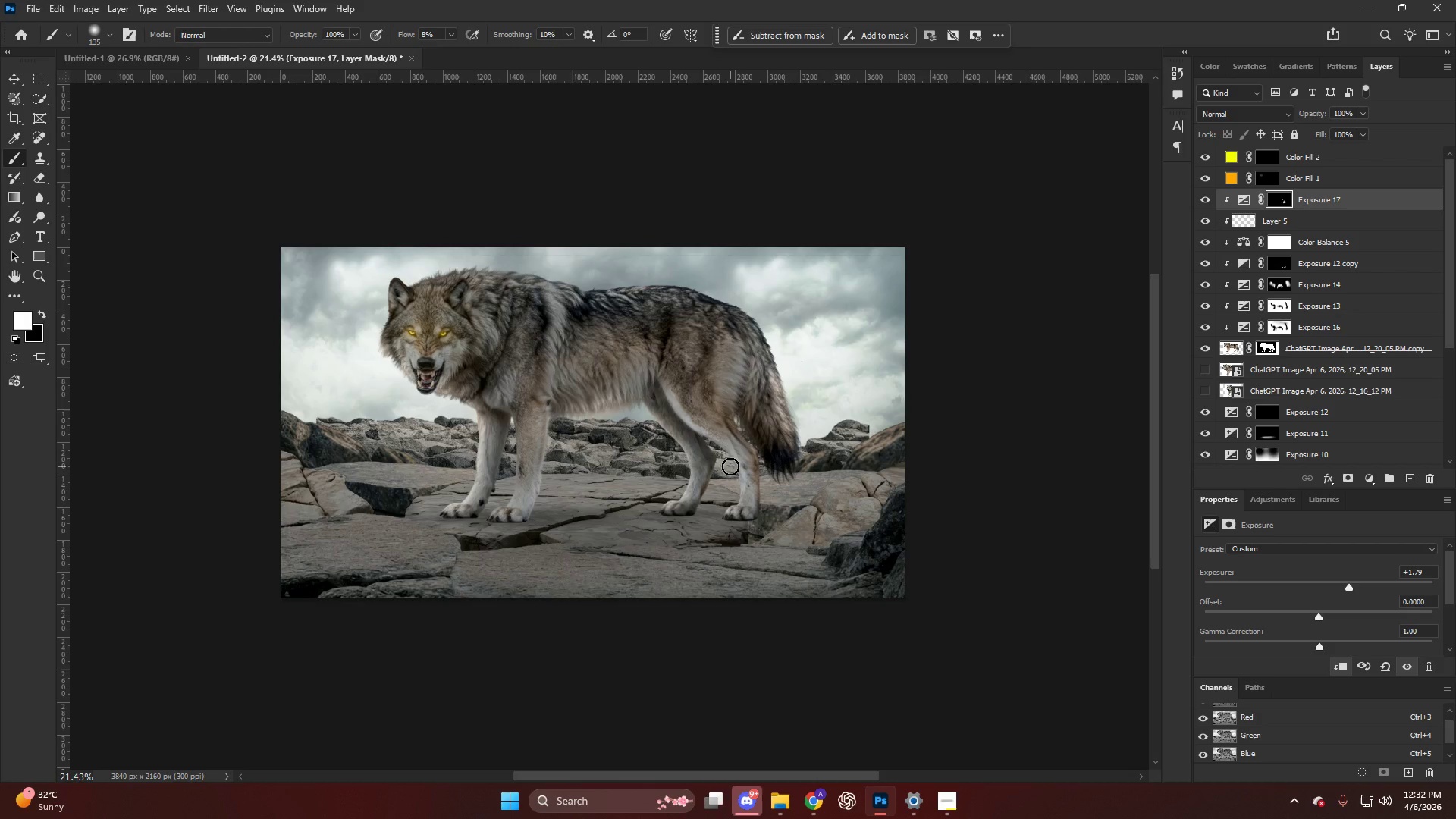 
hold_key(key=AltLeft, duration=0.73)
 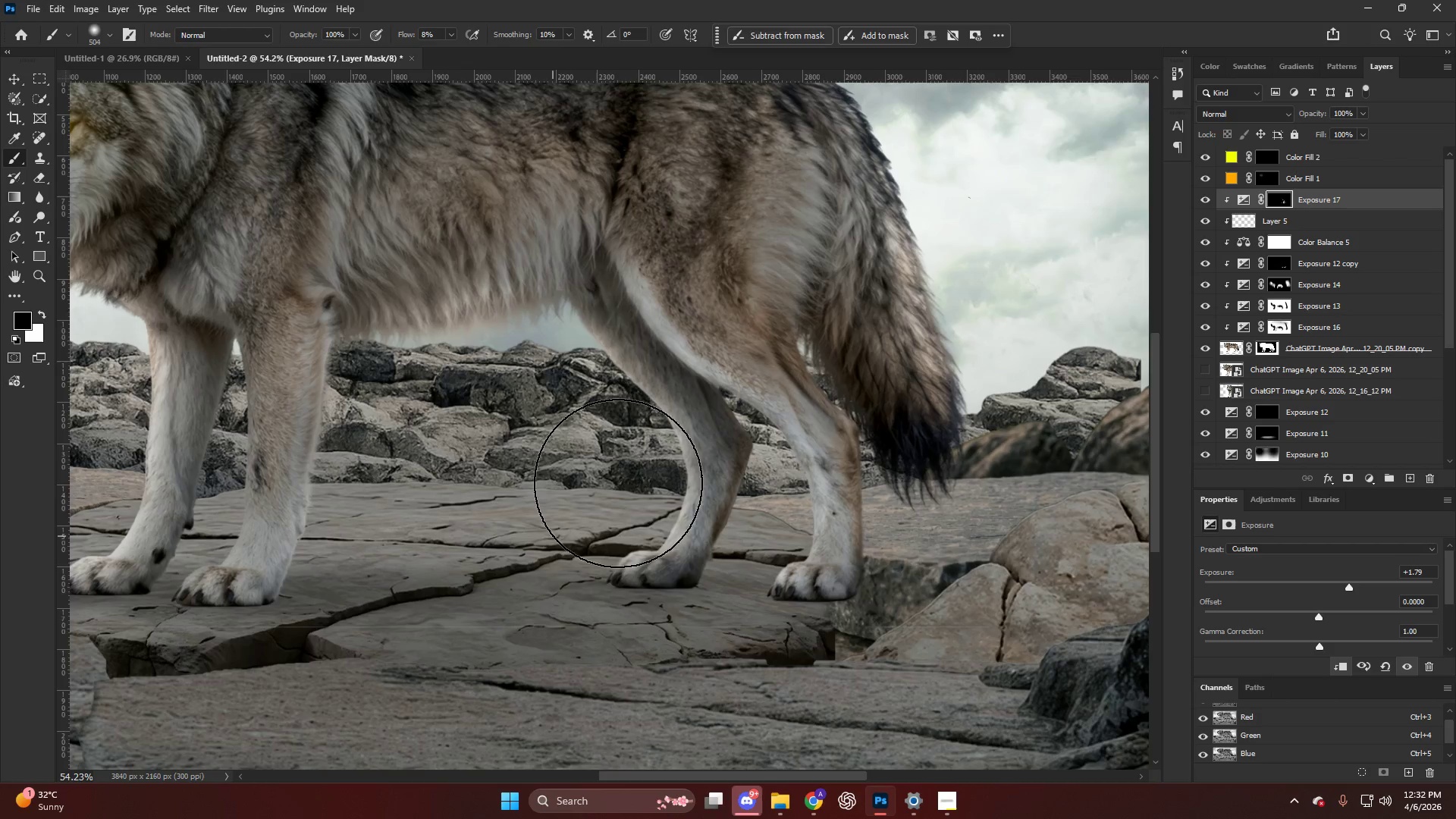 
key(X)
 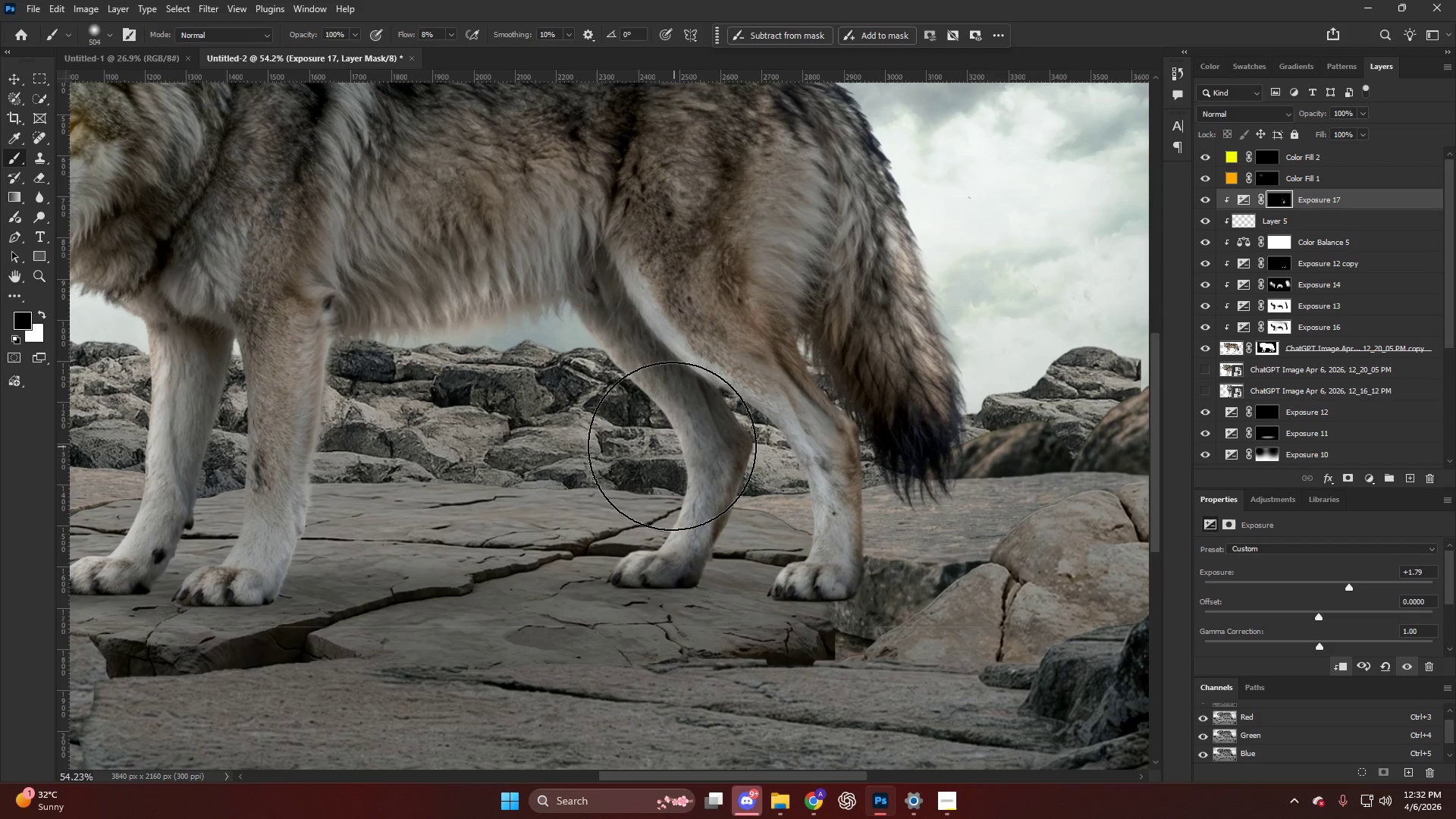 
scroll: coordinate [638, 456], scroll_direction: up, amount: 10.0
 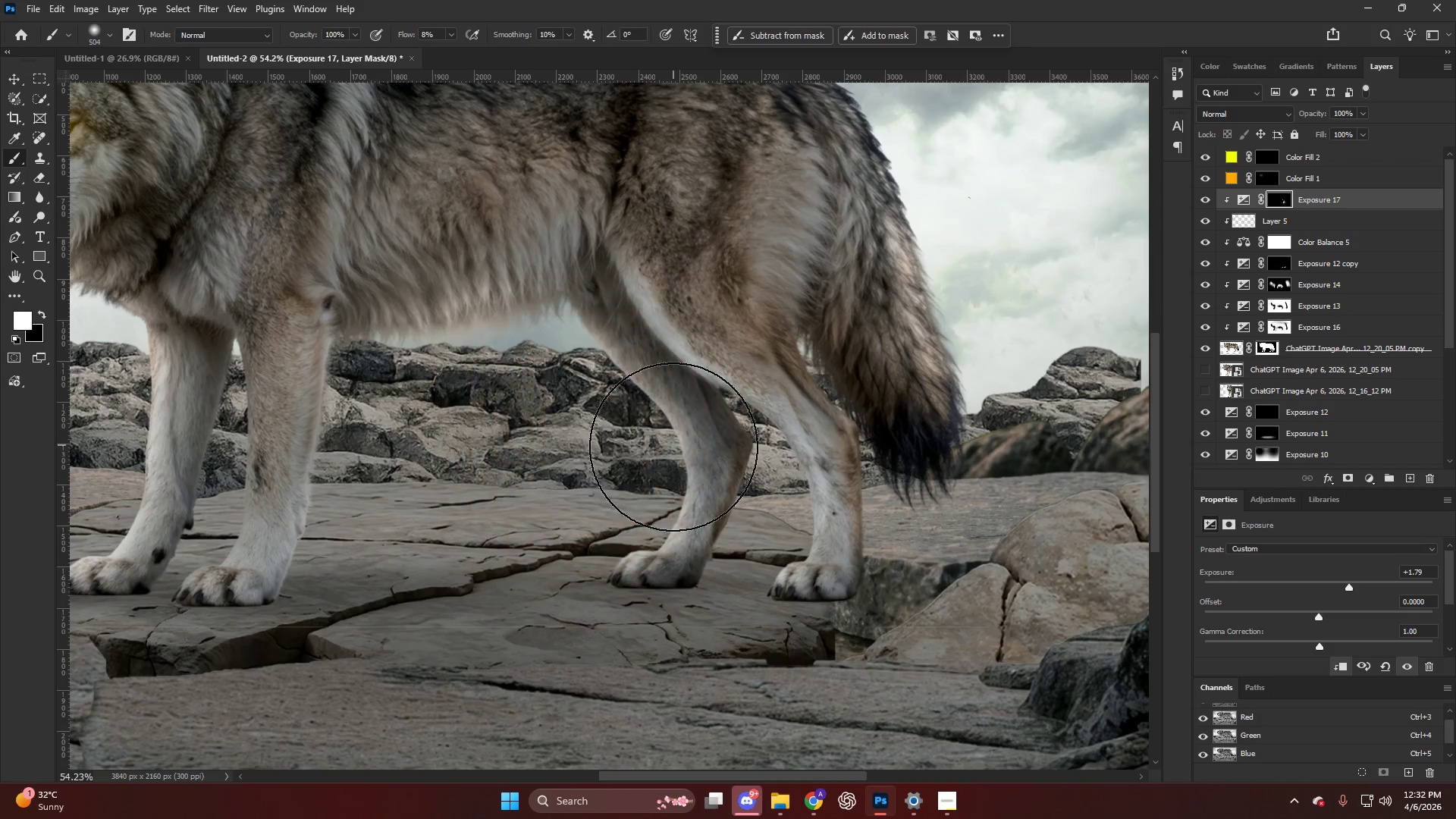 
left_click_drag(start_coordinate=[671, 448], to_coordinate=[515, 595])
 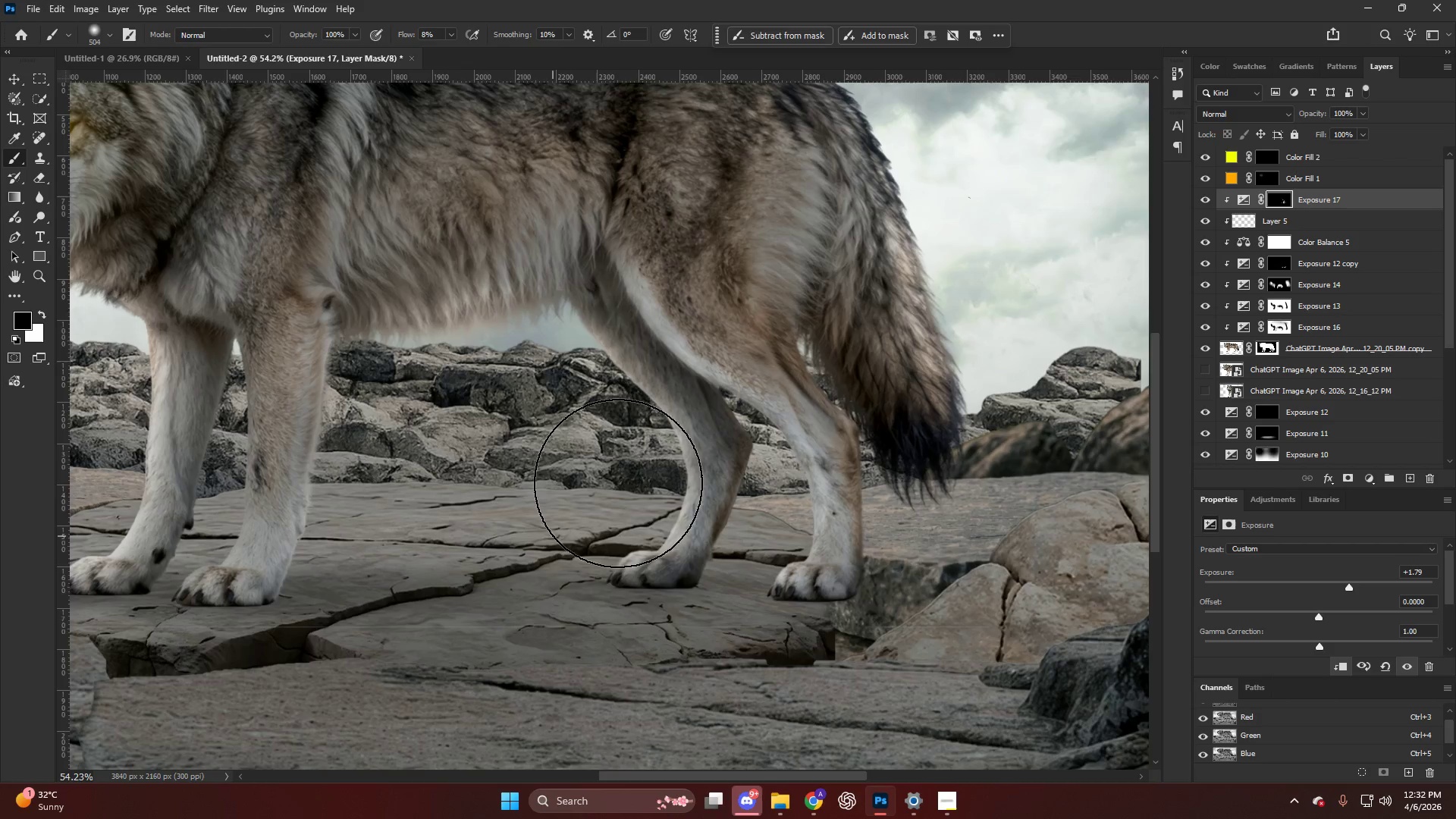 
hold_key(key=AltLeft, duration=0.44)
 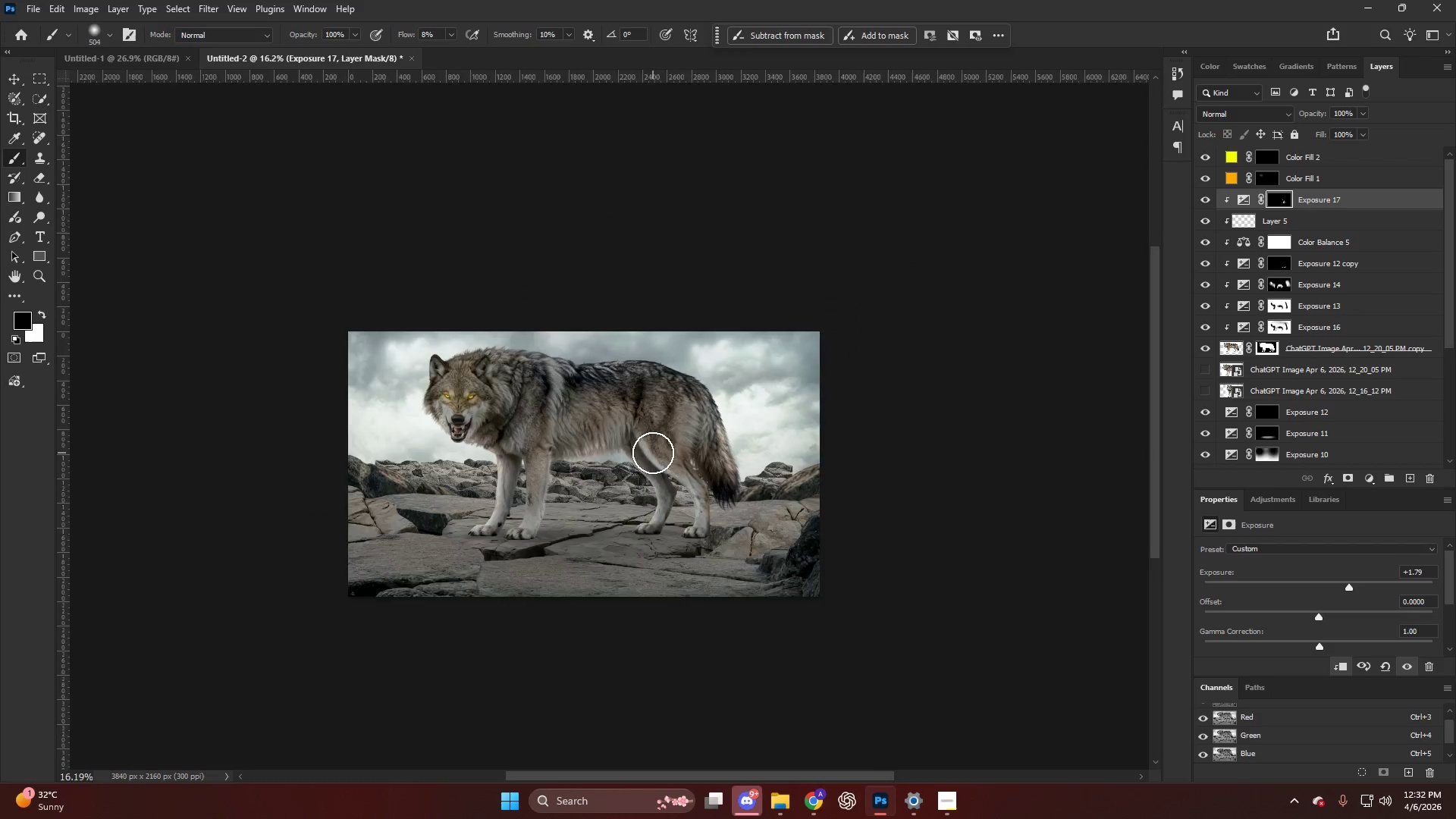 
key(Alt+AltLeft)
 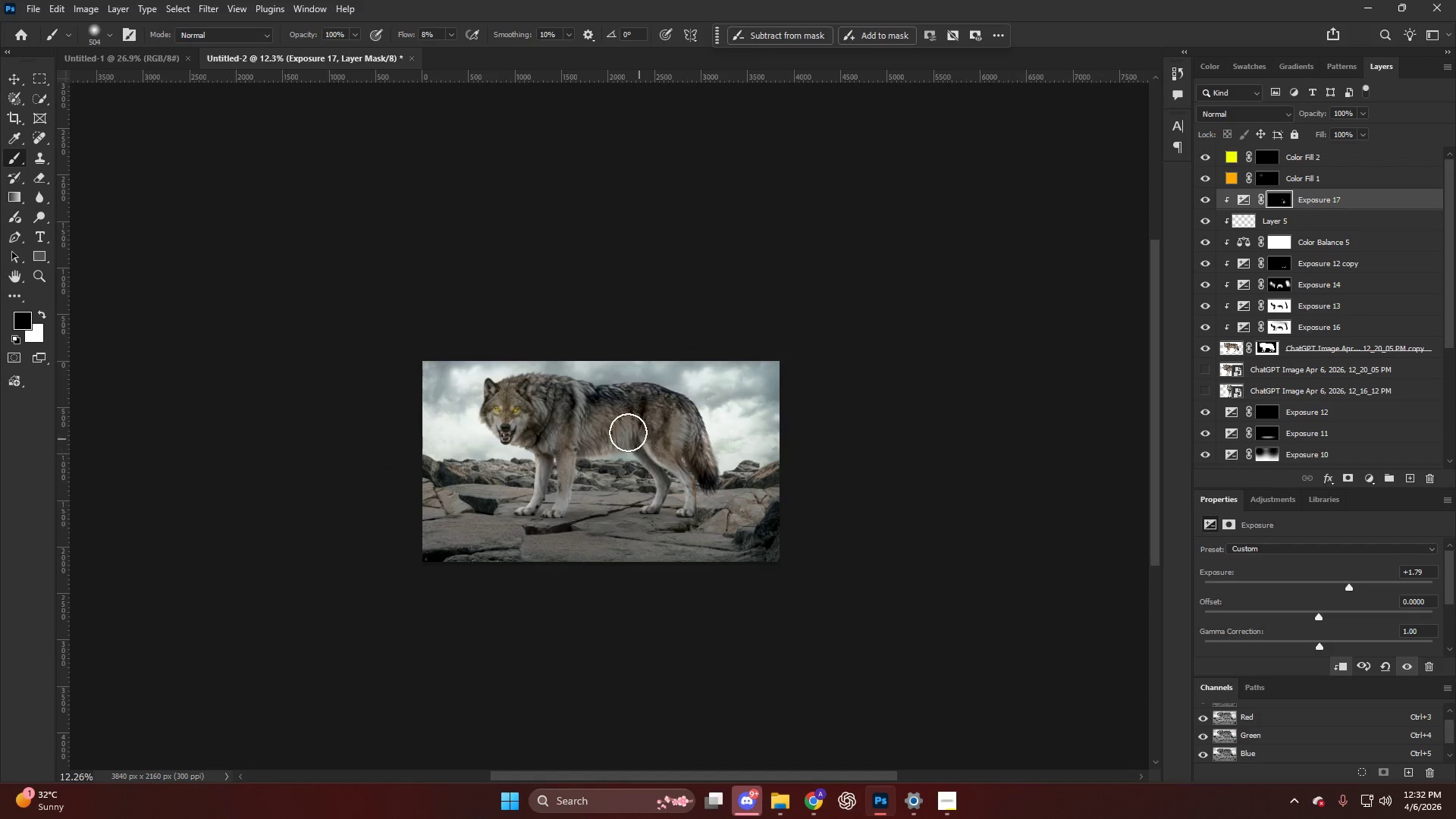 
scroll: coordinate [653, 453], scroll_direction: down, amount: 13.0
 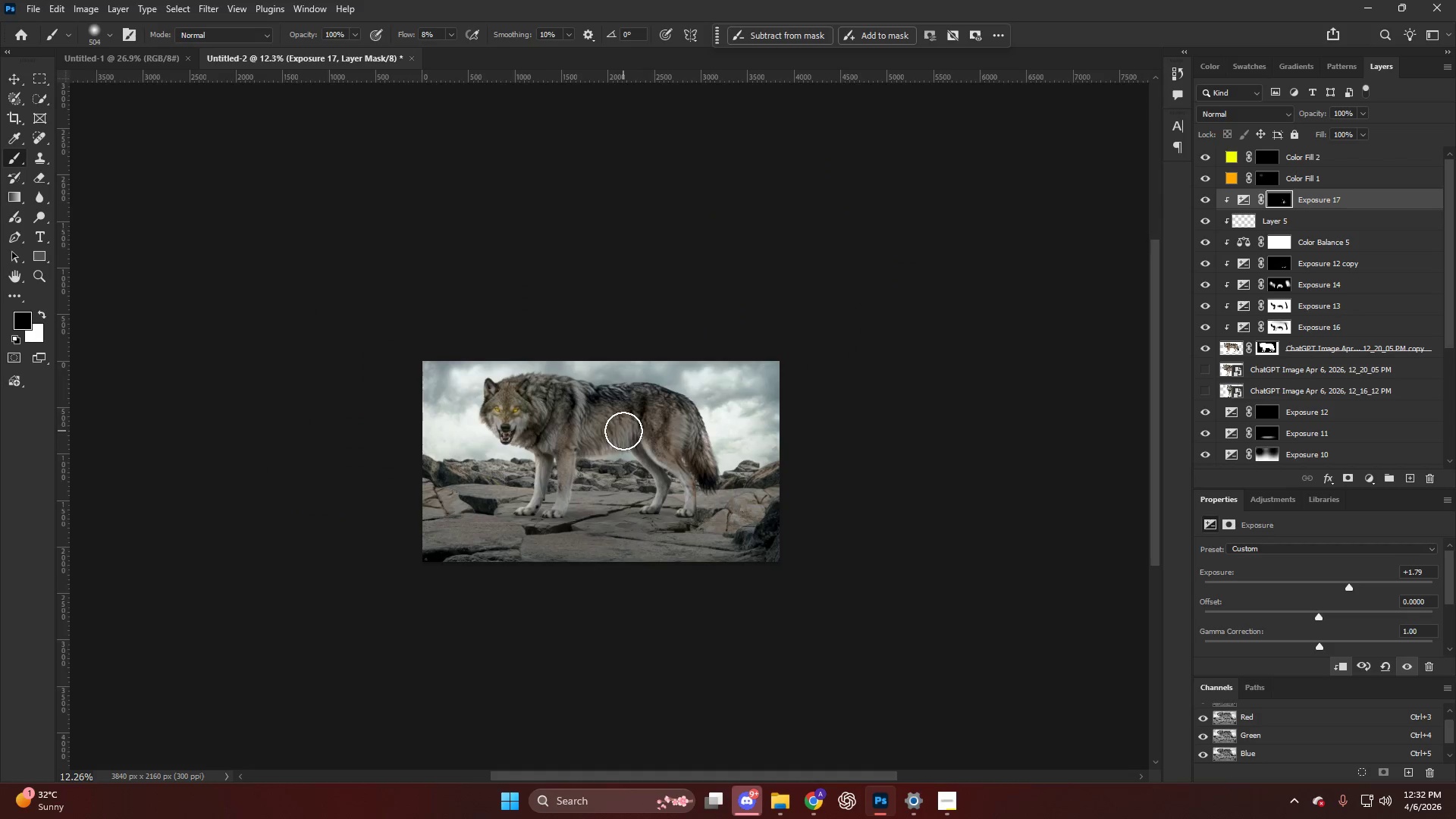 
hold_key(key=AltLeft, duration=0.48)
scroll: coordinate [629, 450], scroll_direction: up, amount: 8.0
 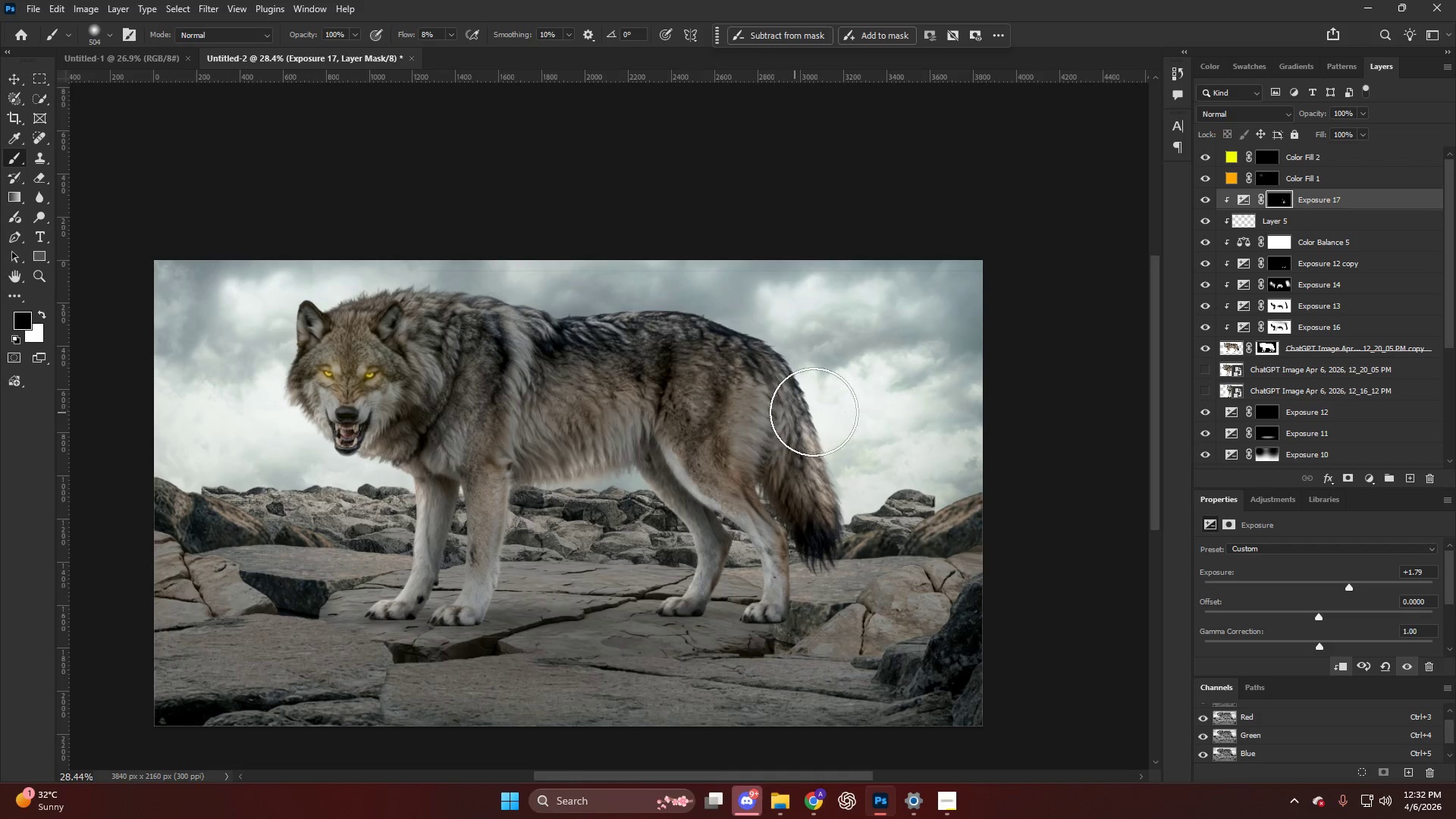 
key(Alt+AltLeft)
 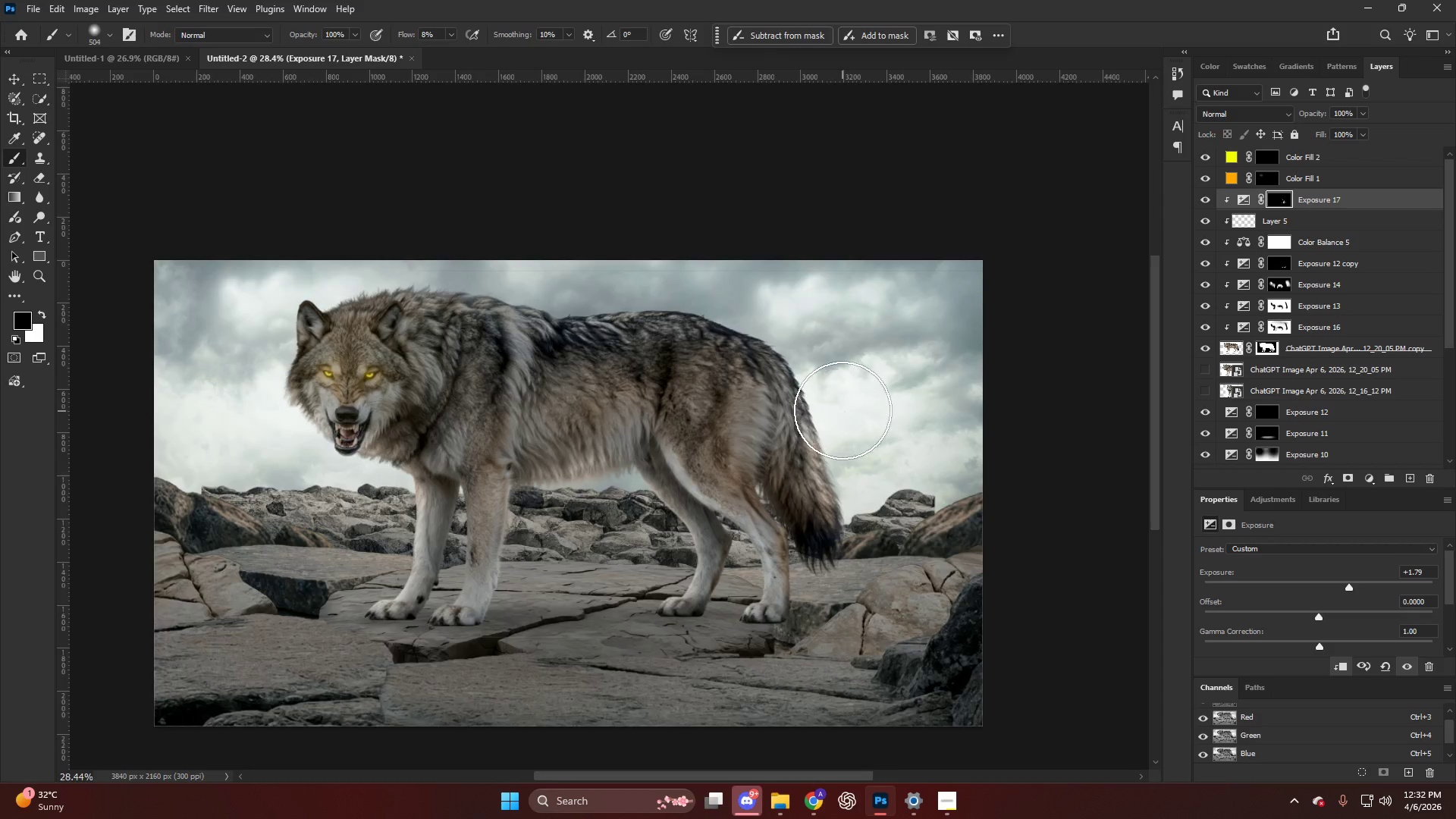 
scroll: coordinate [839, 410], scroll_direction: up, amount: 4.0
 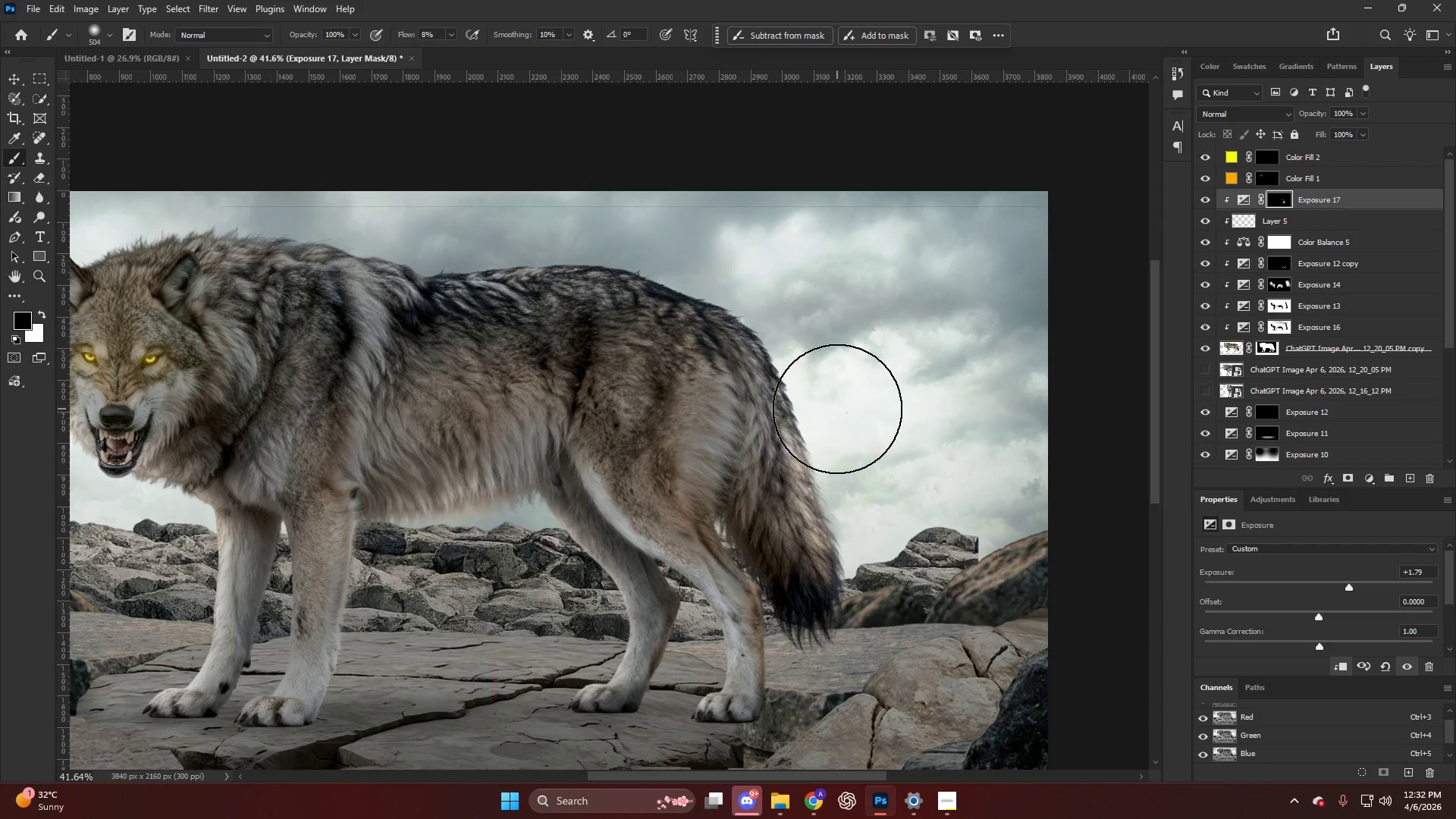 
hold_key(key=AltLeft, duration=0.41)
scroll: coordinate [686, 356], scroll_direction: up, amount: 8.0
 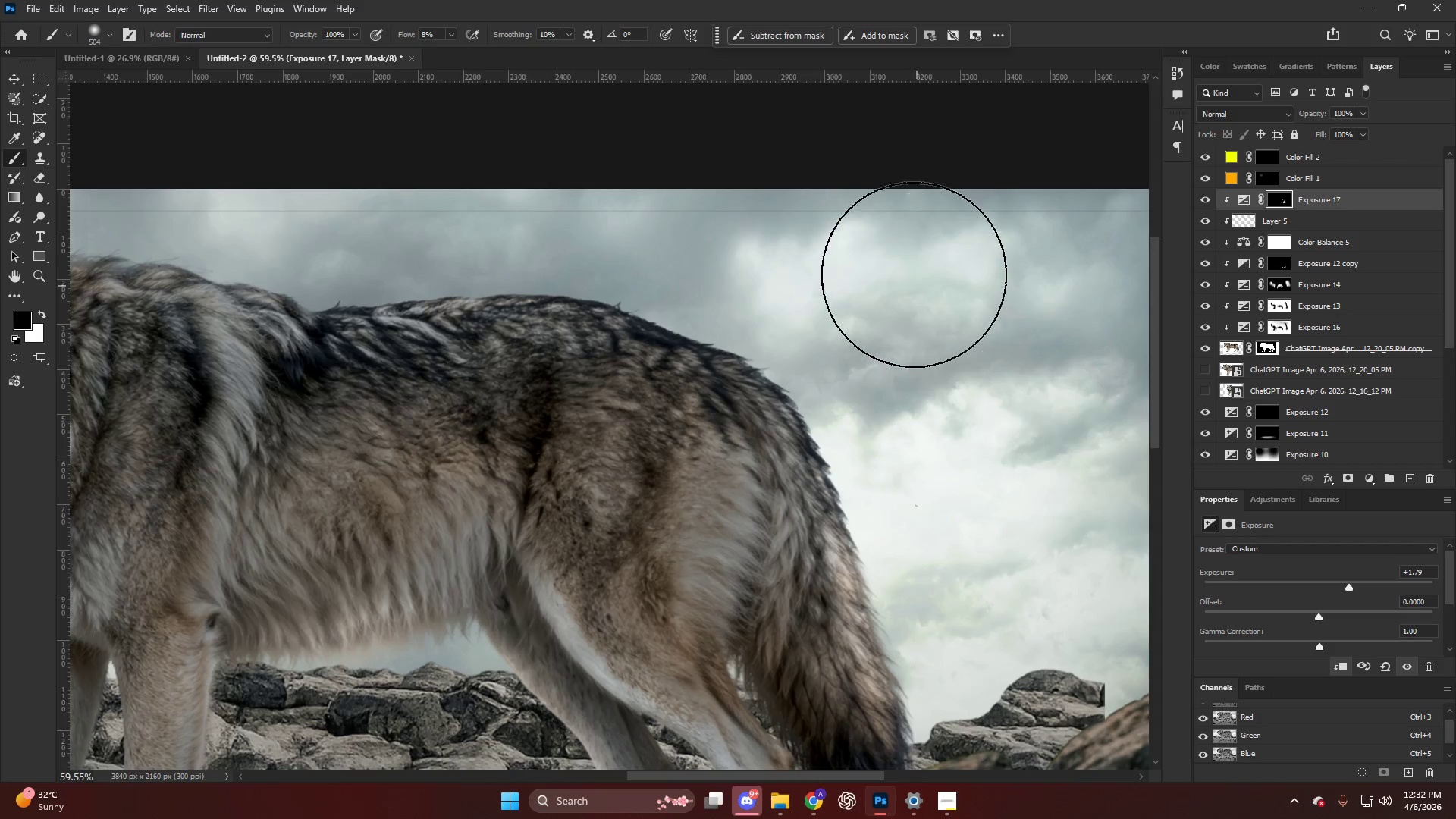 
left_click([1207, 332])
 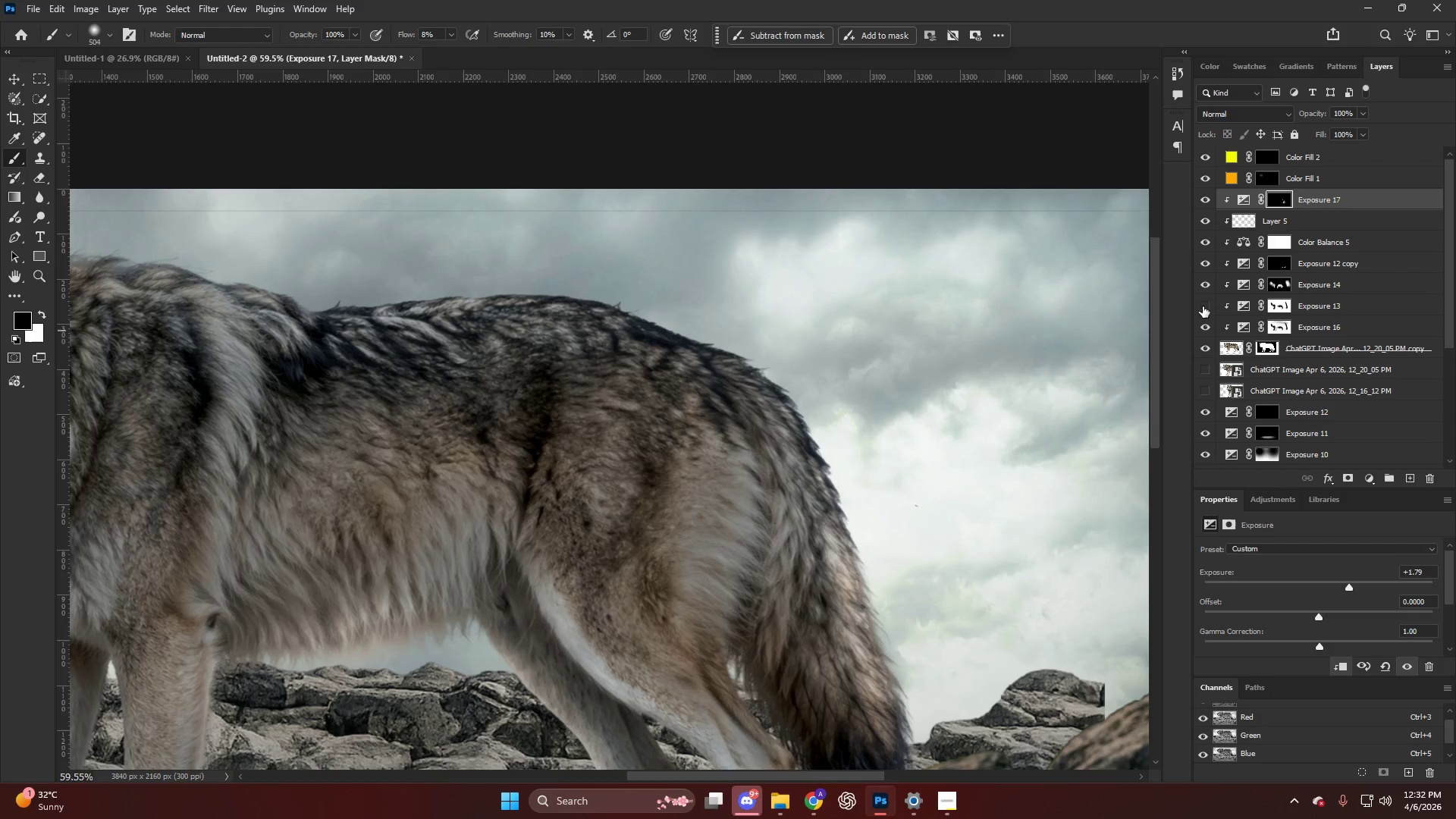 
double_click([1203, 306])
 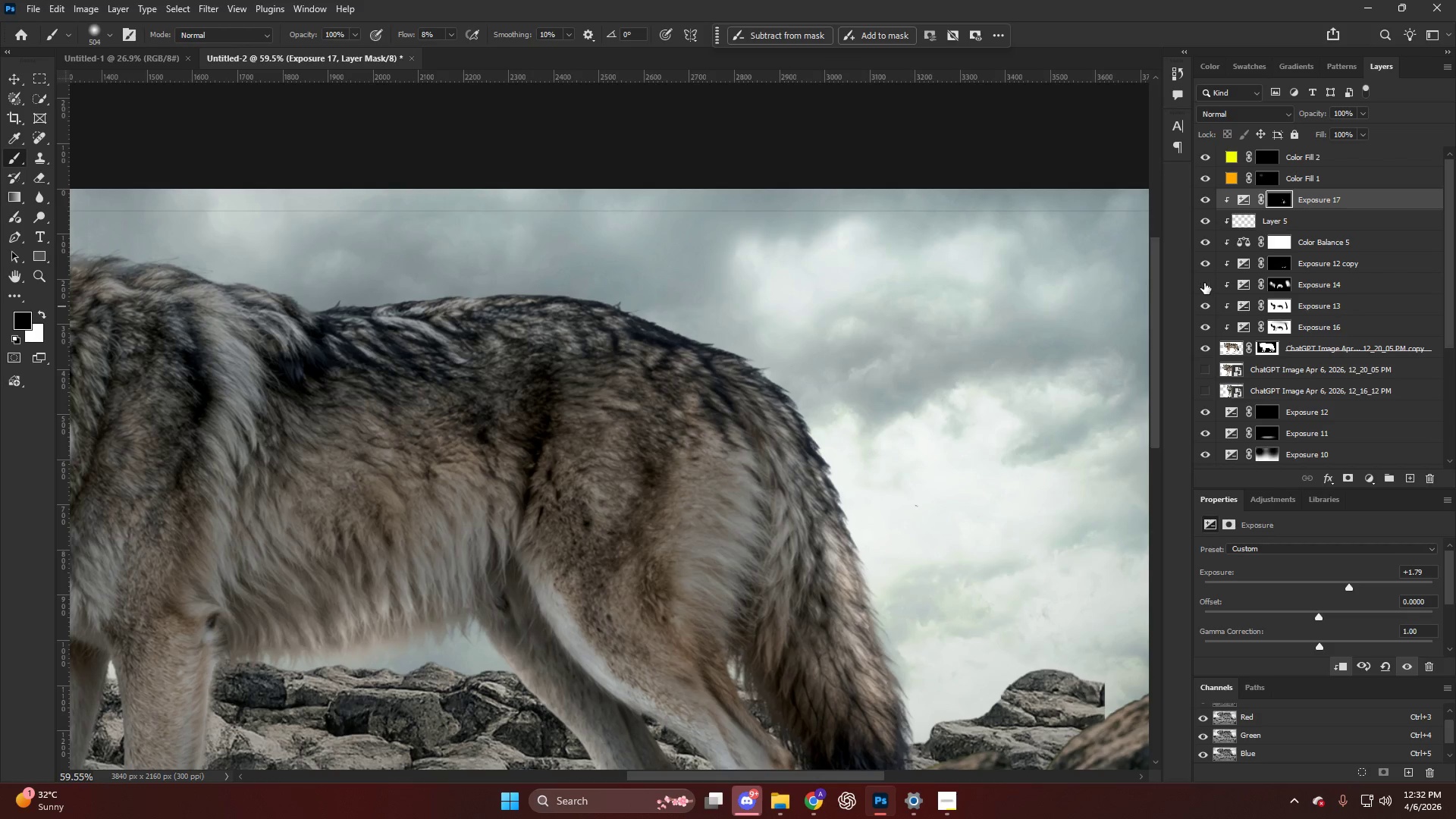 
double_click([1204, 283])
 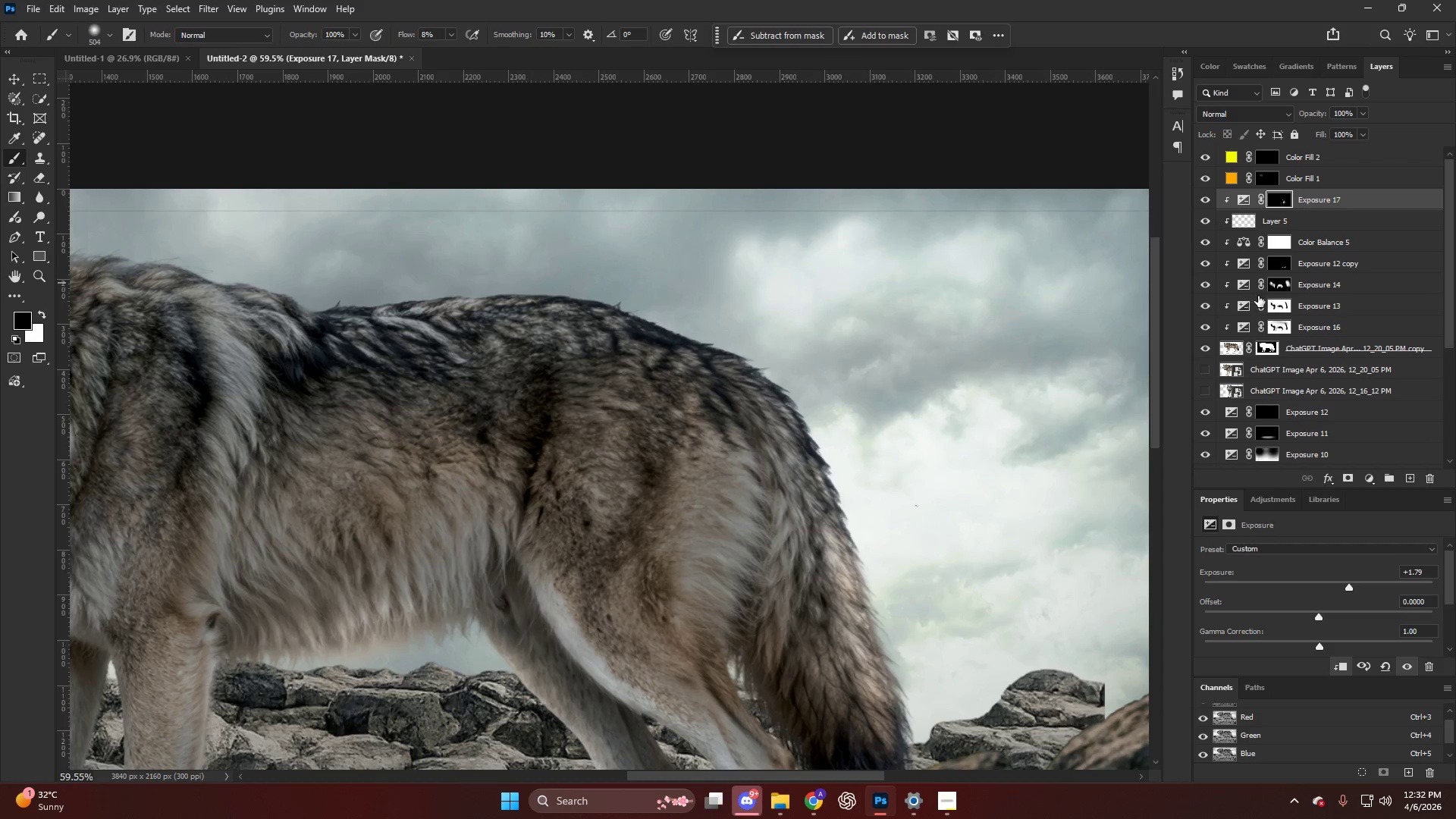 
left_click([1266, 288])
 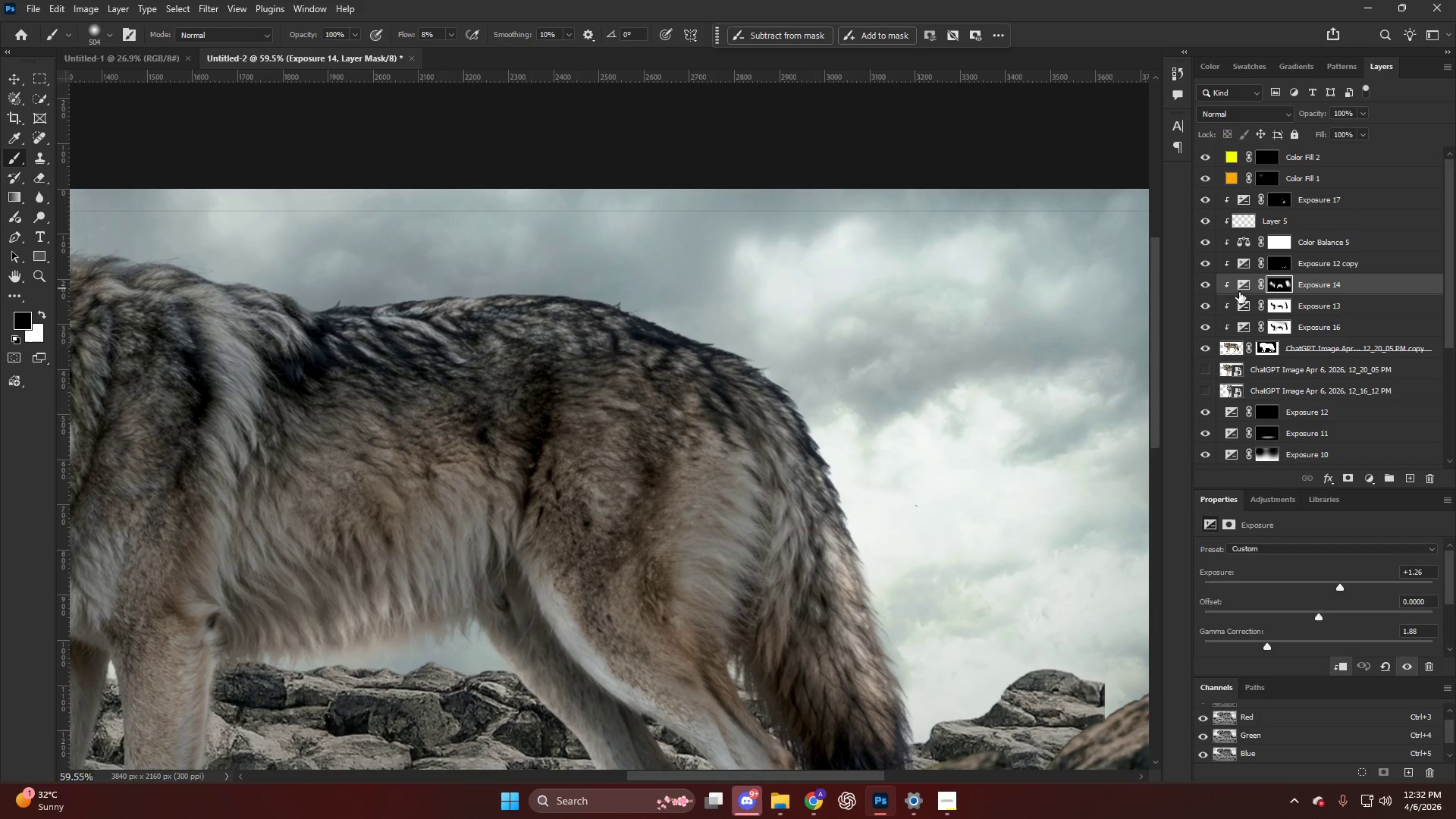 
key(Alt+AltLeft)
 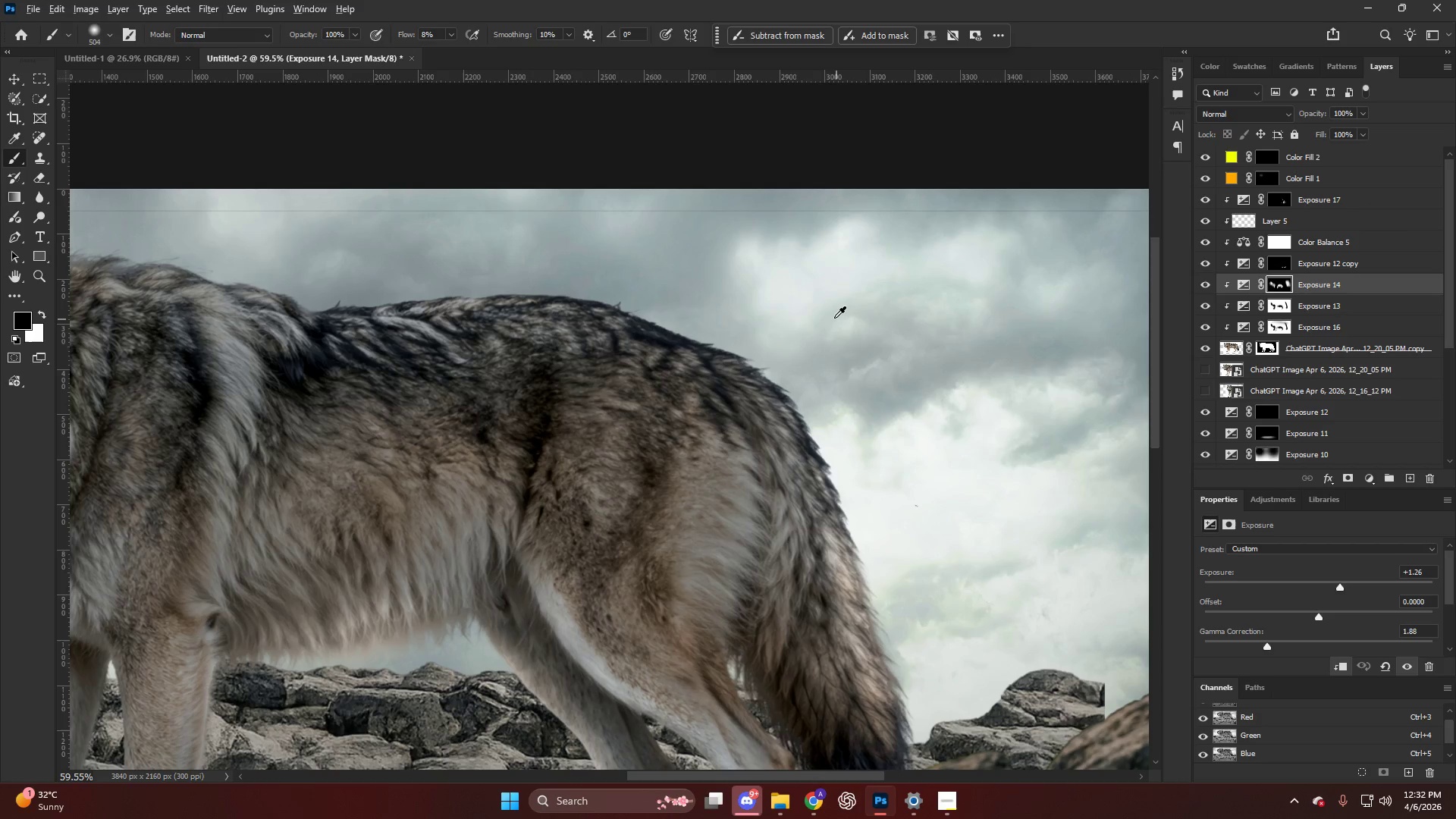 
key(B)
 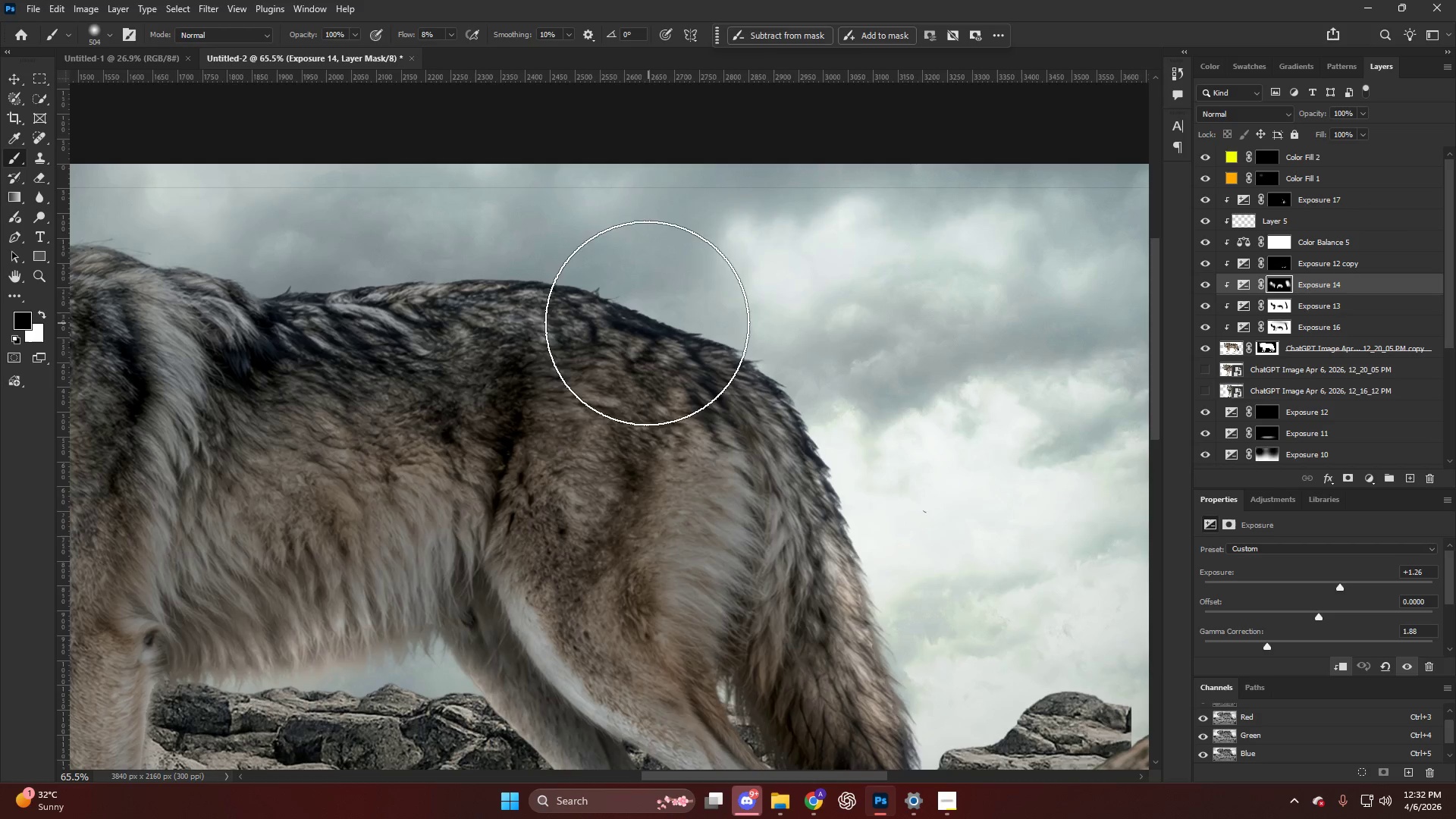 
scroll: coordinate [667, 333], scroll_direction: none, amount: 0.0
 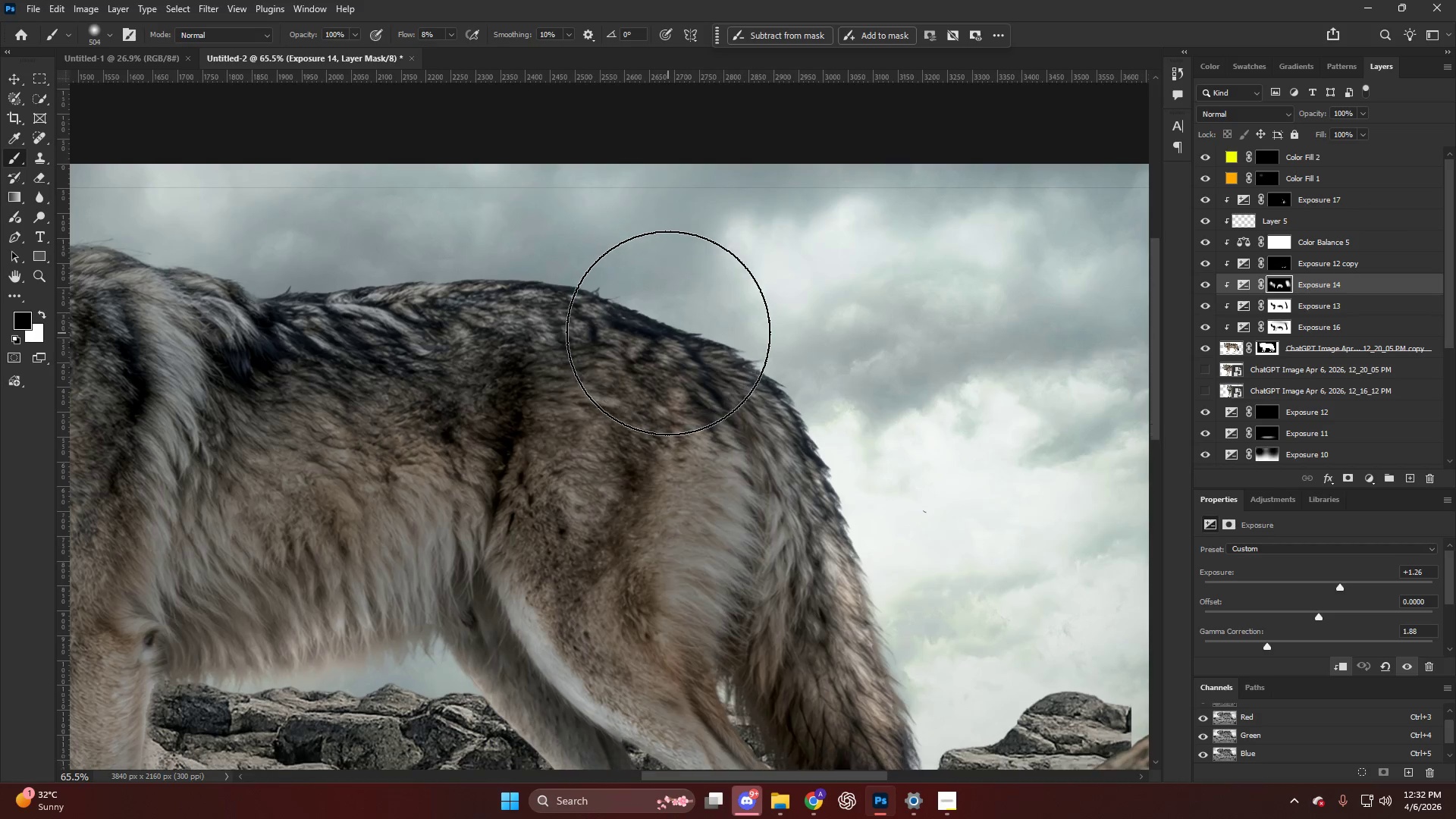 
hold_key(key=AltLeft, duration=0.44)
scroll: coordinate [640, 318], scroll_direction: up, amount: 5.0
 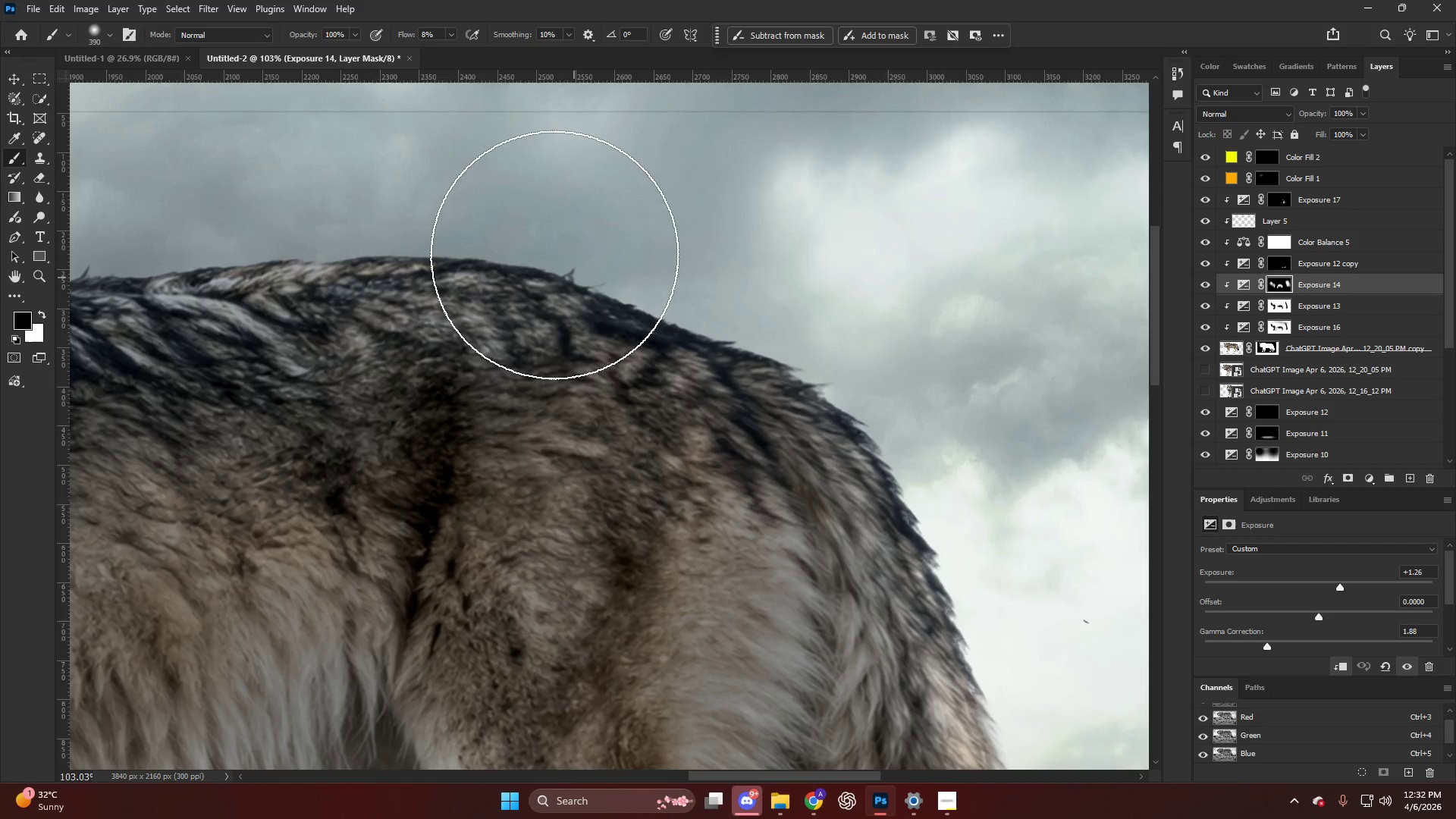 
left_click_drag(start_coordinate=[522, 244], to_coordinate=[1031, 399])
 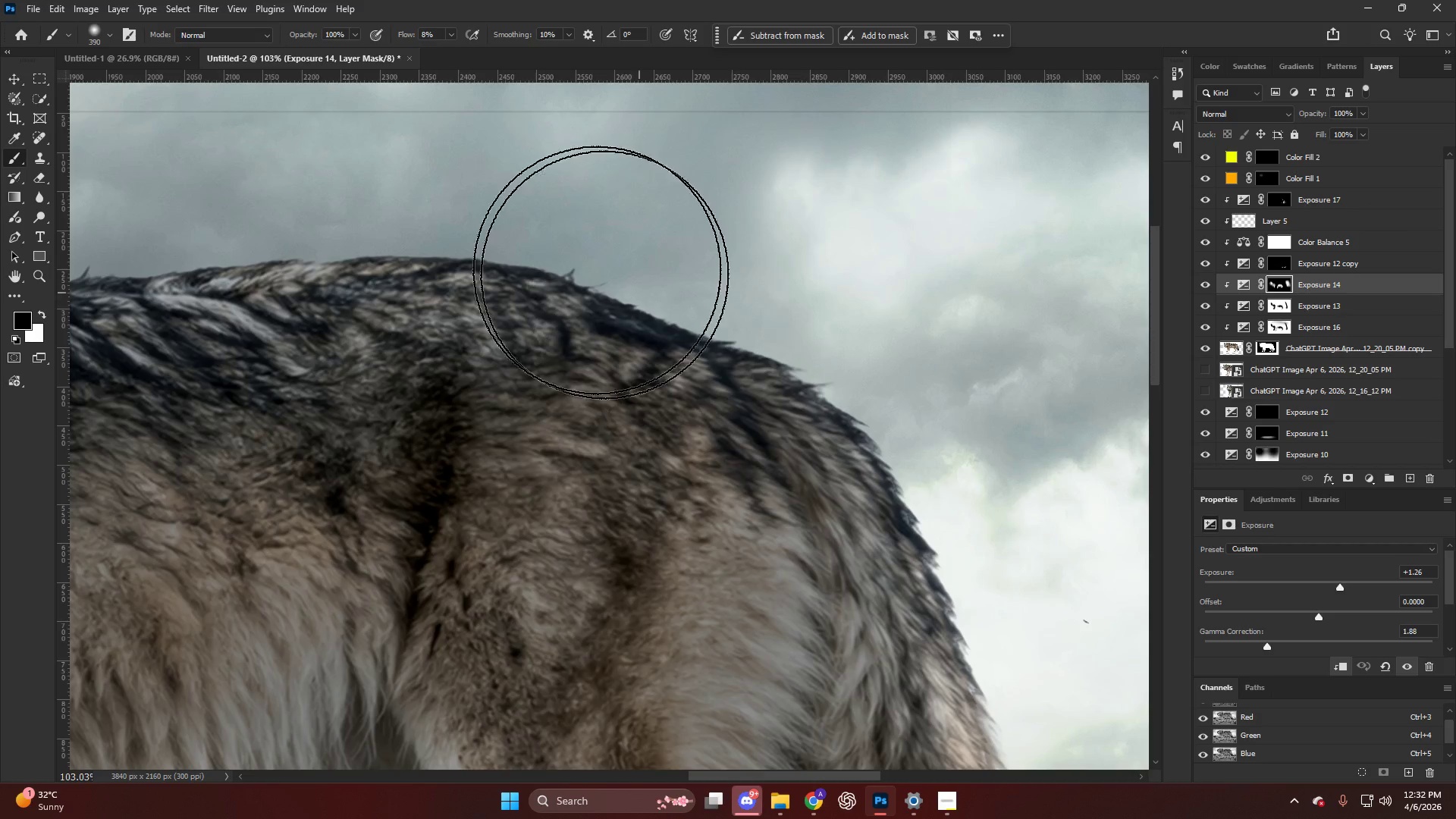 
key(X)
 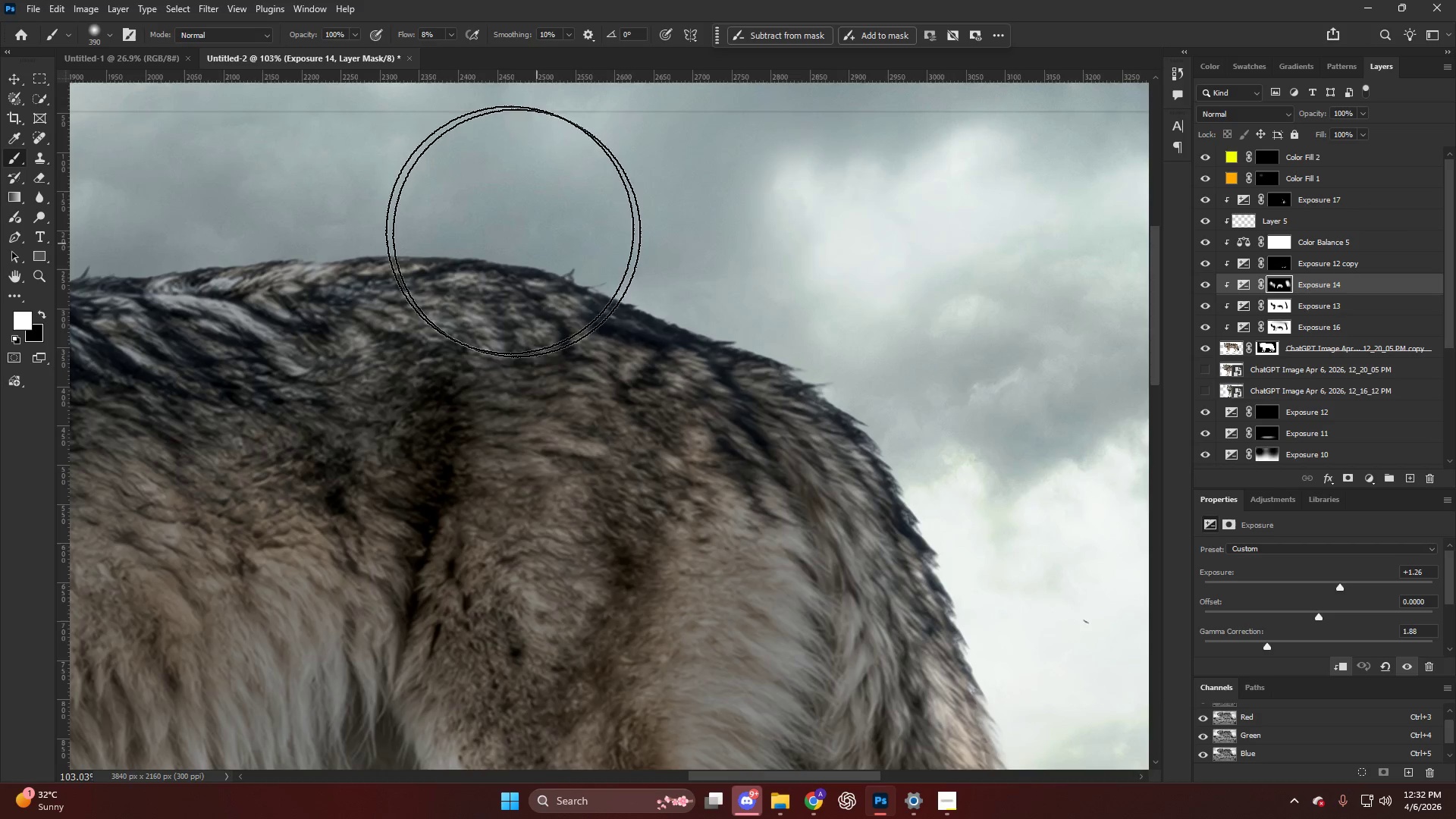 
left_click_drag(start_coordinate=[504, 228], to_coordinate=[1008, 445])
 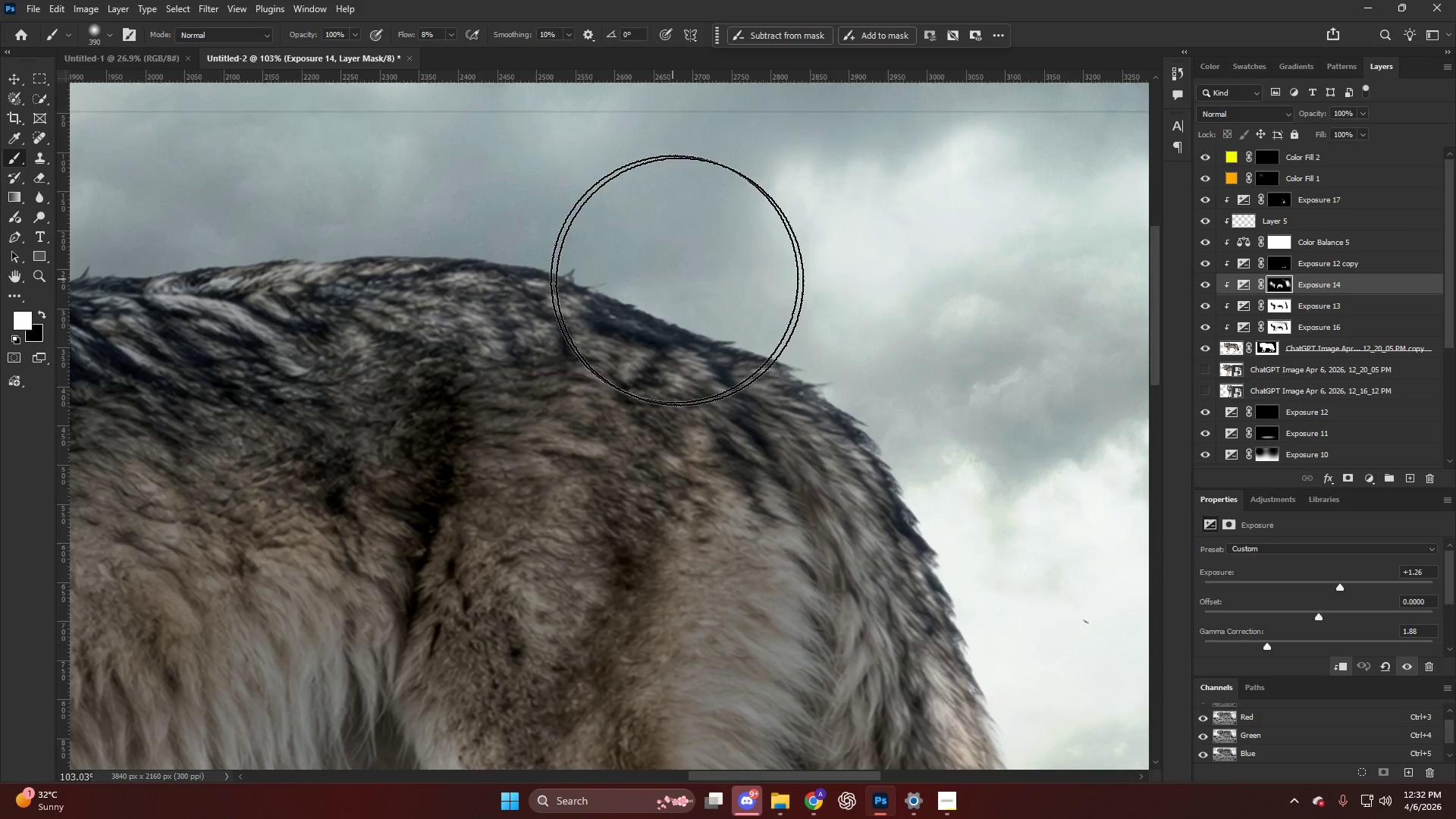 
left_click_drag(start_coordinate=[706, 300], to_coordinate=[1047, 507])
 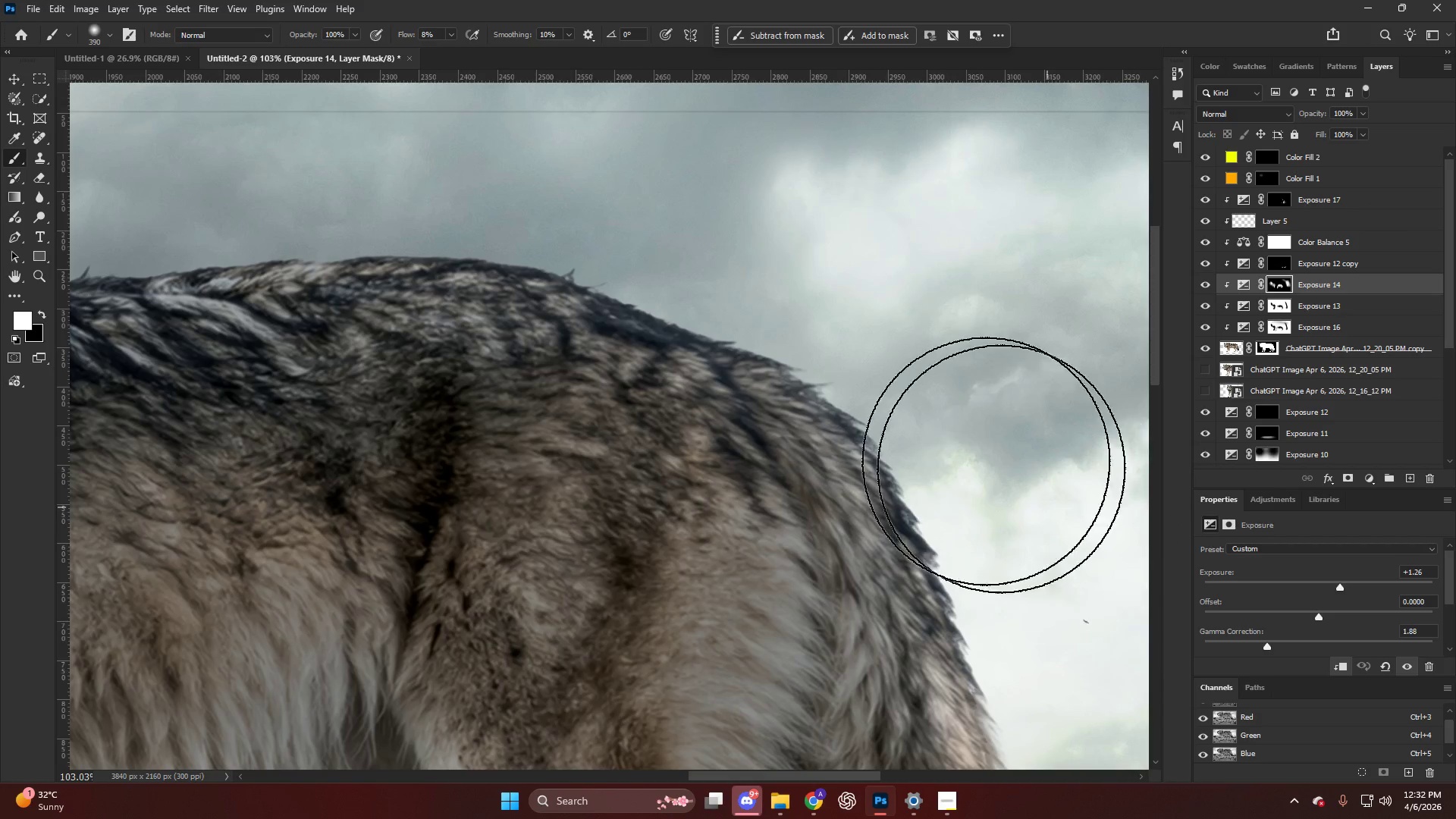 
hold_key(key=AltLeft, duration=0.53)
 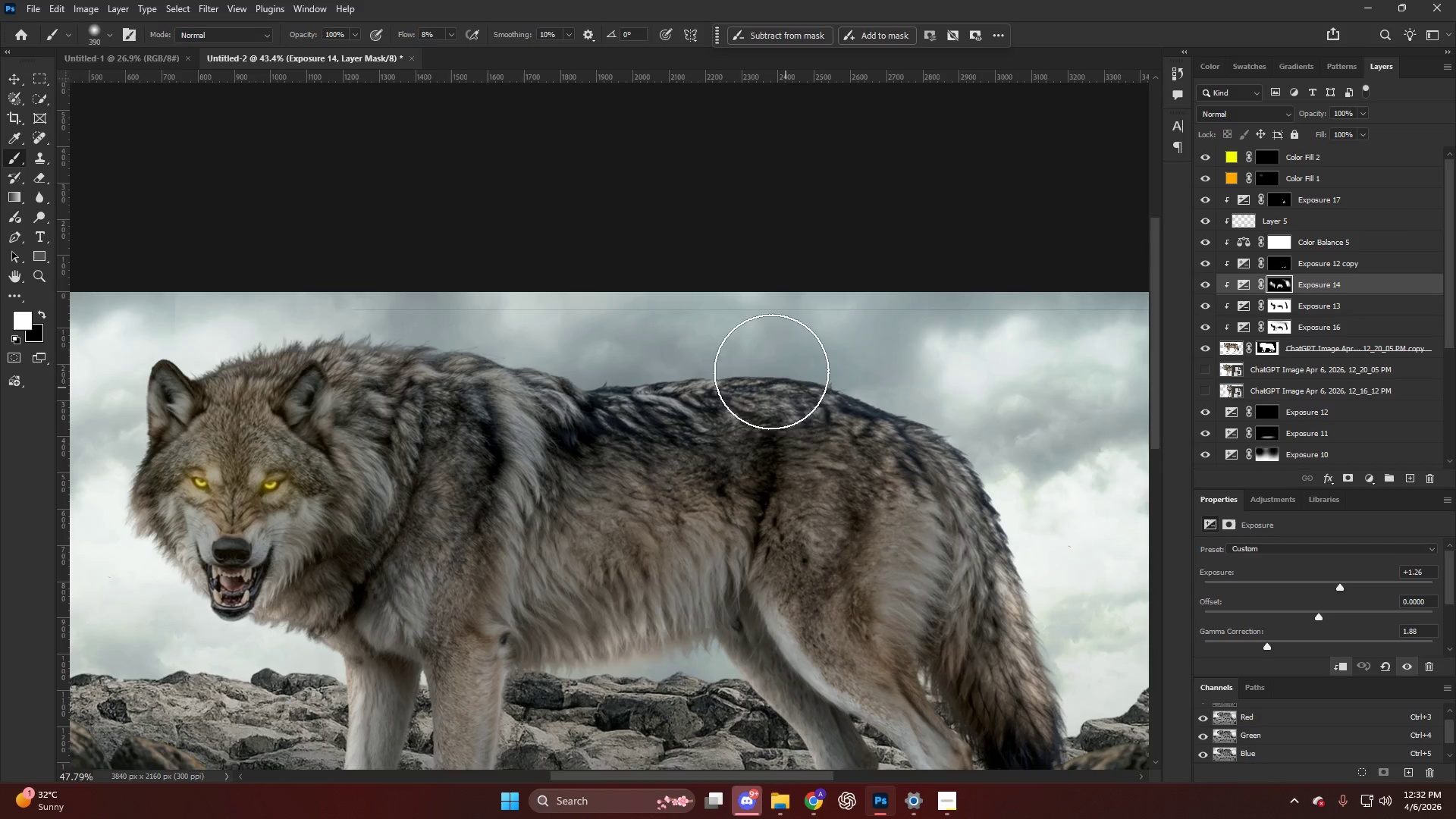 
key(Alt+AltLeft)
 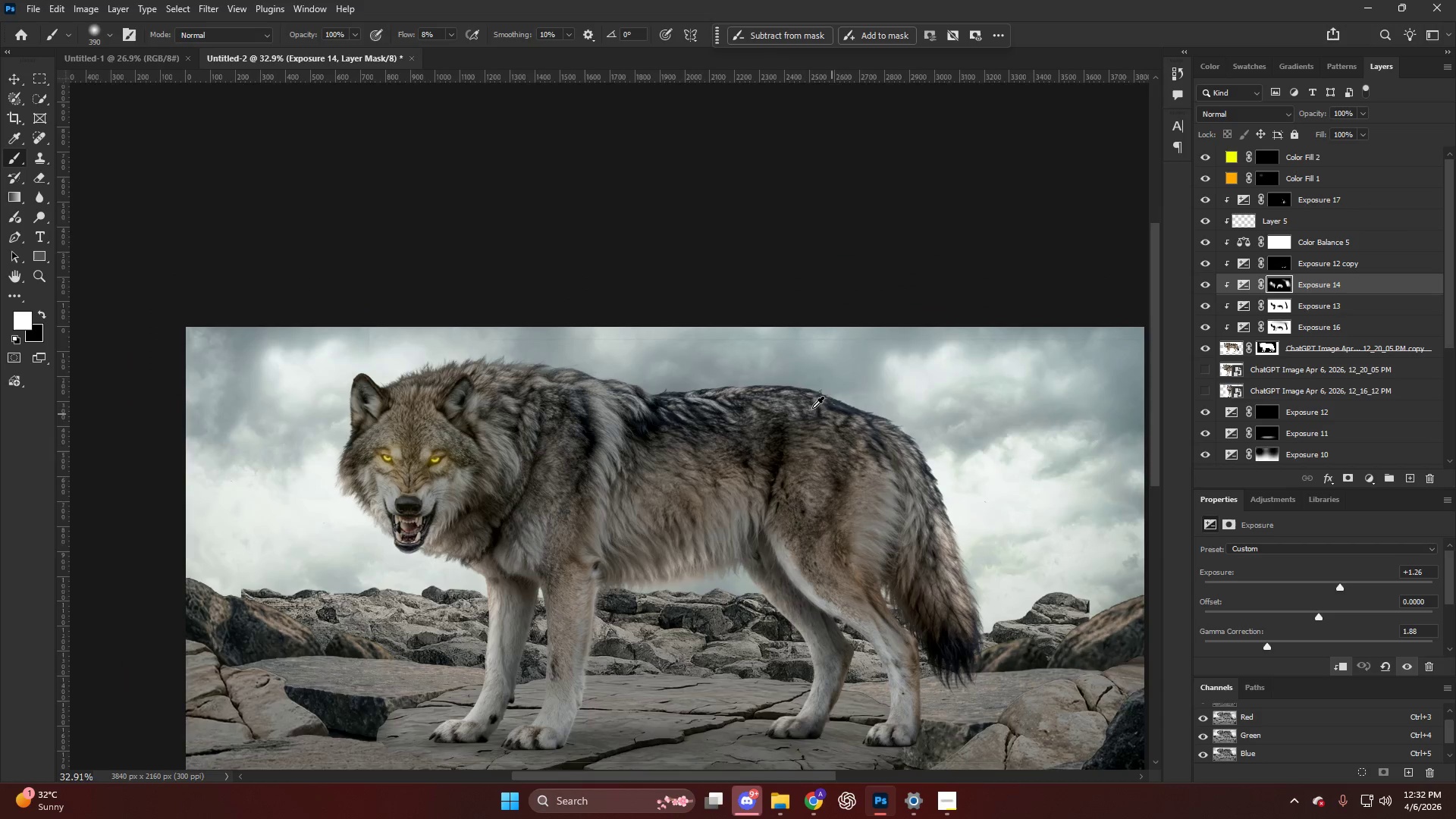 
scroll: coordinate [943, 450], scroll_direction: down, amount: 13.0
 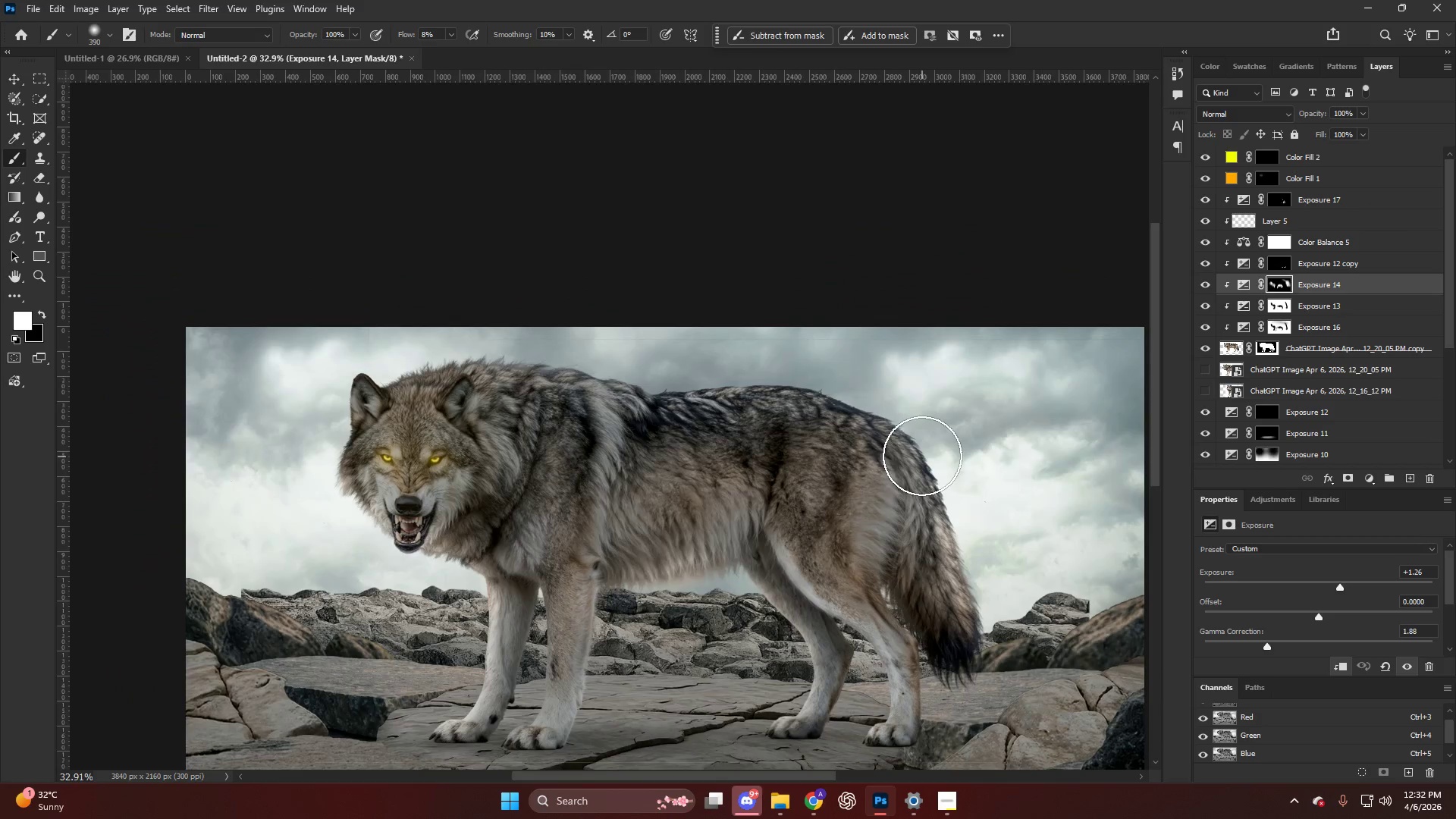 
scroll: coordinate [795, 402], scroll_direction: up, amount: 5.0
 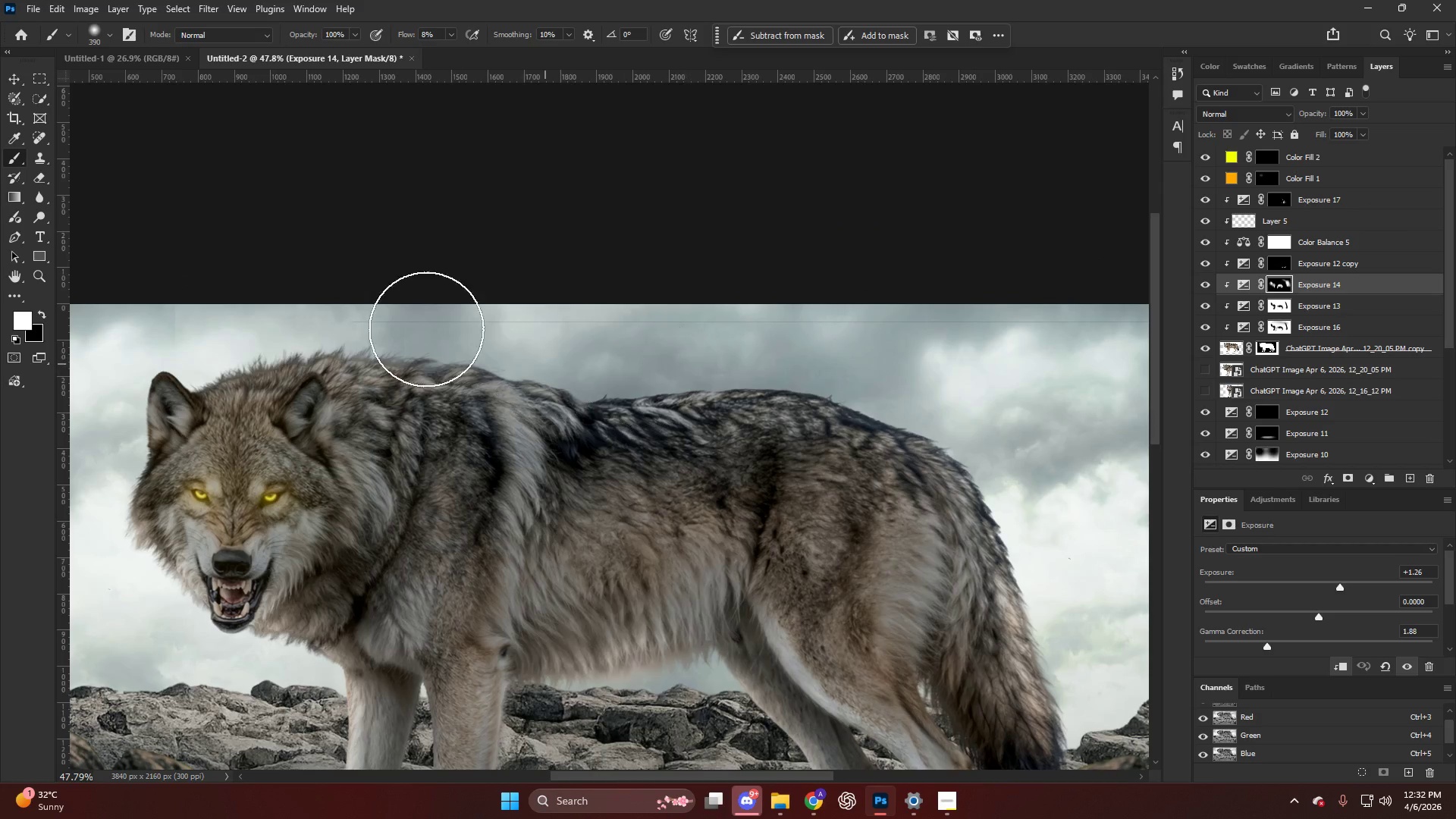 
key(Alt+AltLeft)
 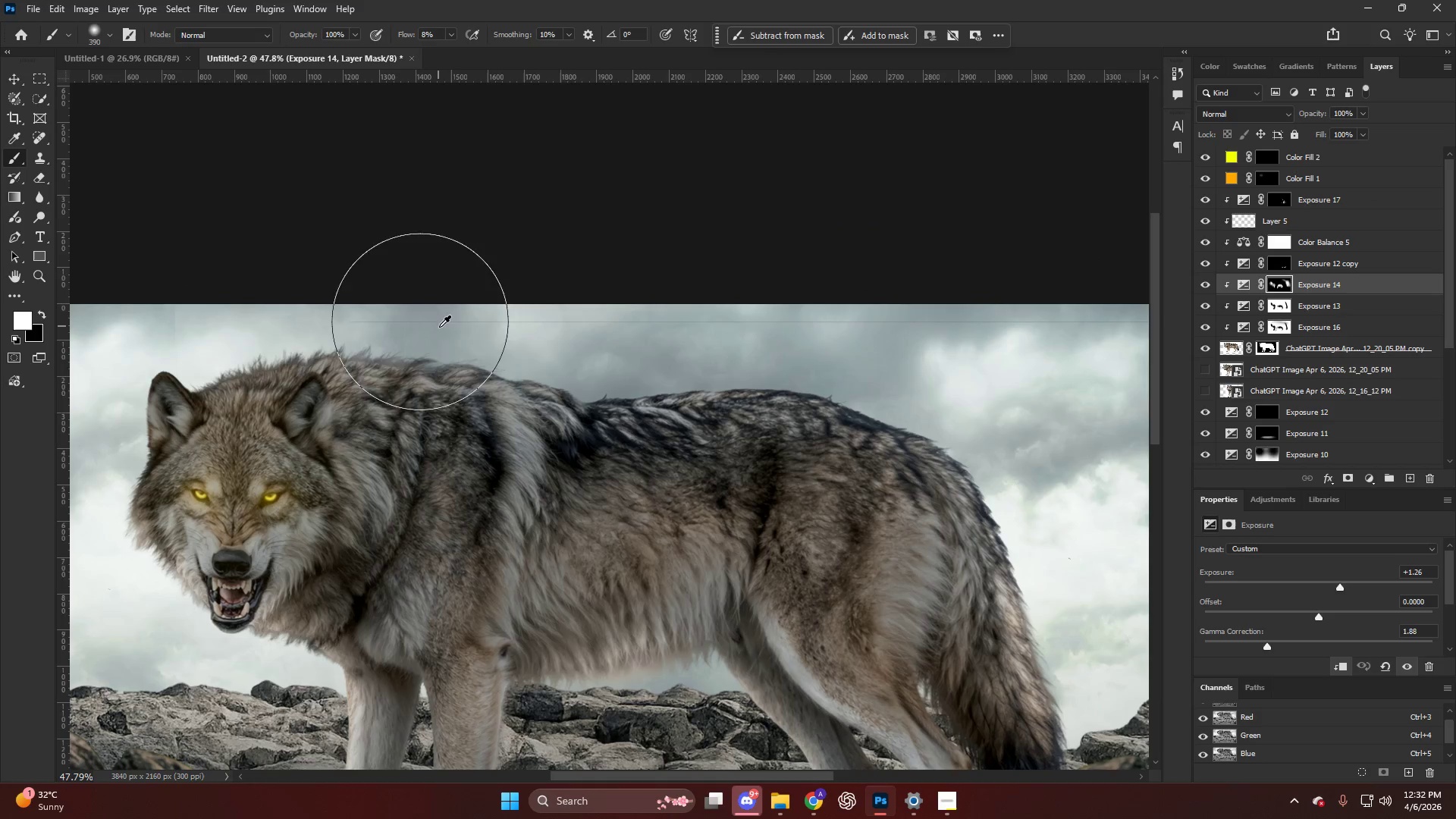 
left_click_drag(start_coordinate=[331, 344], to_coordinate=[283, 349])
 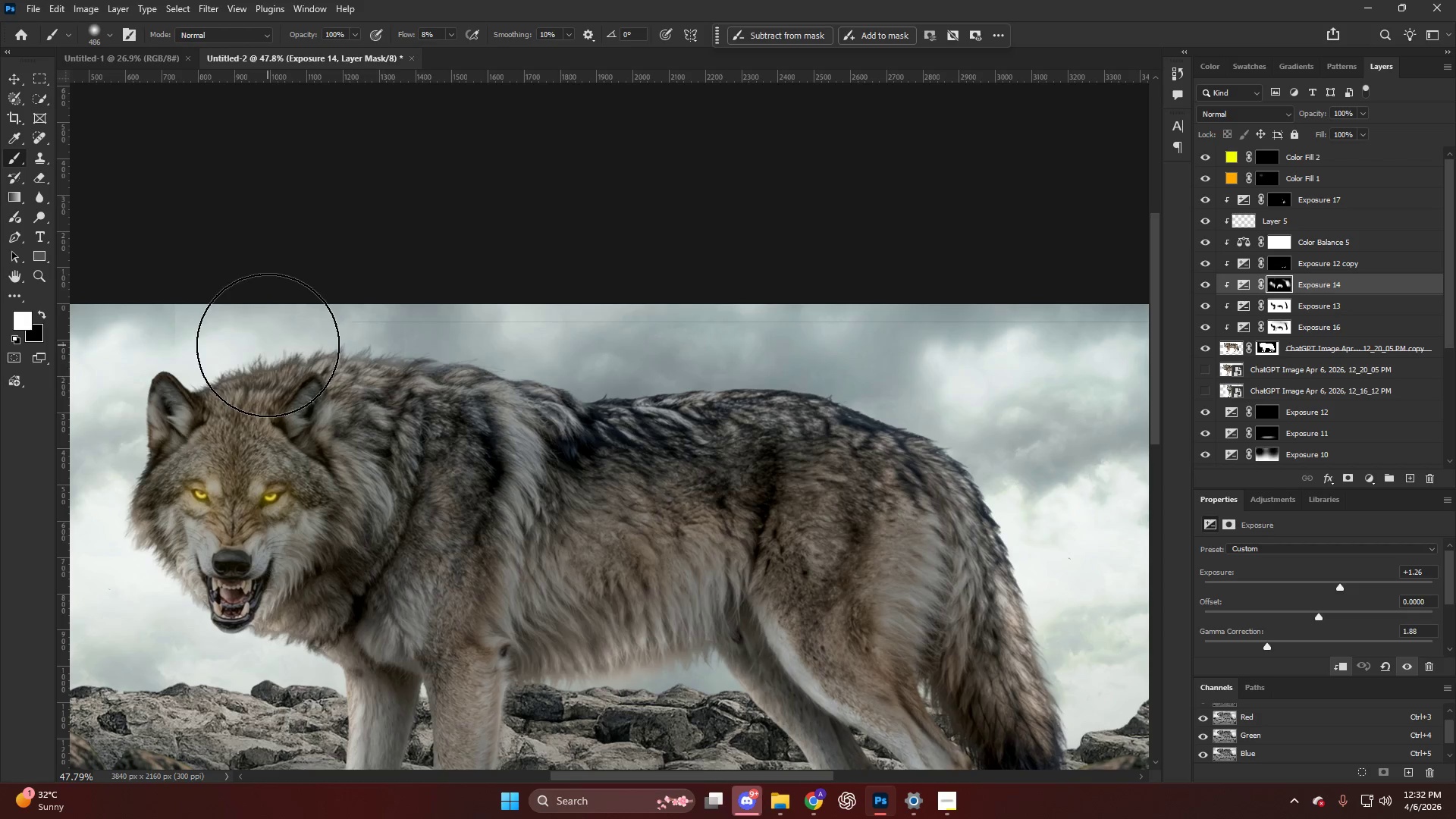 
key(Alt+AltLeft)
 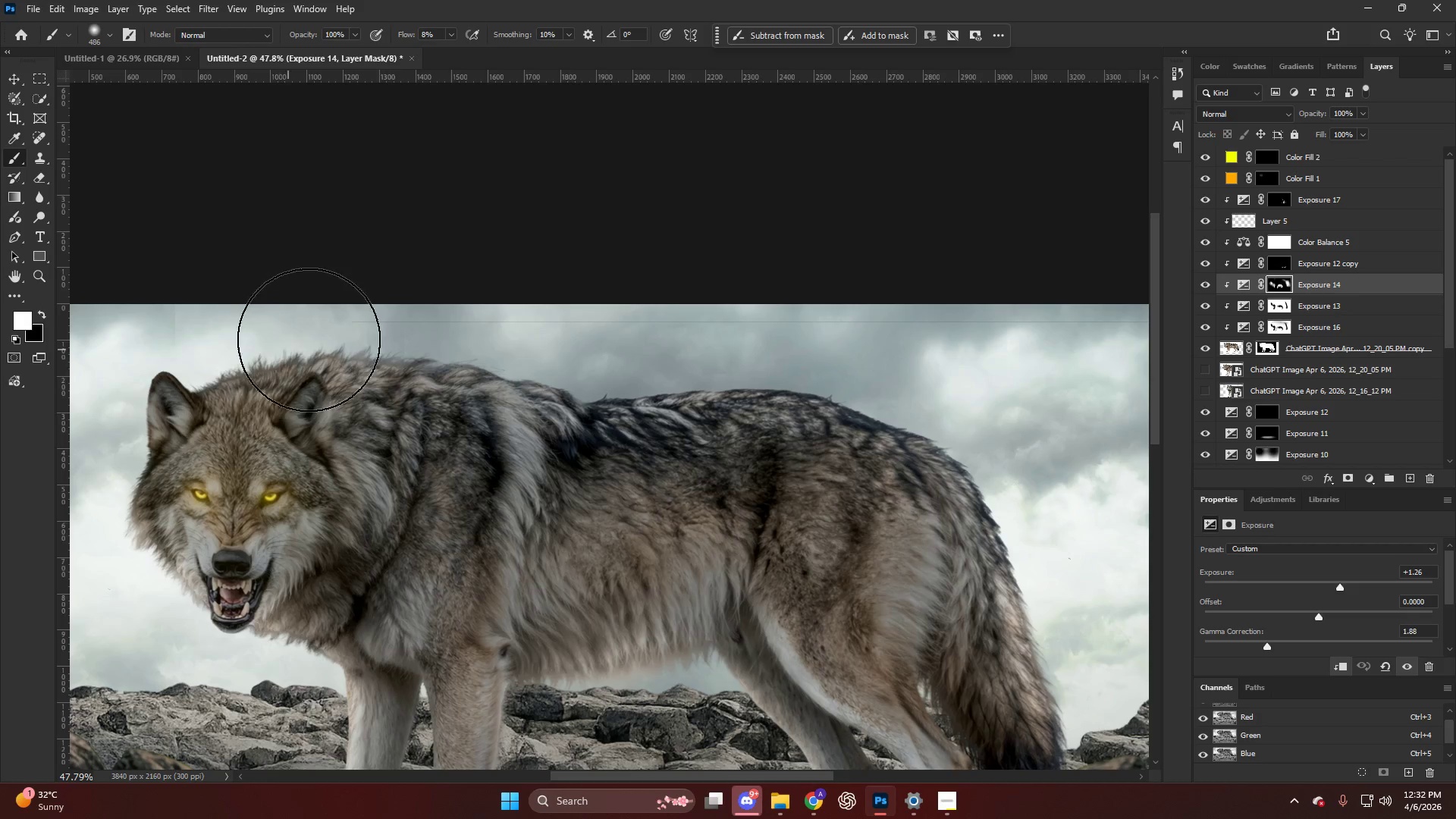 
left_click_drag(start_coordinate=[296, 340], to_coordinate=[45, 376])
 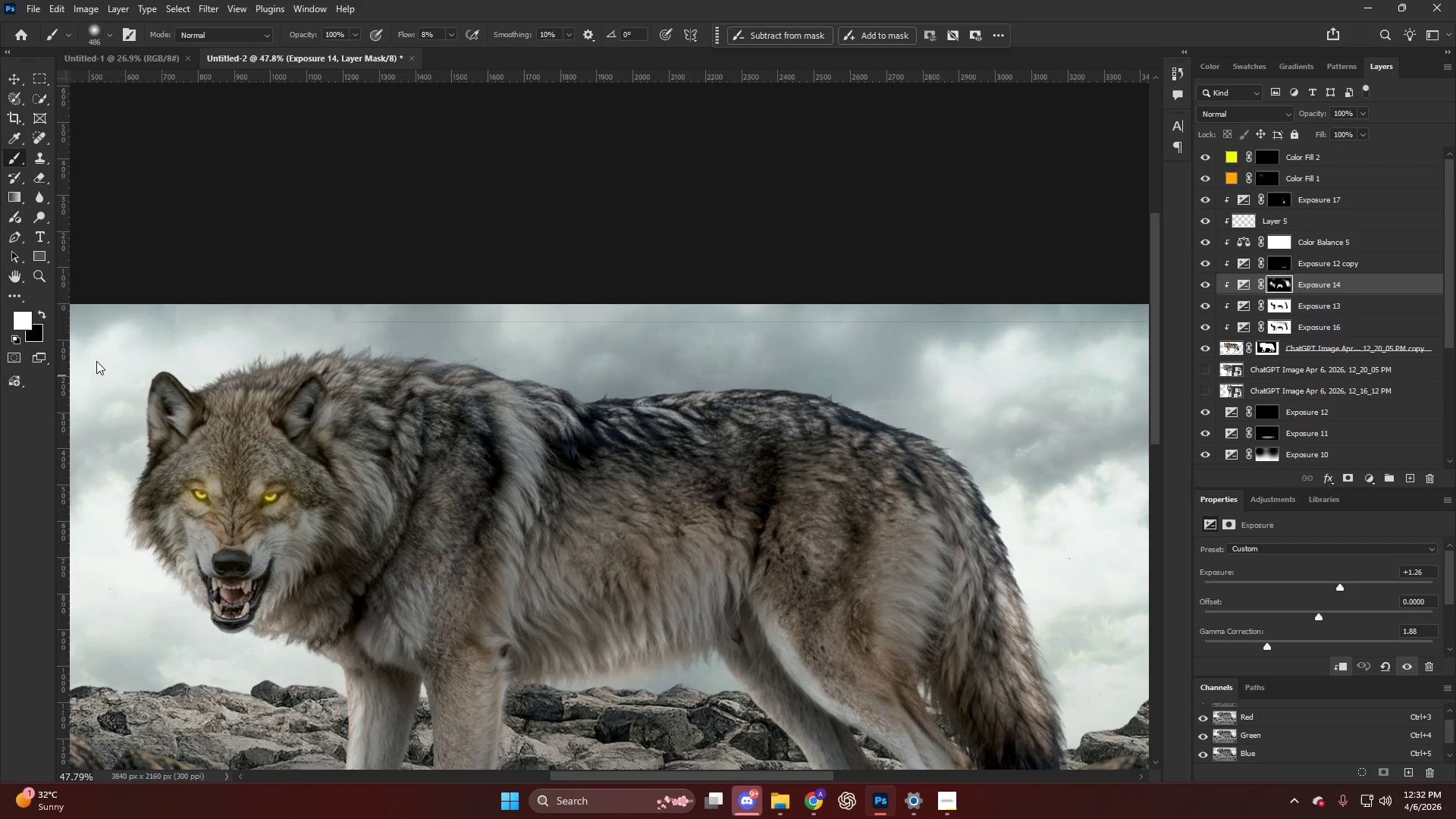 
key(Alt+AltLeft)
 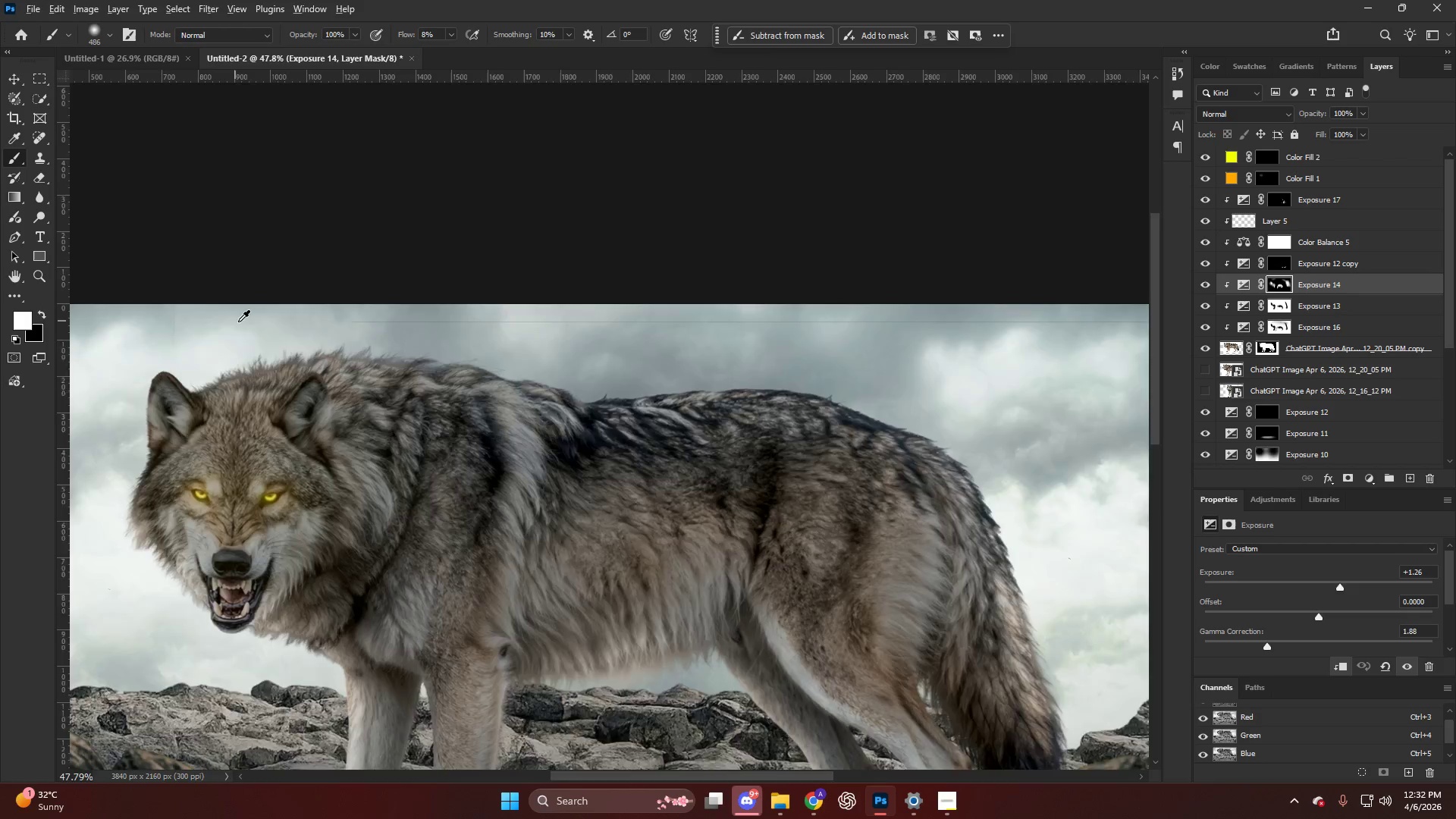 
key(Control+ControlLeft)
 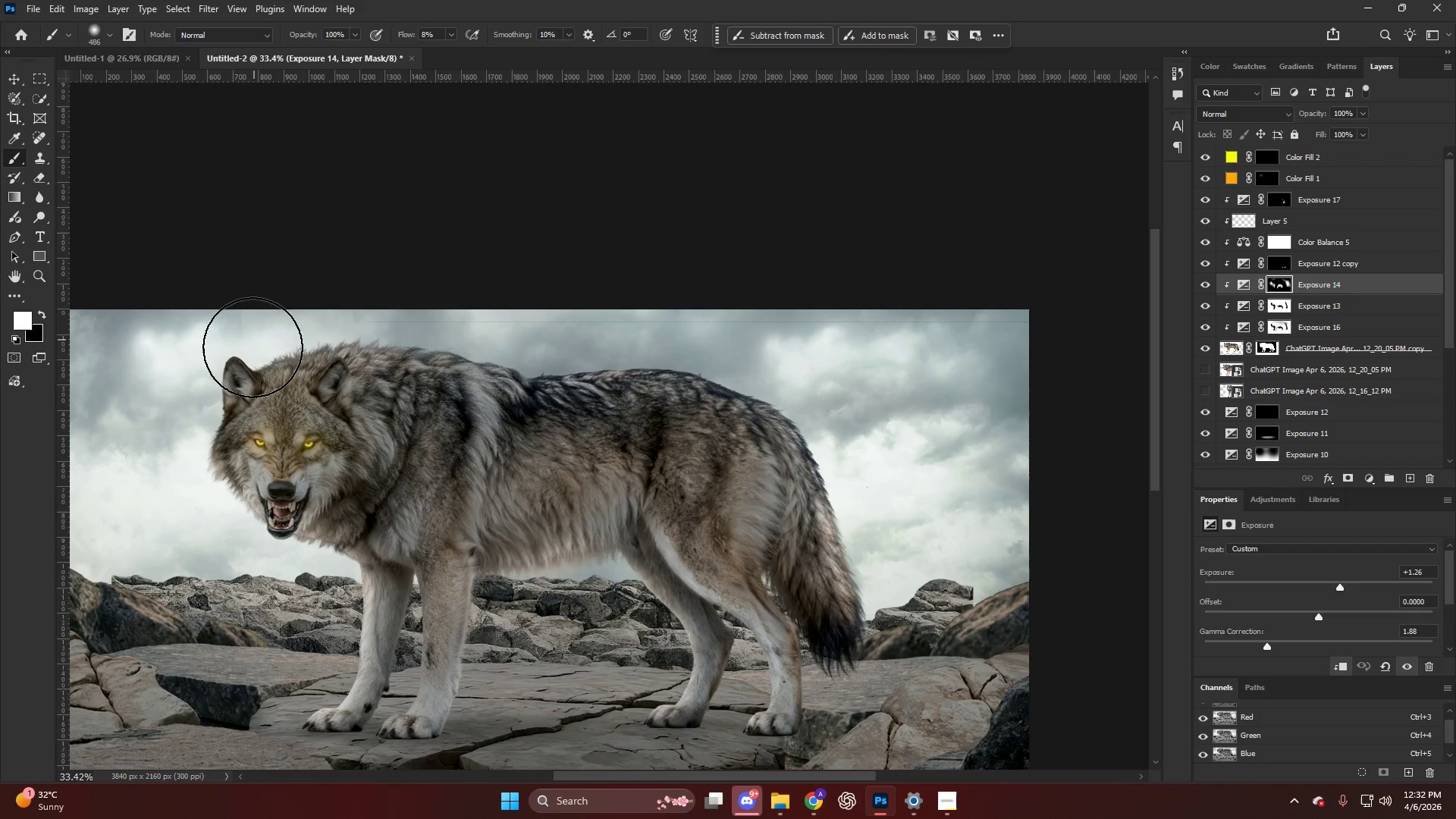 
key(Alt+AltLeft)
 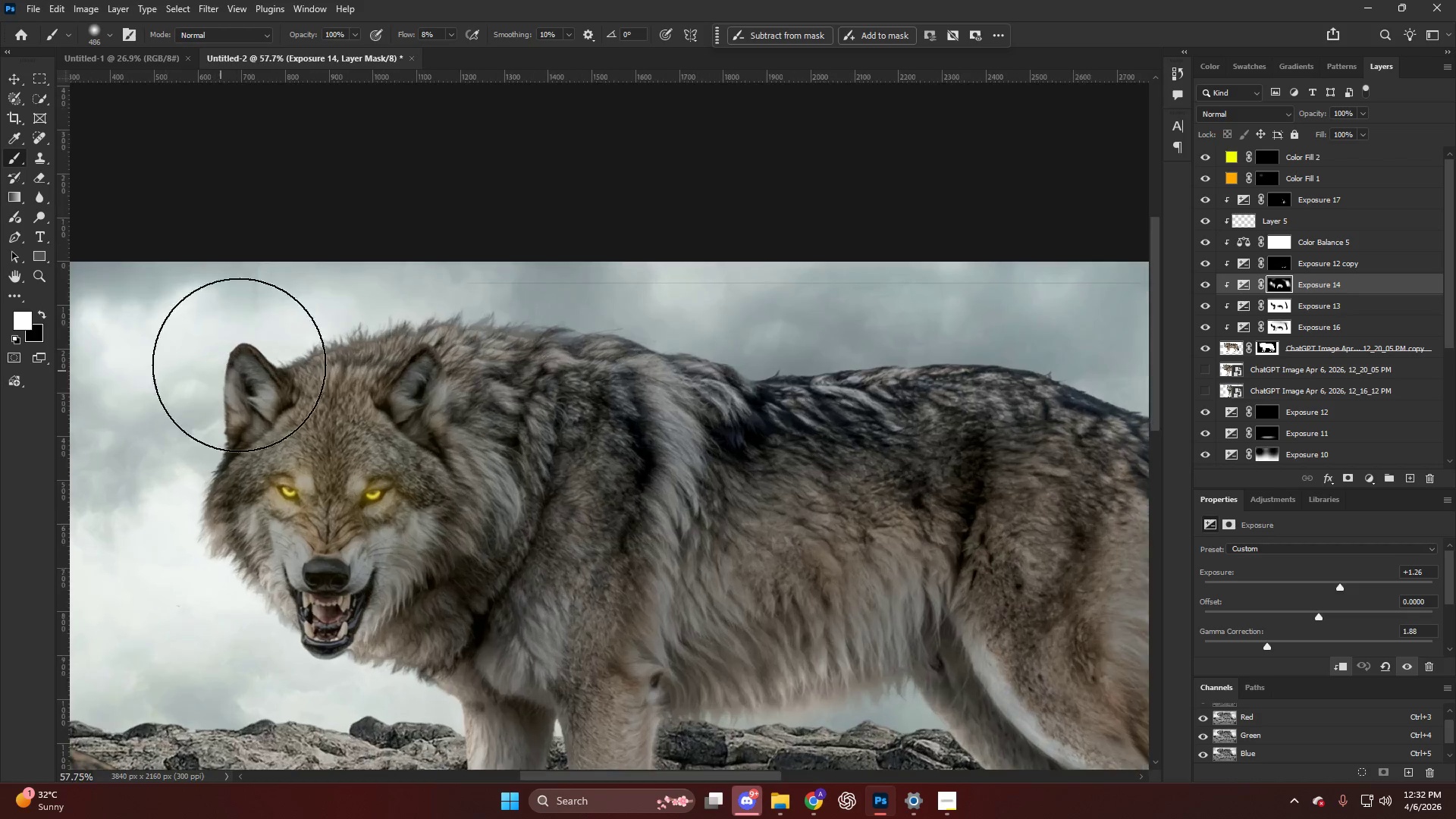 
left_click_drag(start_coordinate=[266, 310], to_coordinate=[81, 380])
 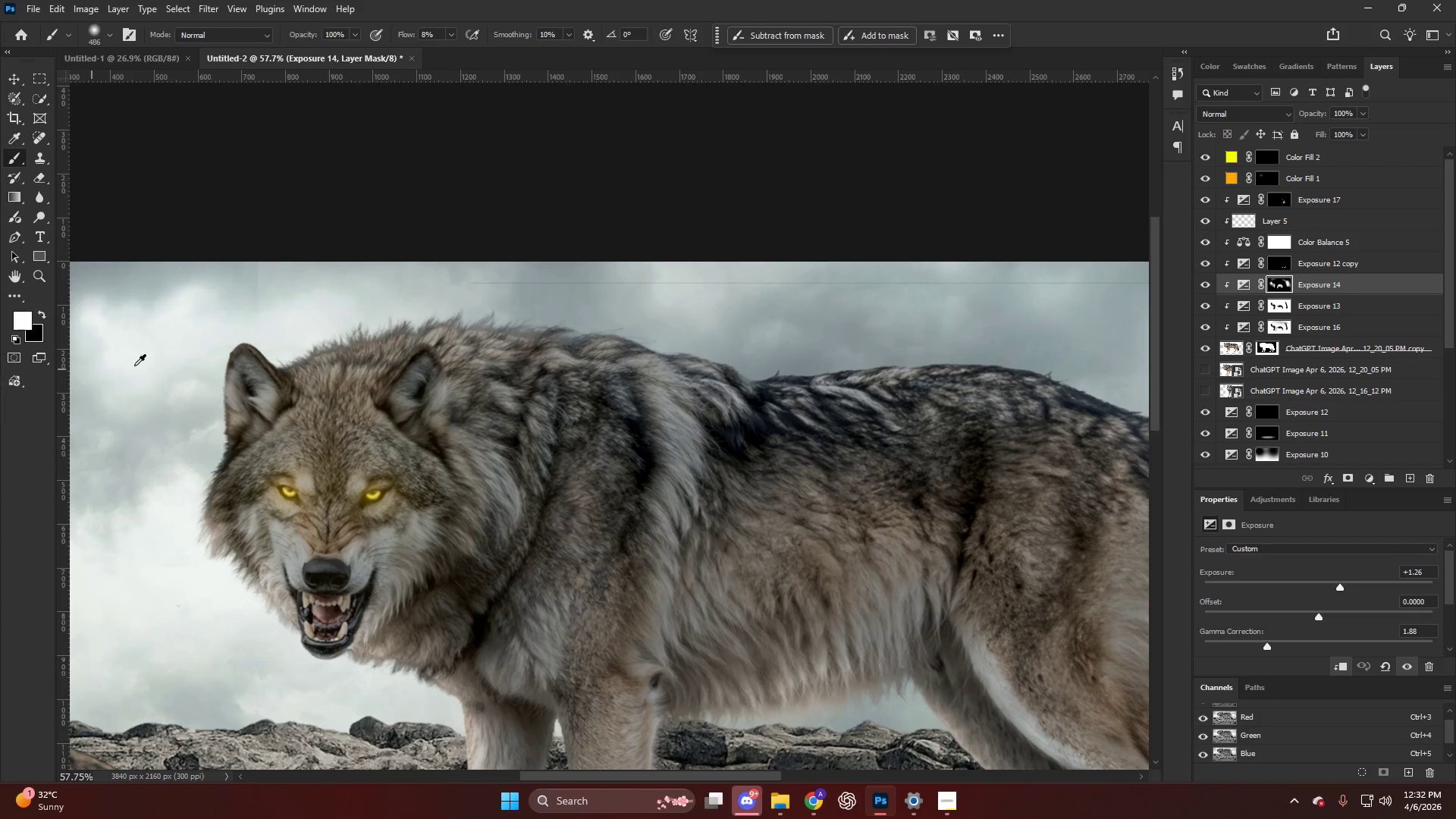 
scroll: coordinate [221, 374], scroll_direction: up, amount: 6.0
 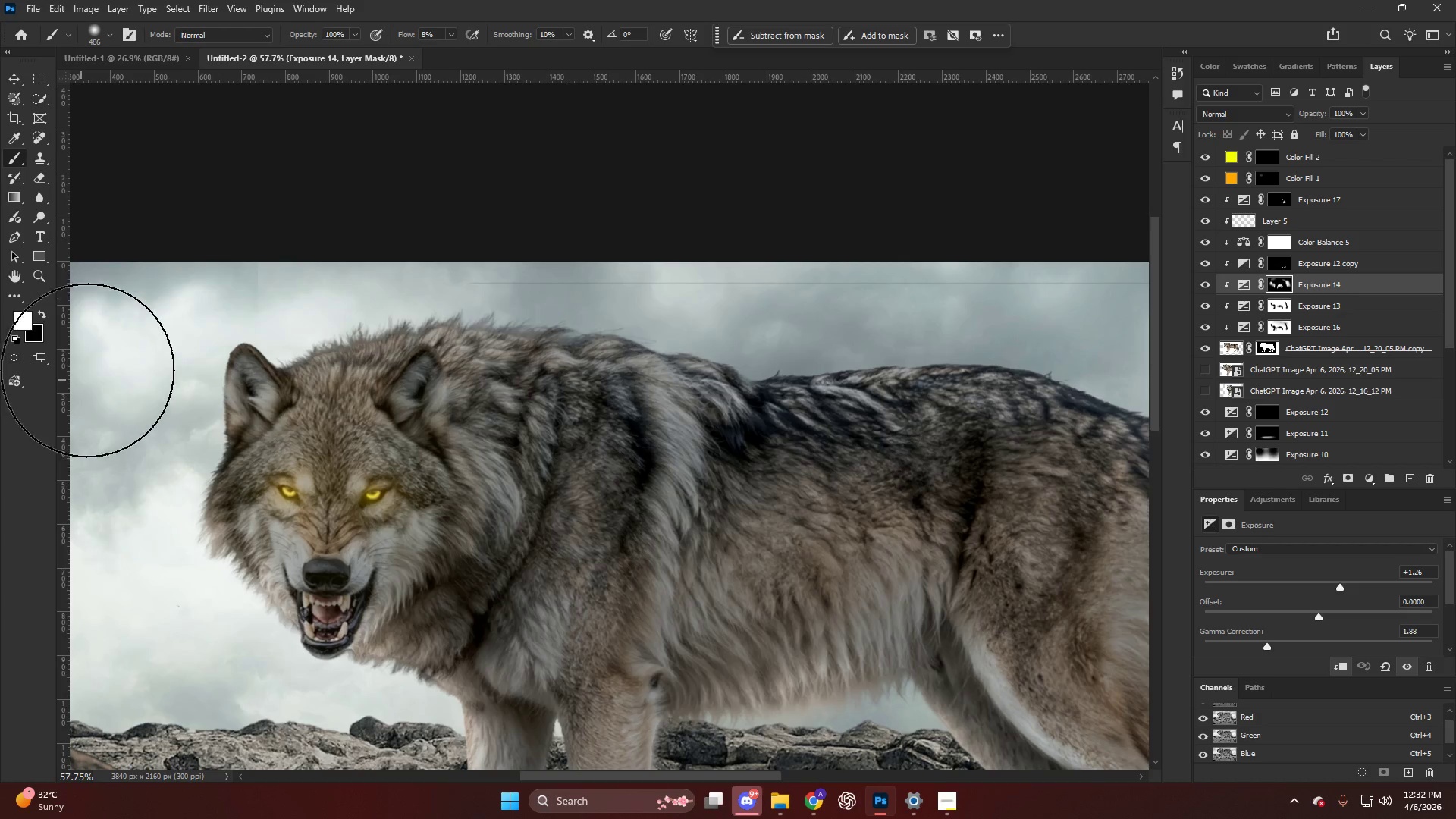 
hold_key(key=AltLeft, duration=0.78)
scroll: coordinate [241, 333], scroll_direction: up, amount: 10.0
 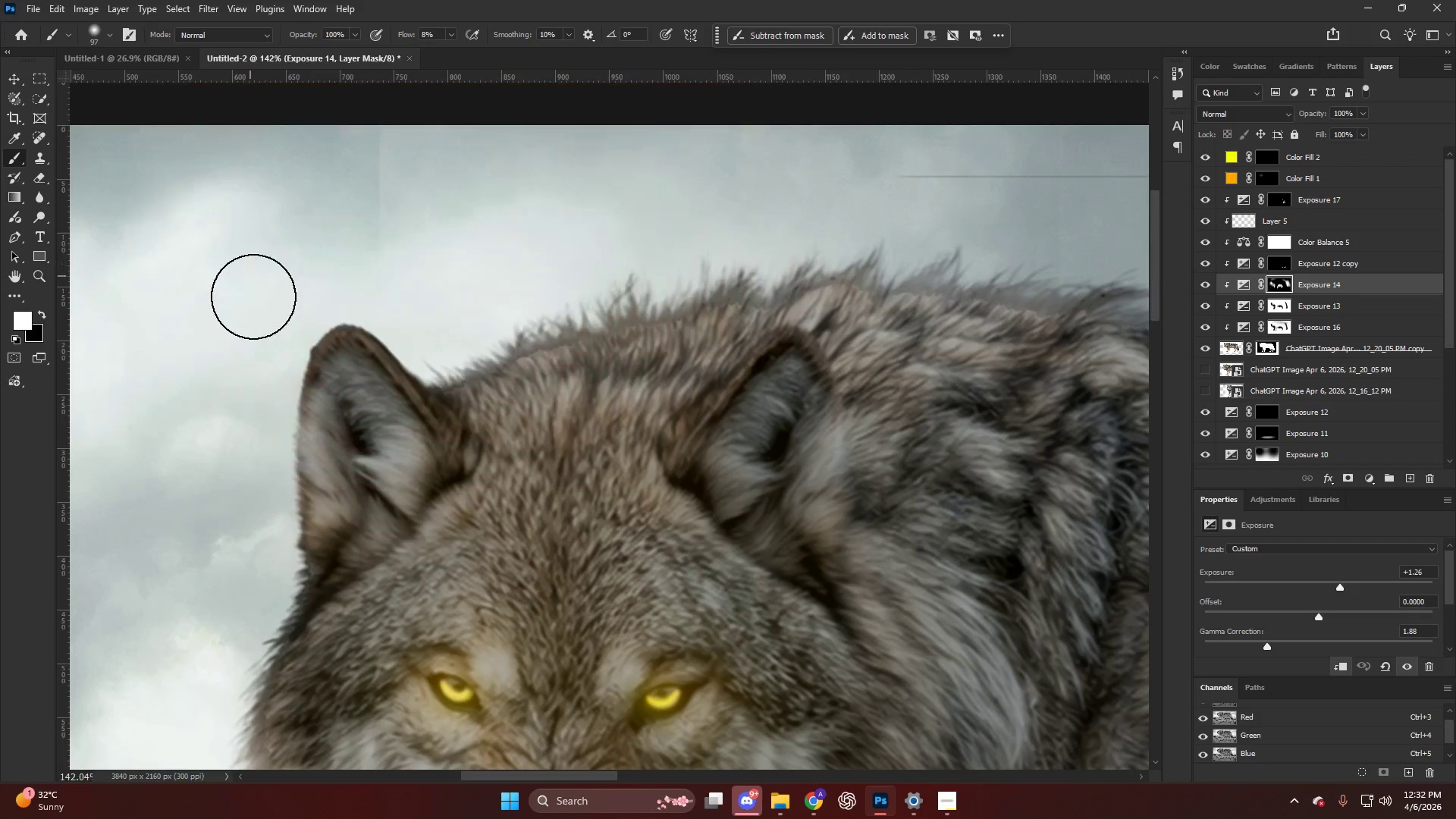 
hold_key(key=AltLeft, duration=0.48)
scroll: coordinate [258, 321], scroll_direction: up, amount: 6.0
 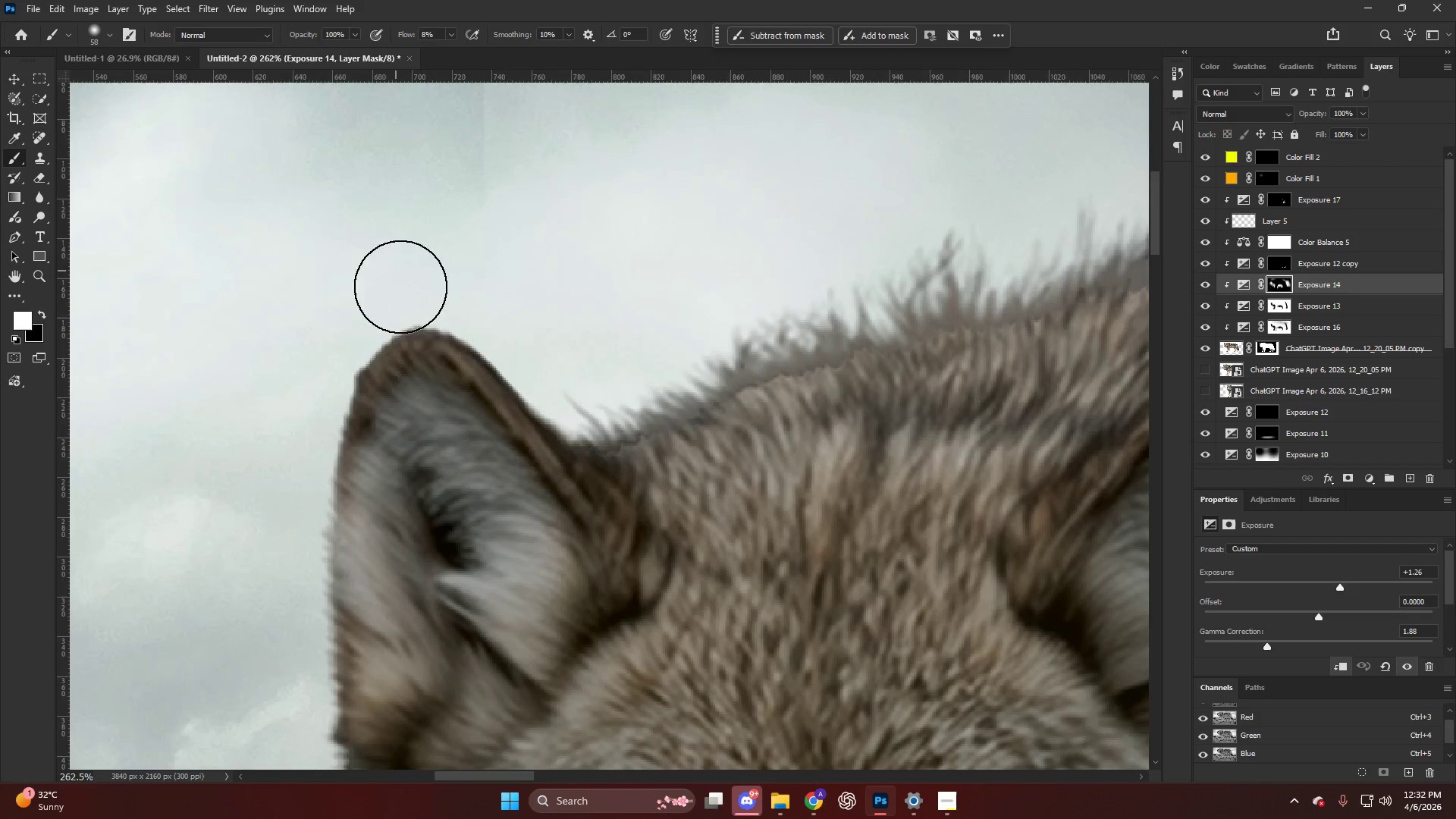 
left_click_drag(start_coordinate=[441, 316], to_coordinate=[290, 658])
 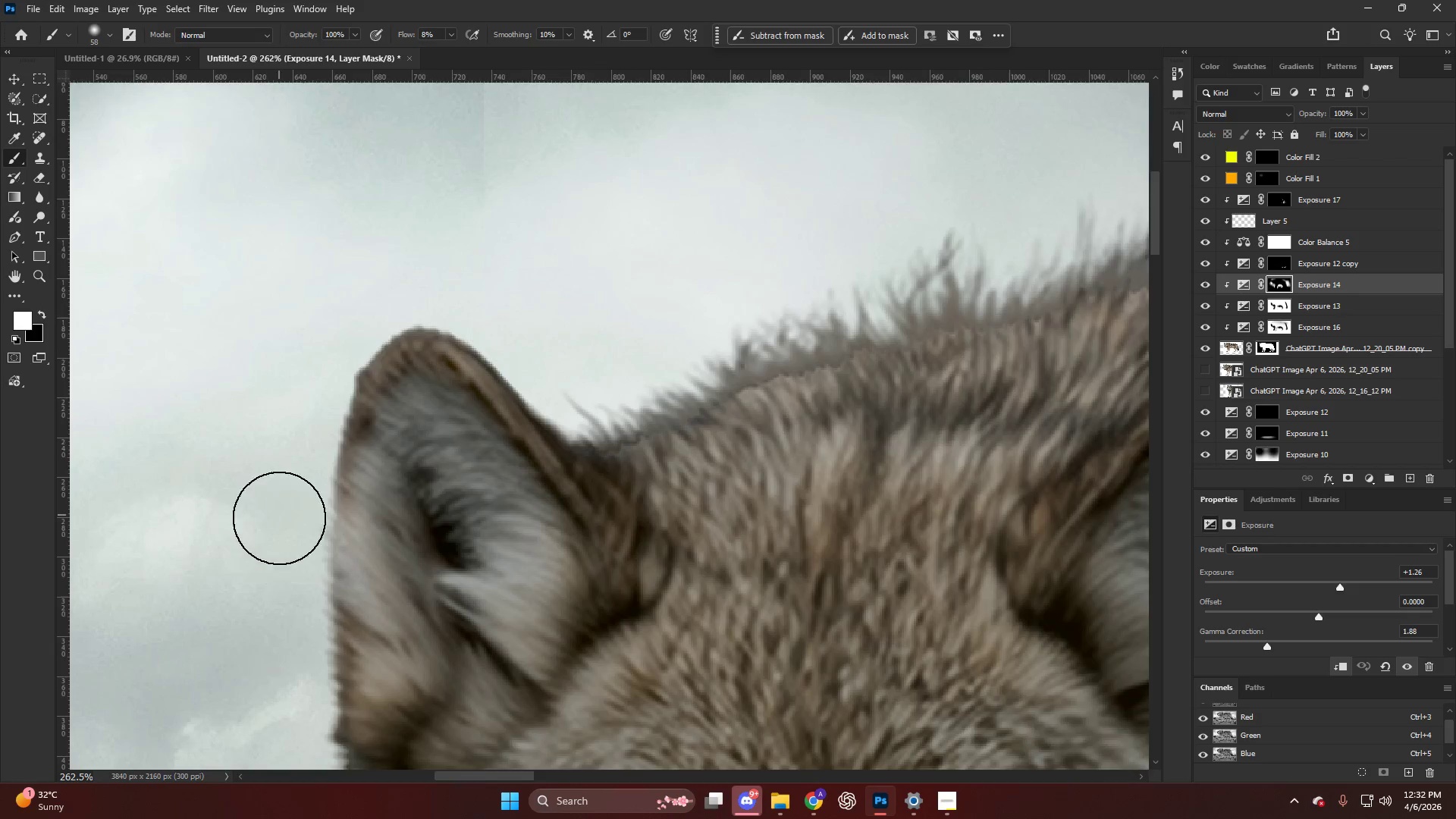 
key(Alt+AltLeft)
 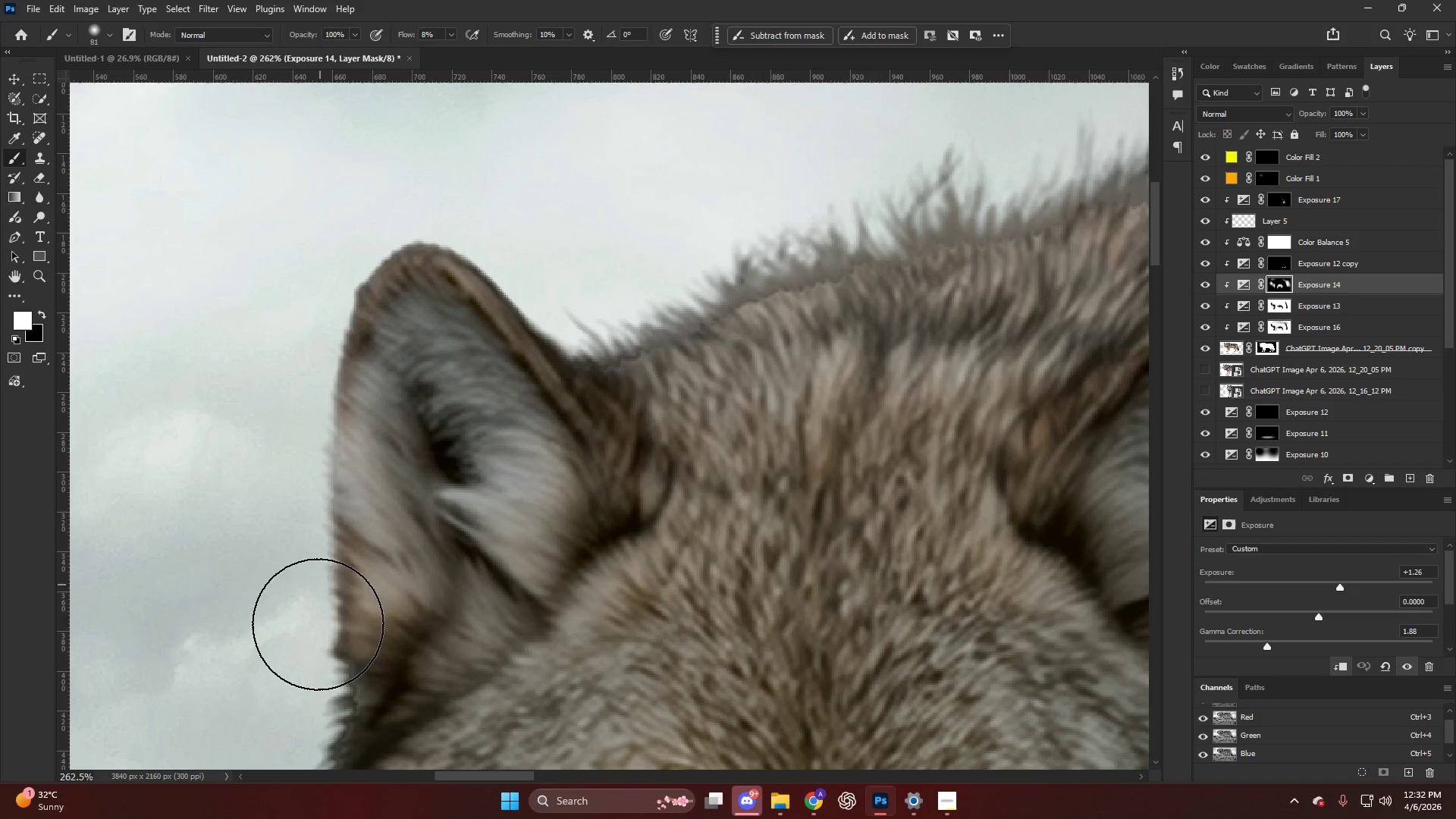 
scroll: coordinate [281, 523], scroll_direction: down, amount: 7.0
 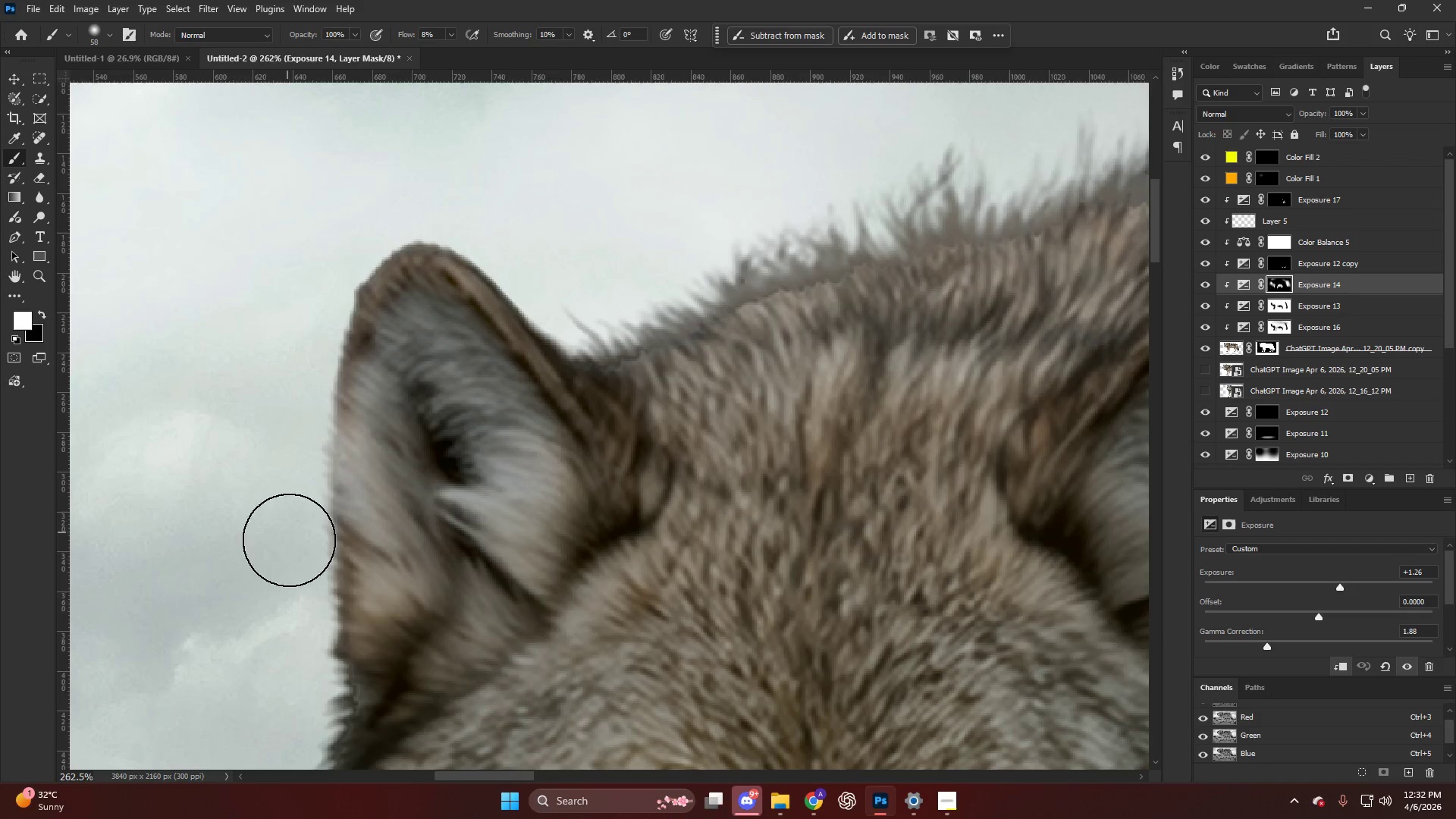 
left_click_drag(start_coordinate=[320, 590], to_coordinate=[299, 610])
 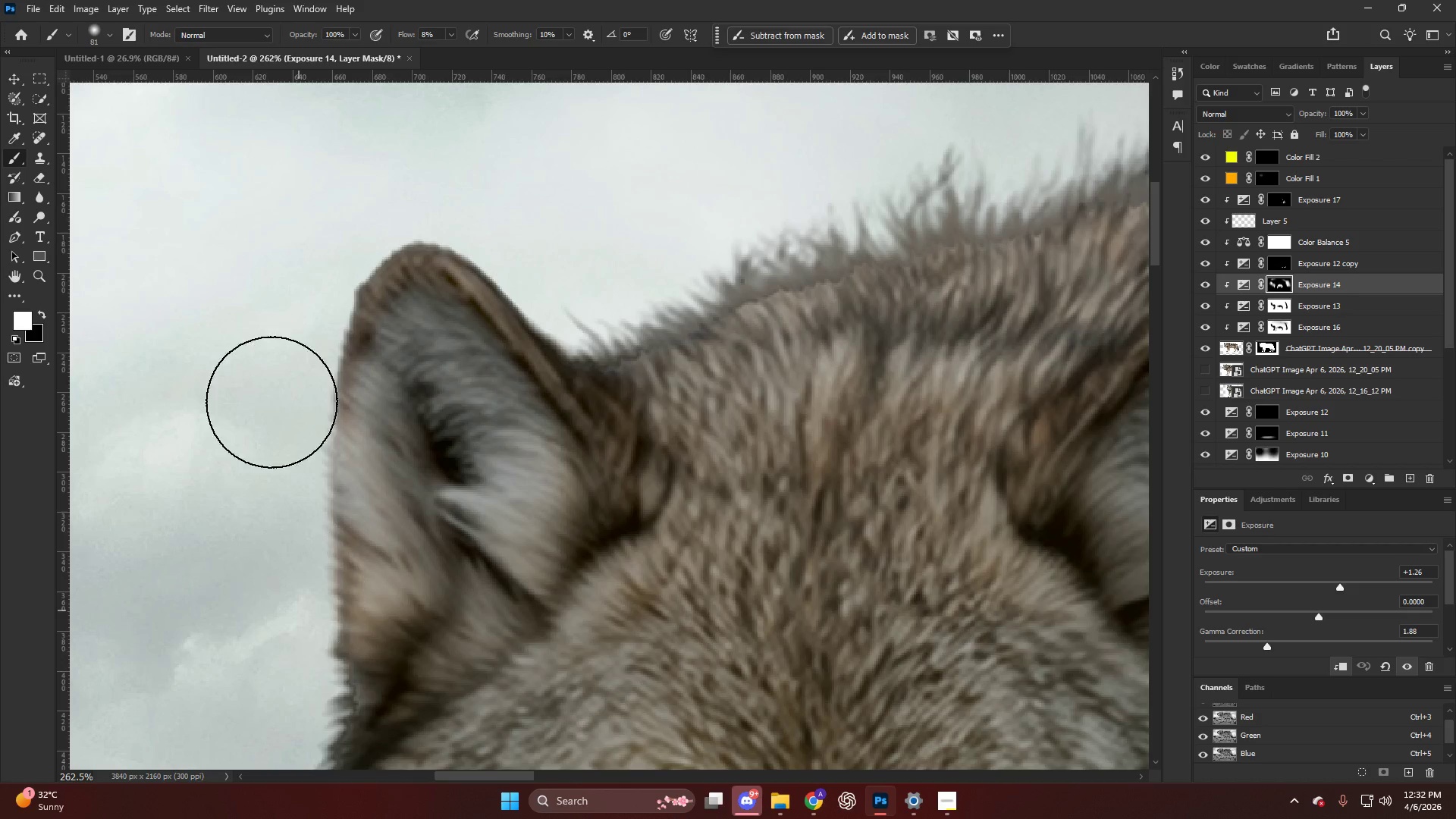 
key(Alt+AltLeft)
 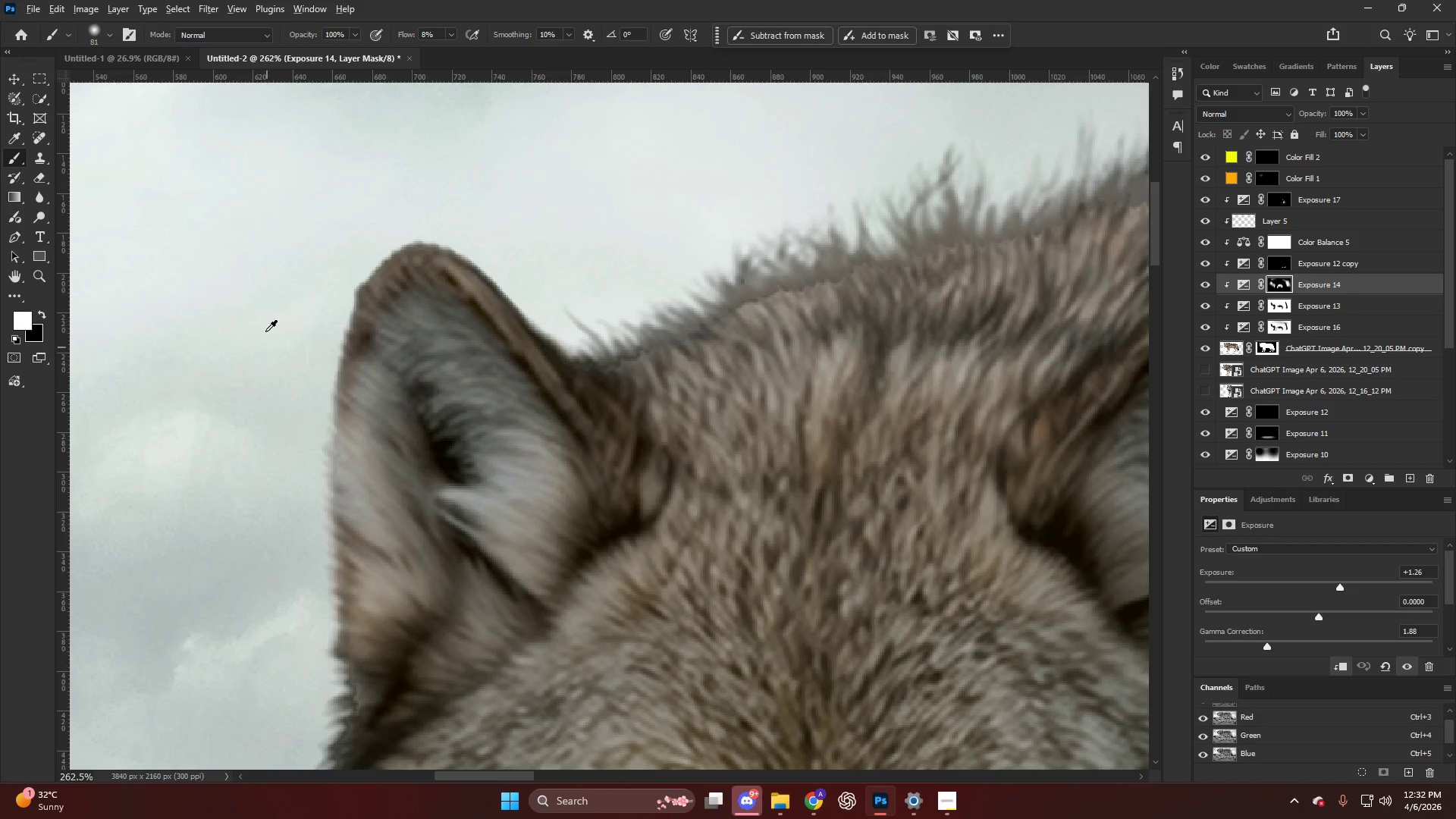 
hold_key(key=AltLeft, duration=0.41)
 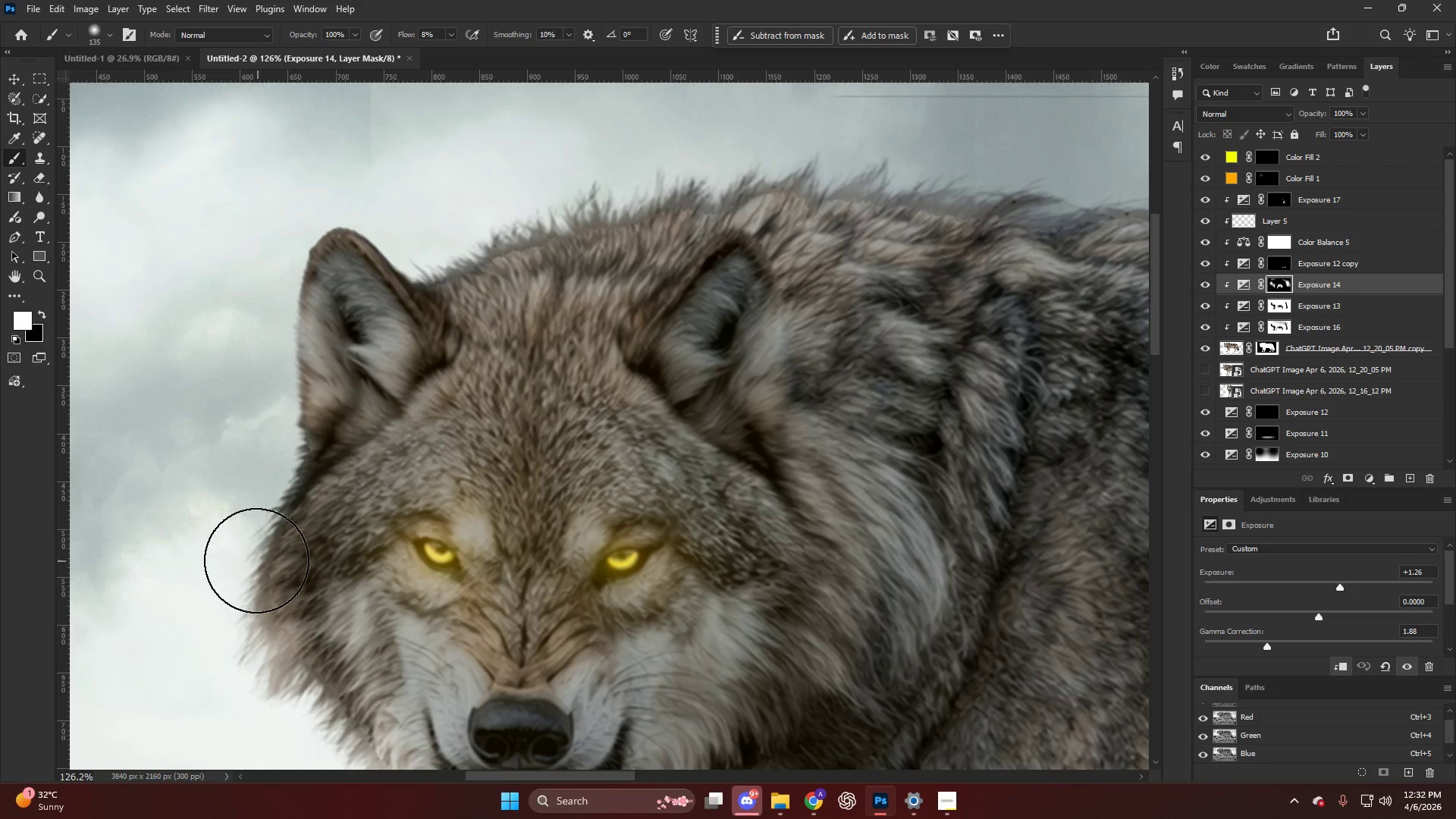 
scroll: coordinate [263, 330], scroll_direction: down, amount: 14.0
 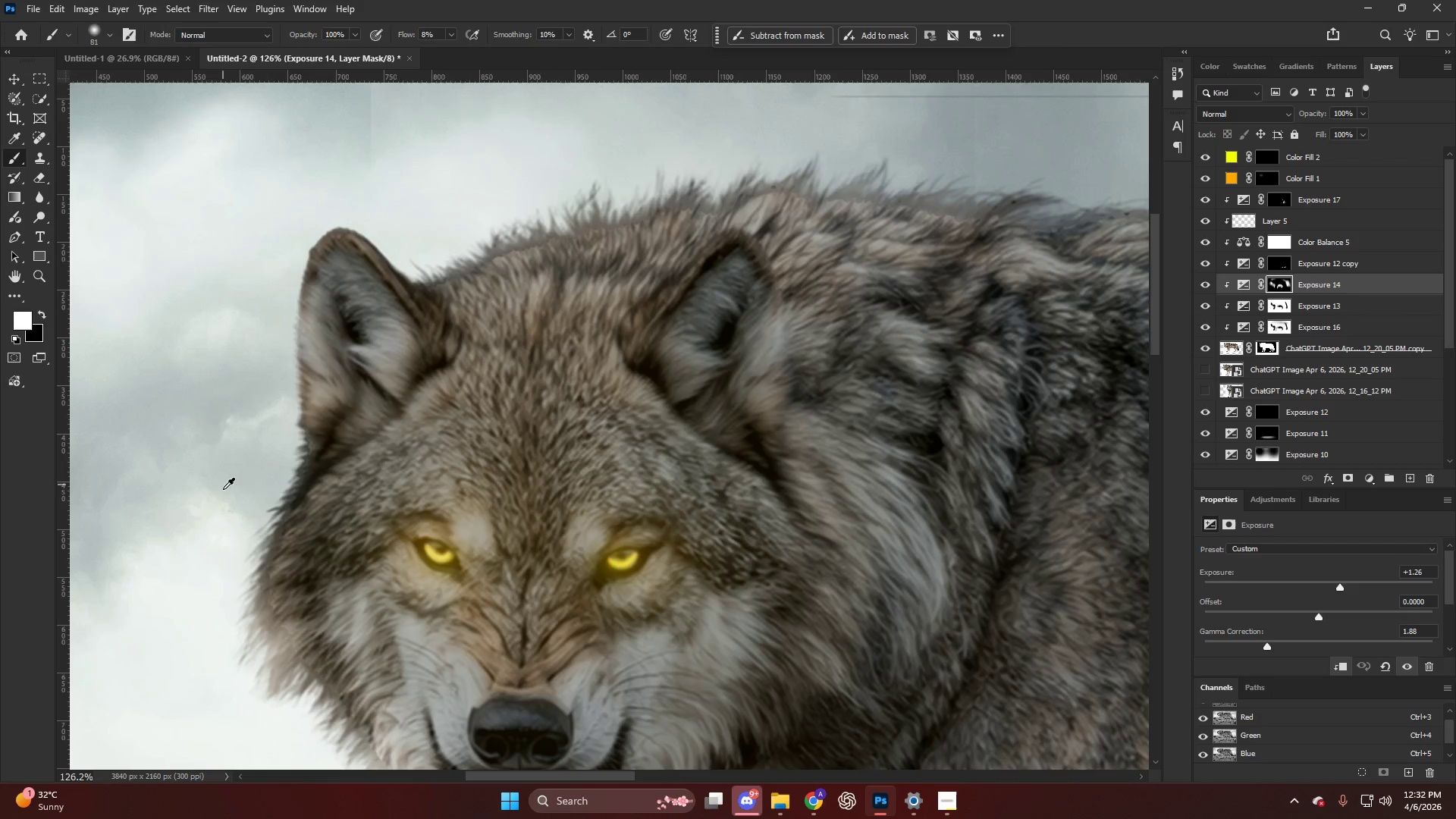 
left_click_drag(start_coordinate=[255, 551], to_coordinate=[271, 215])
 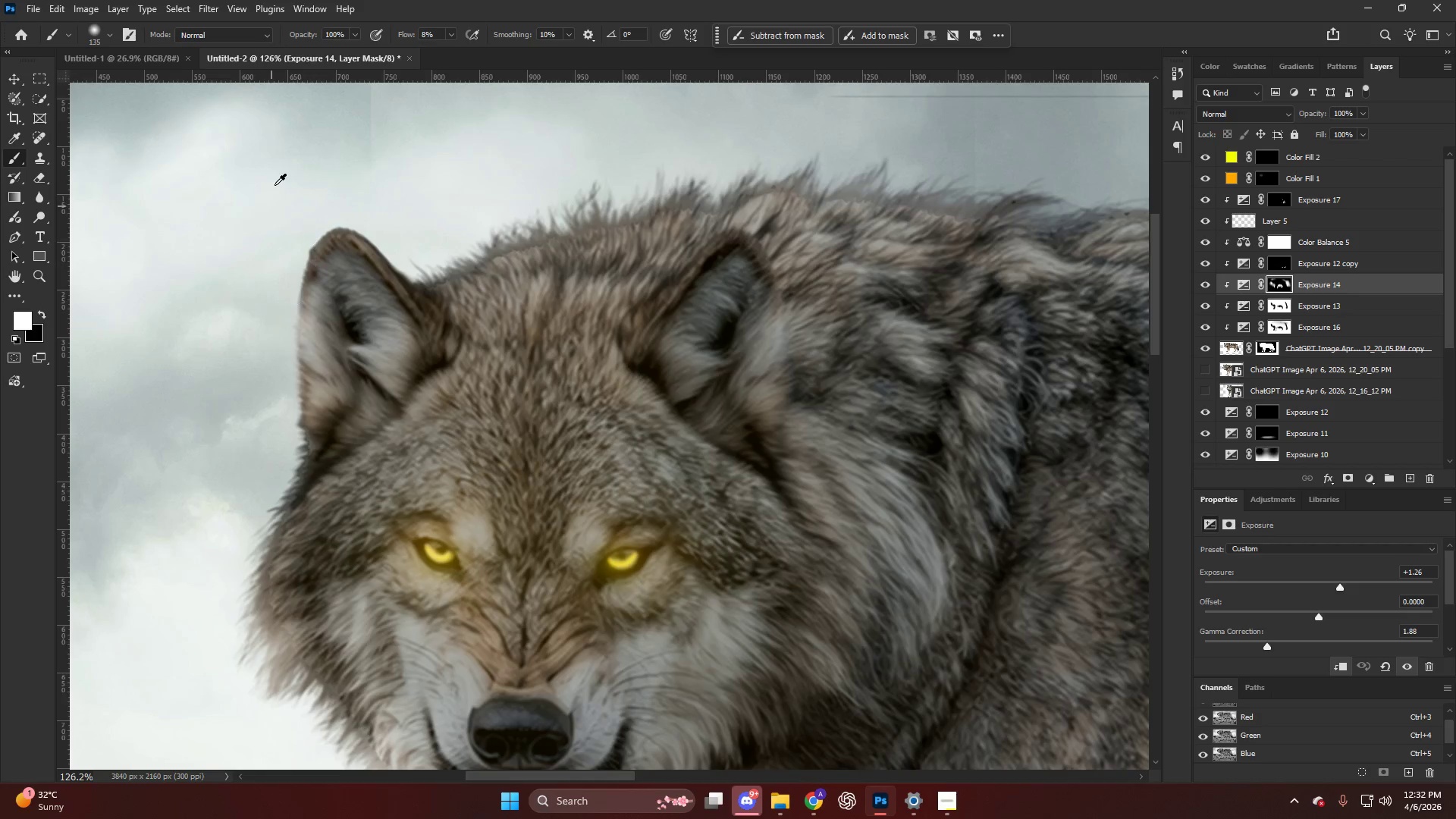 
hold_key(key=AltLeft, duration=0.66)
scroll: coordinate [272, 213], scroll_direction: down, amount: 13.0
 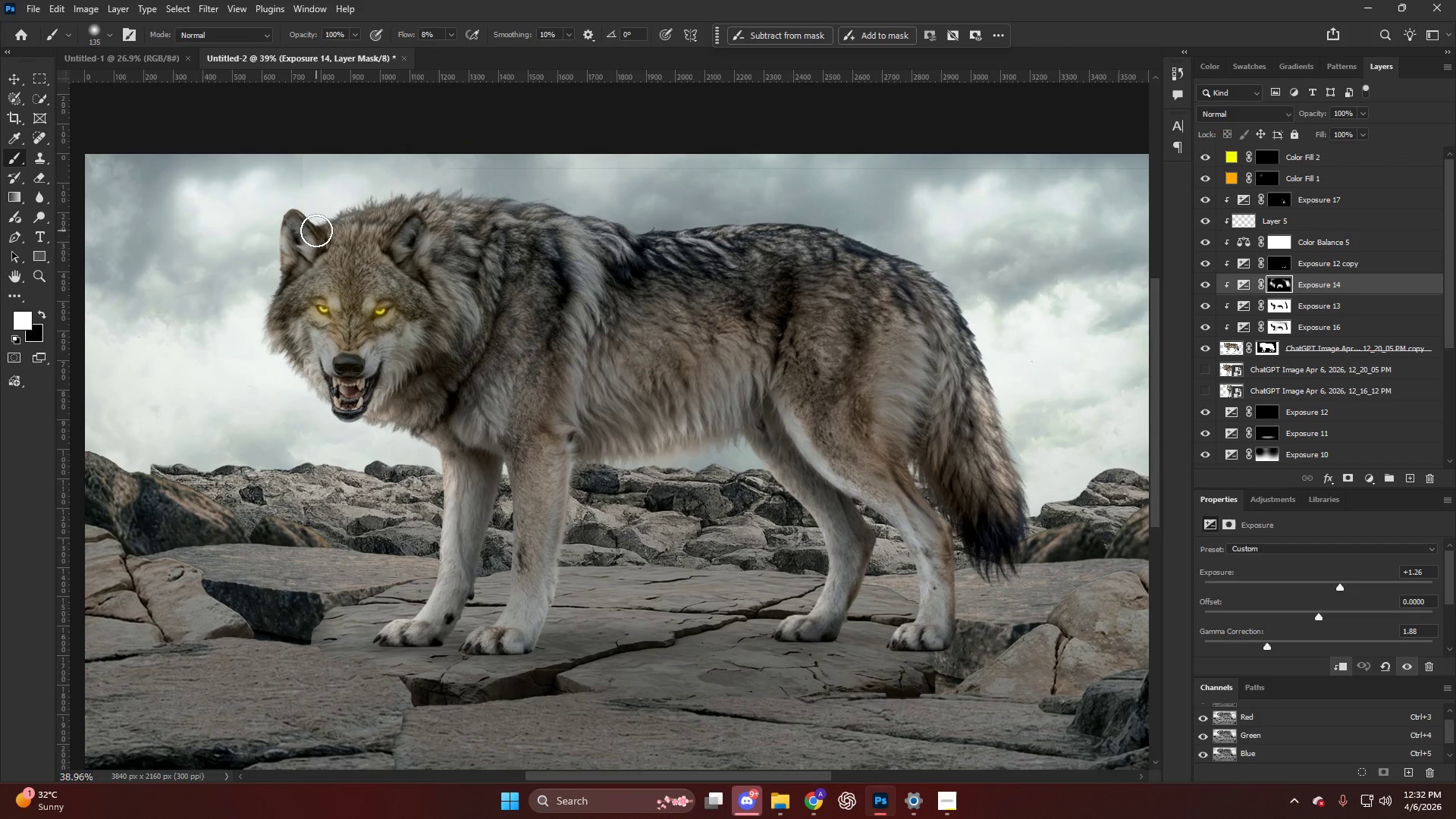 
hold_key(key=AltLeft, duration=1.25)
scroll: coordinate [284, 395], scroll_direction: up, amount: 21.0
 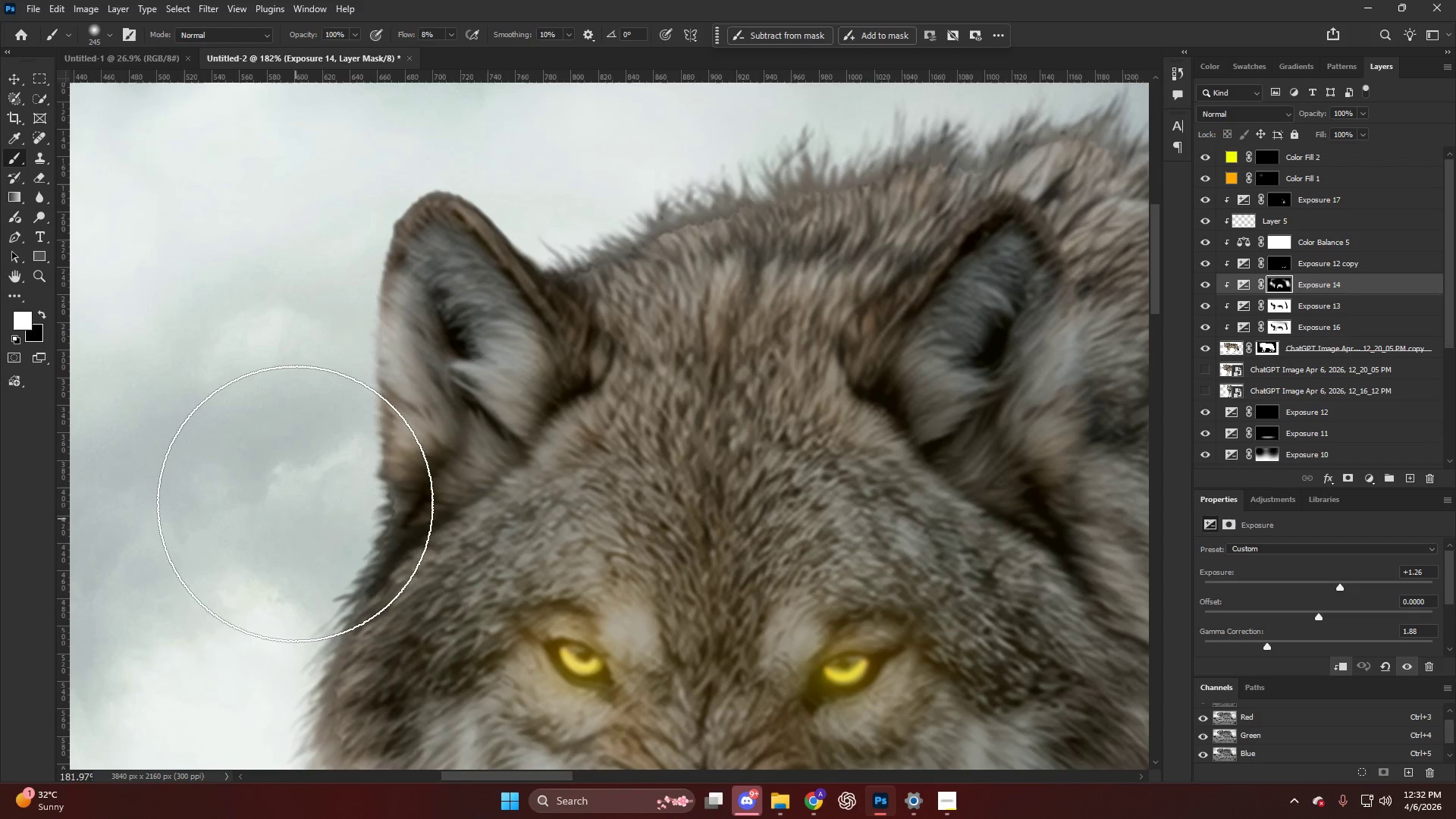 
left_click_drag(start_coordinate=[287, 460], to_coordinate=[301, 240])
 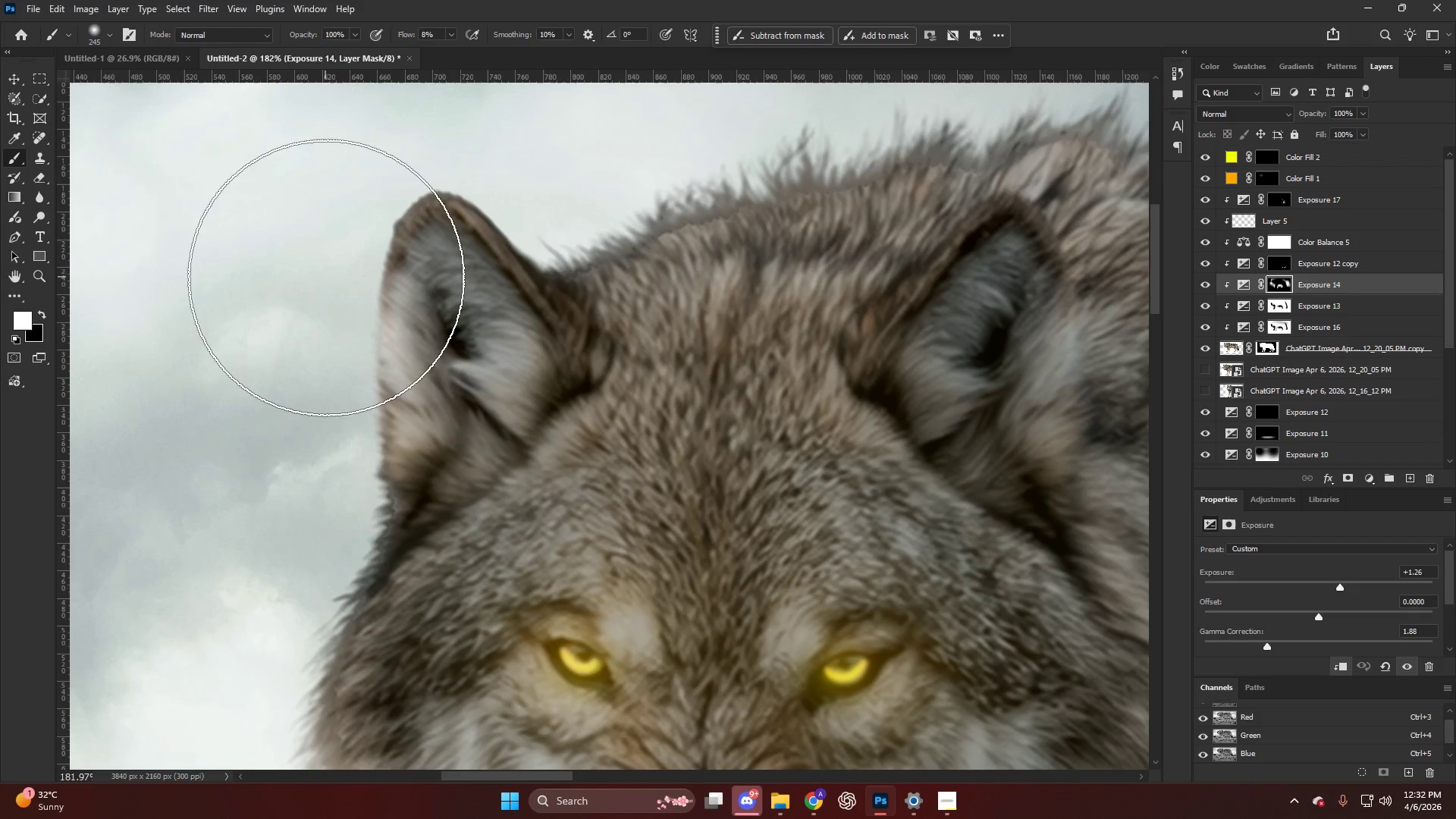 
hold_key(key=AltLeft, duration=0.94)
scroll: coordinate [413, 282], scroll_direction: down, amount: 25.0
 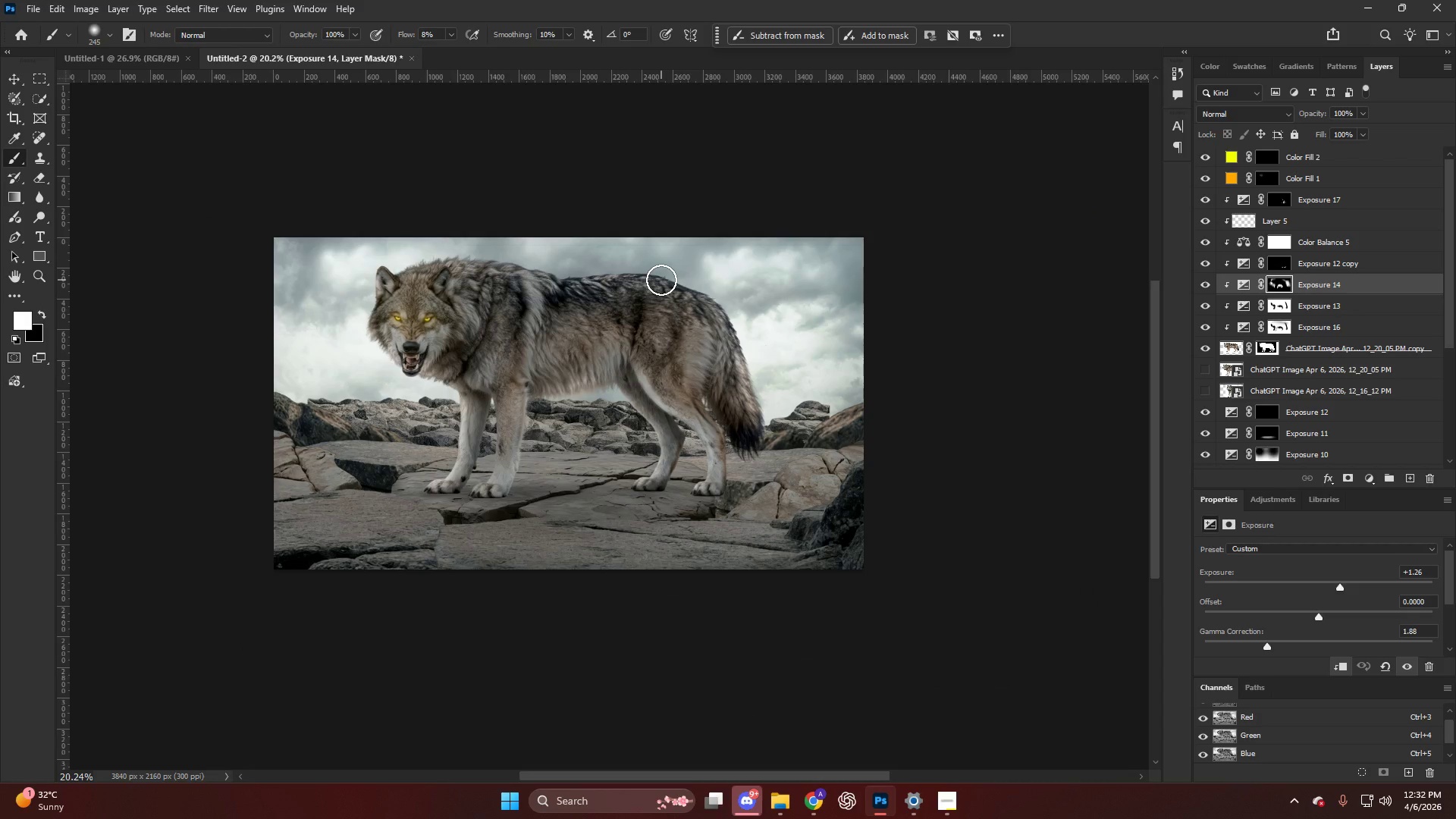 
key(Alt+AltLeft)
 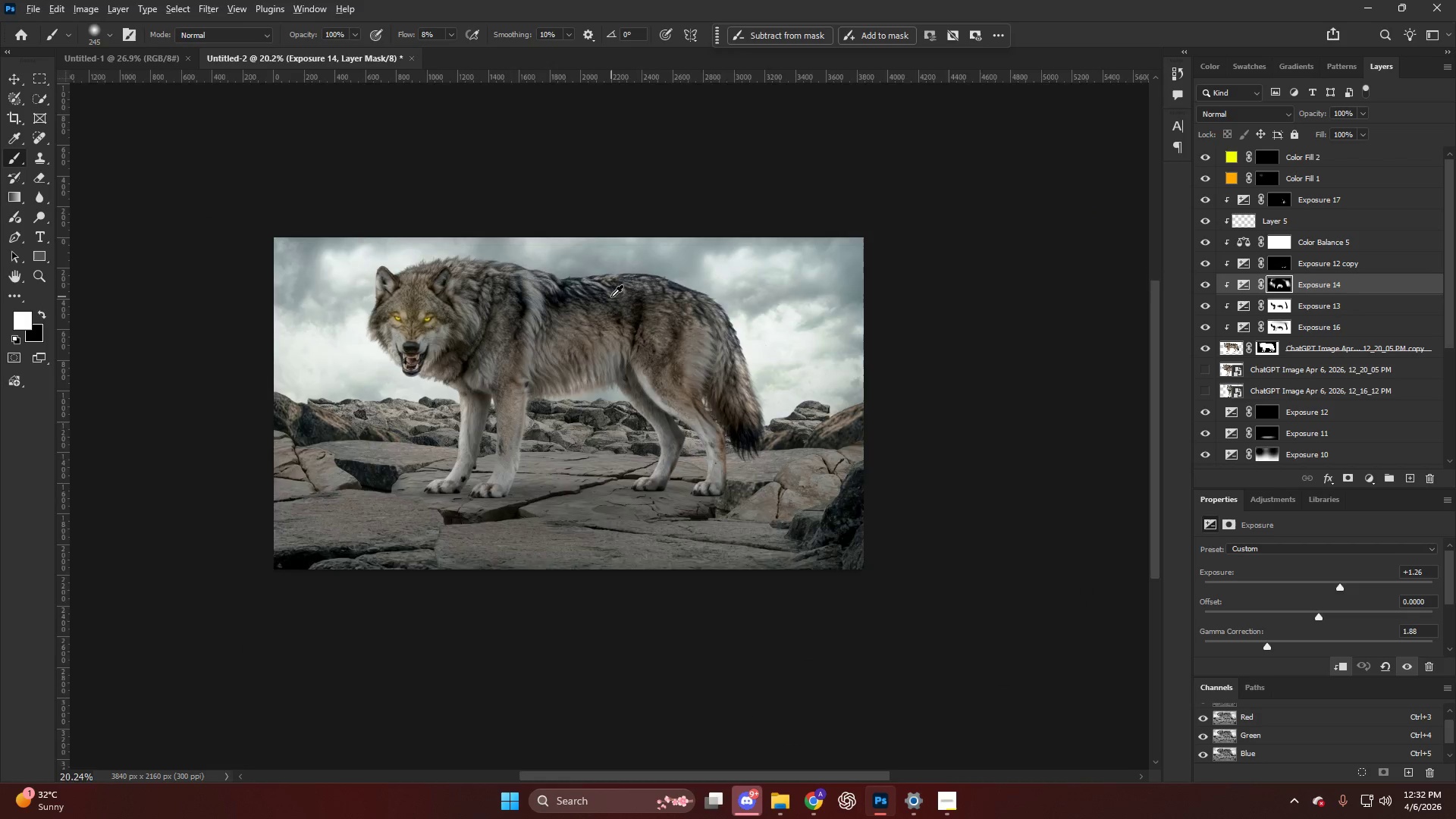 
scroll: coordinate [610, 297], scroll_direction: up, amount: 4.0
 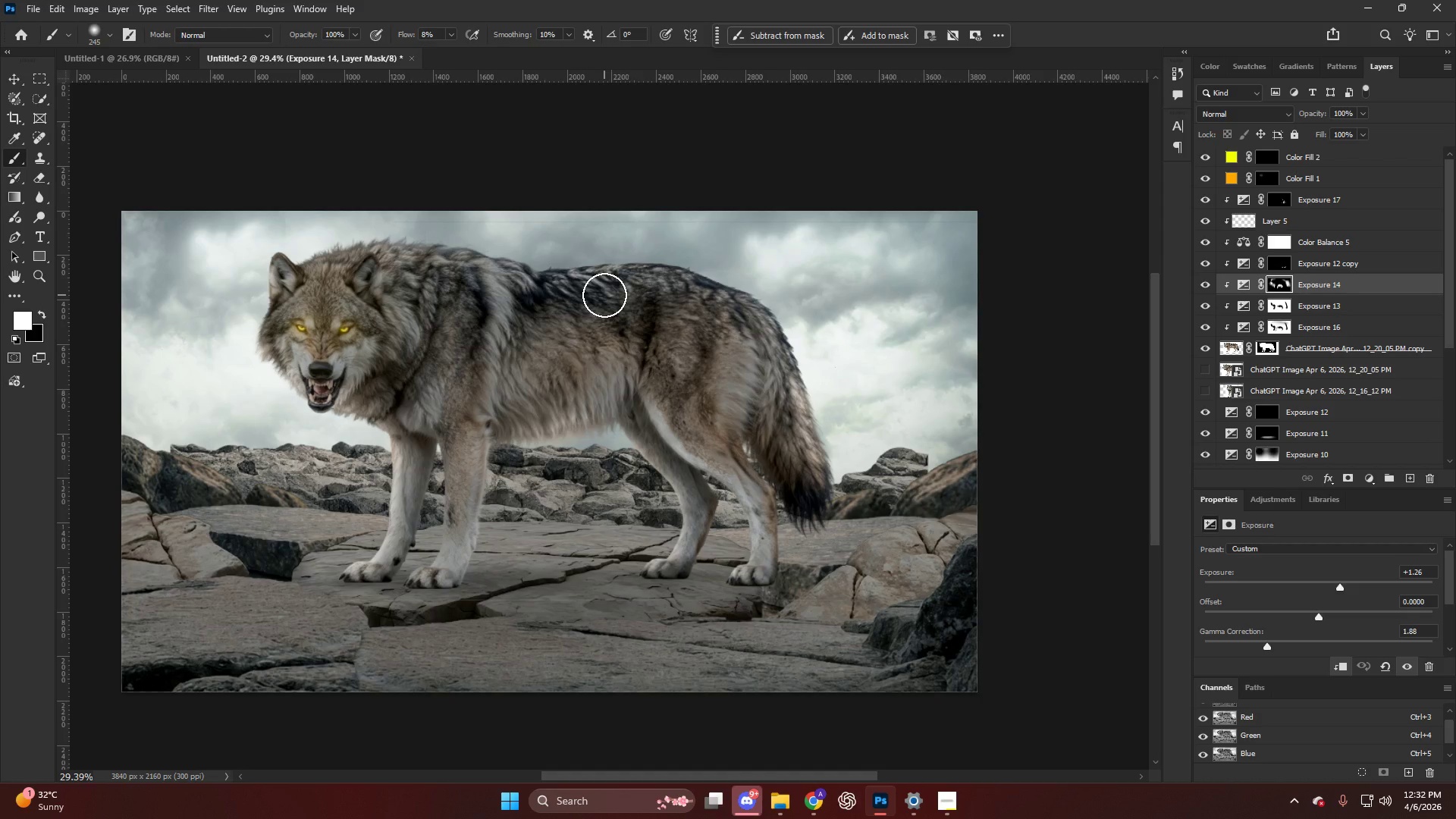 
wait(13.17)
 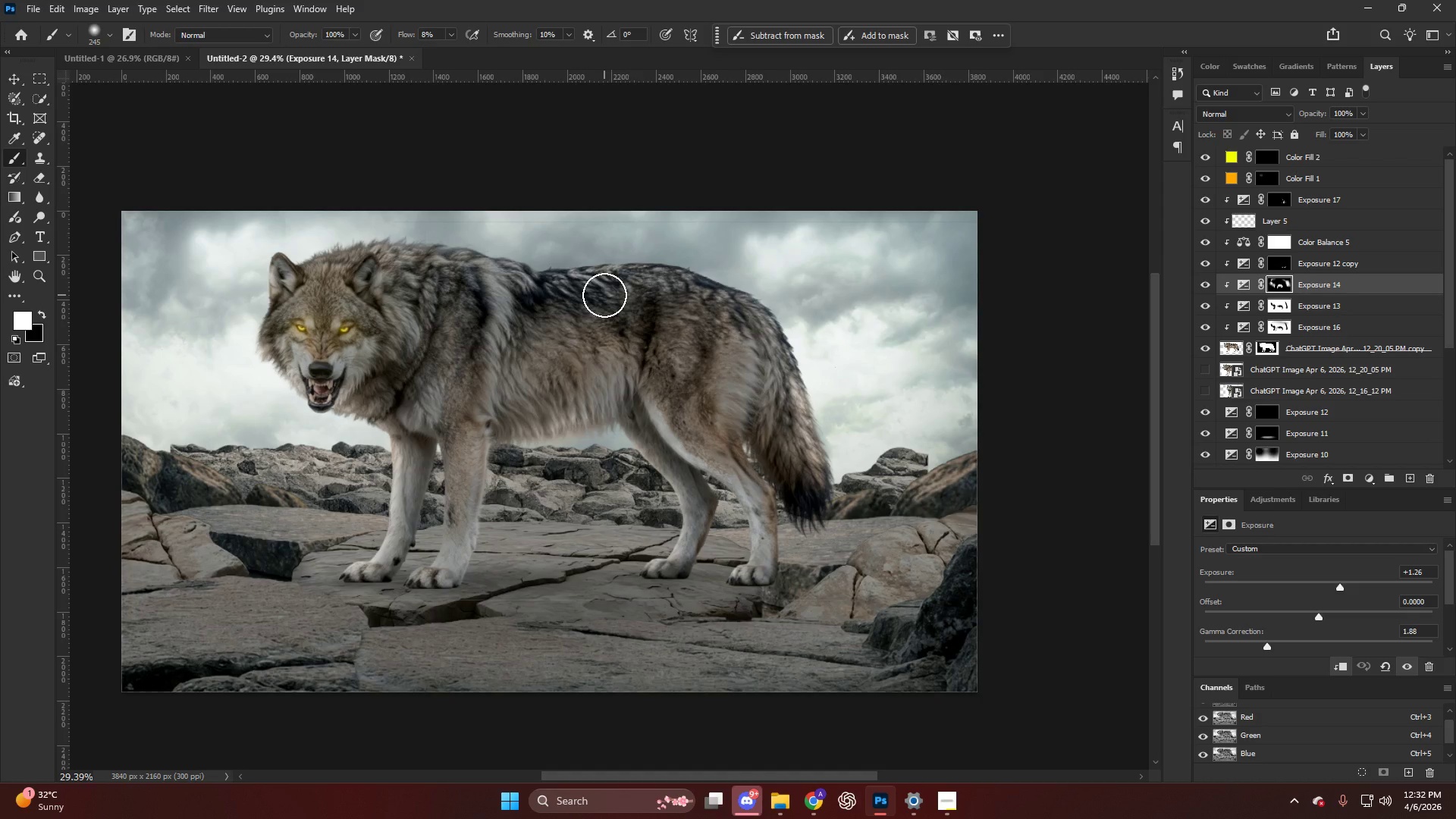 
hold_key(key=AltLeft, duration=0.52)
 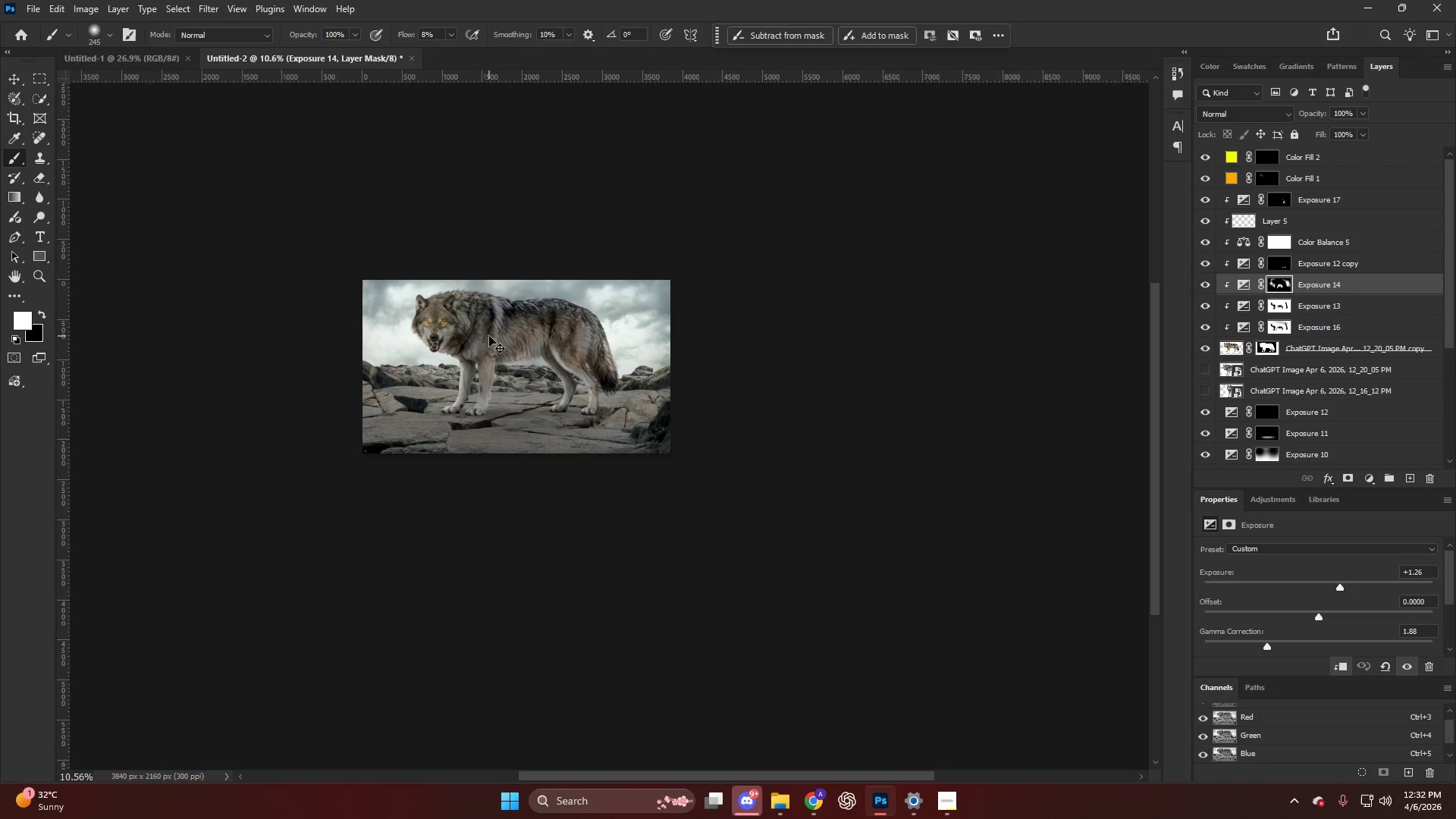 
hold_key(key=ControlLeft, duration=0.8)
 